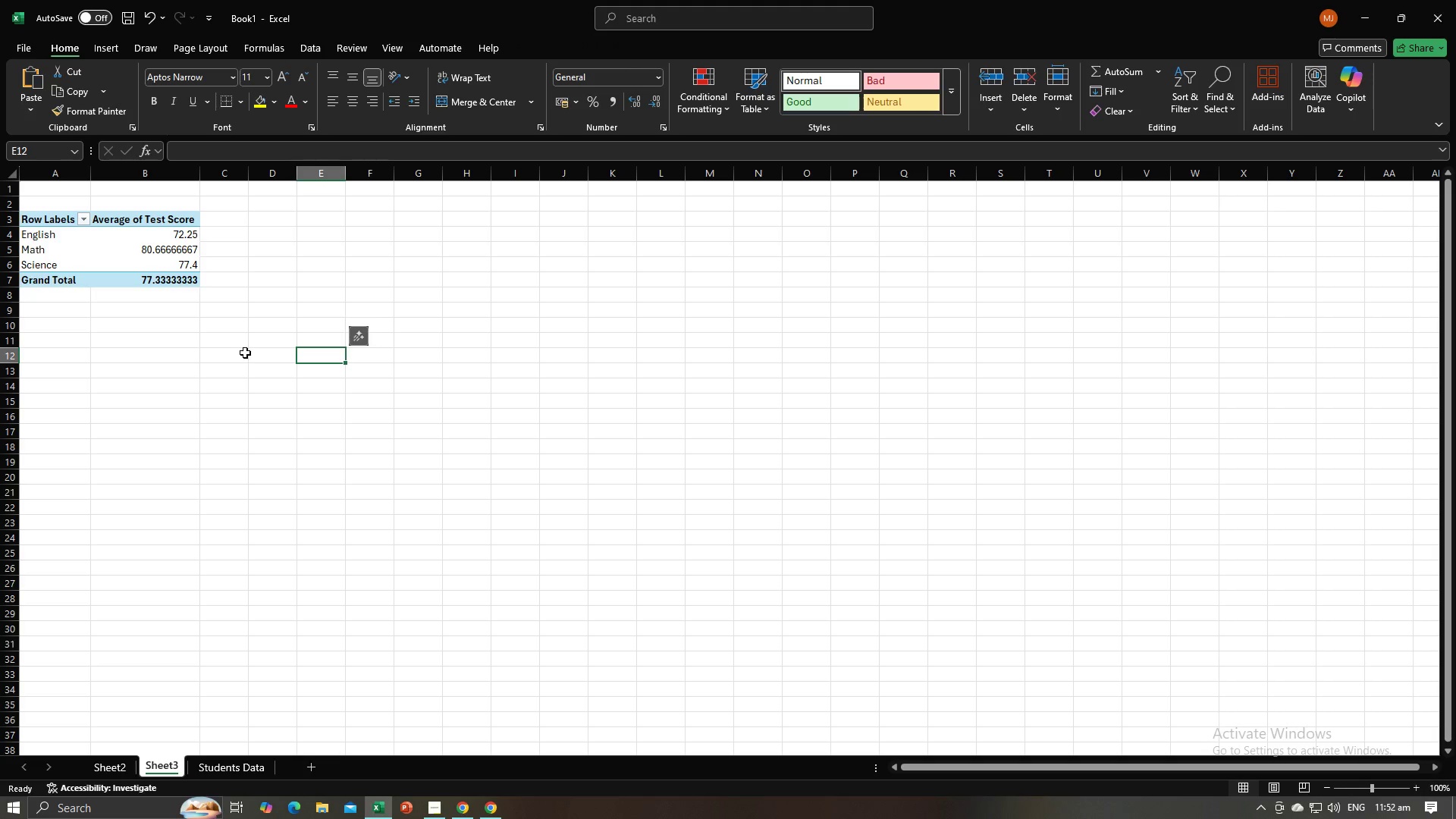 
key(Alt+AltLeft)
 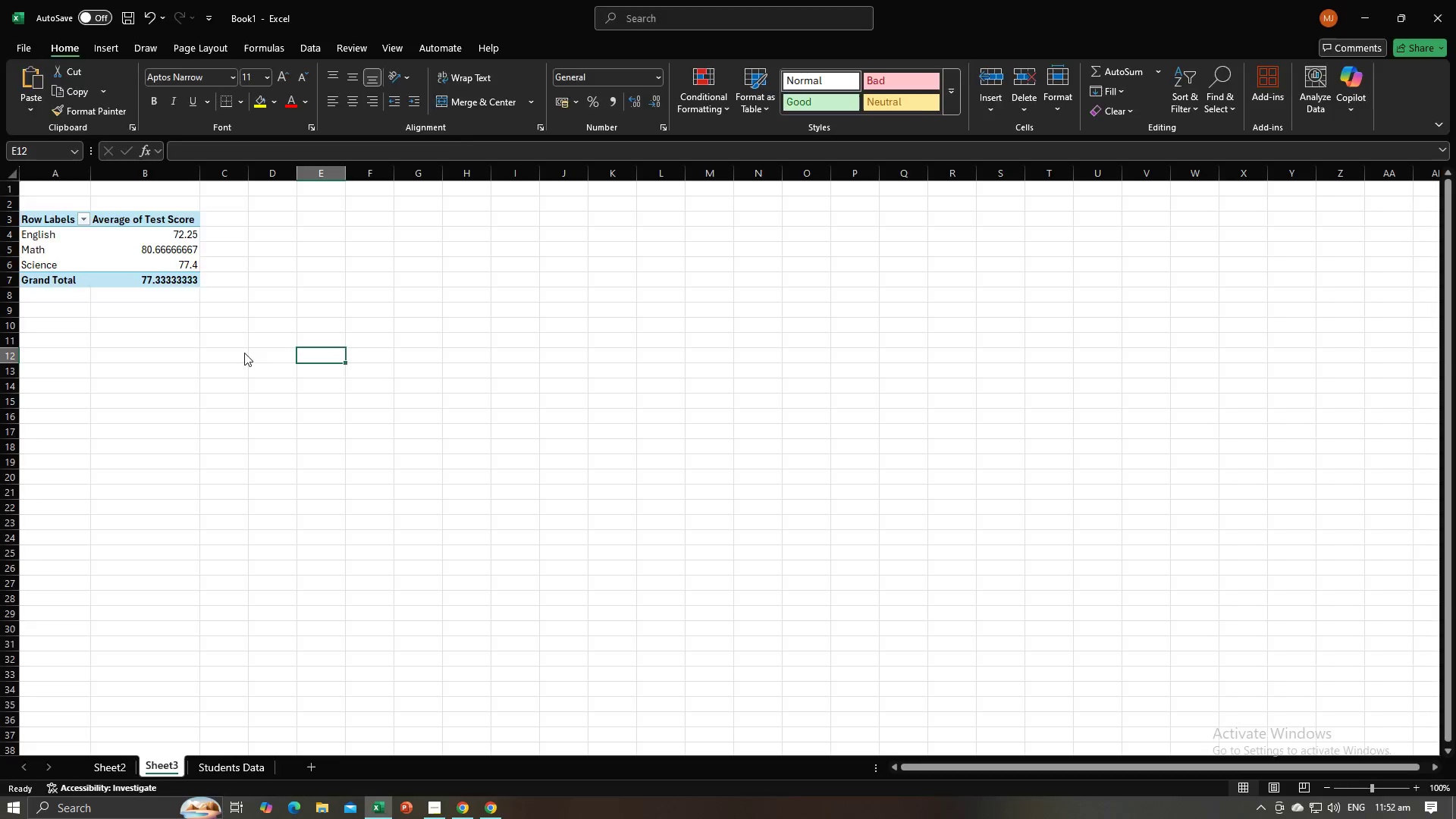 
key(Alt+Tab)
 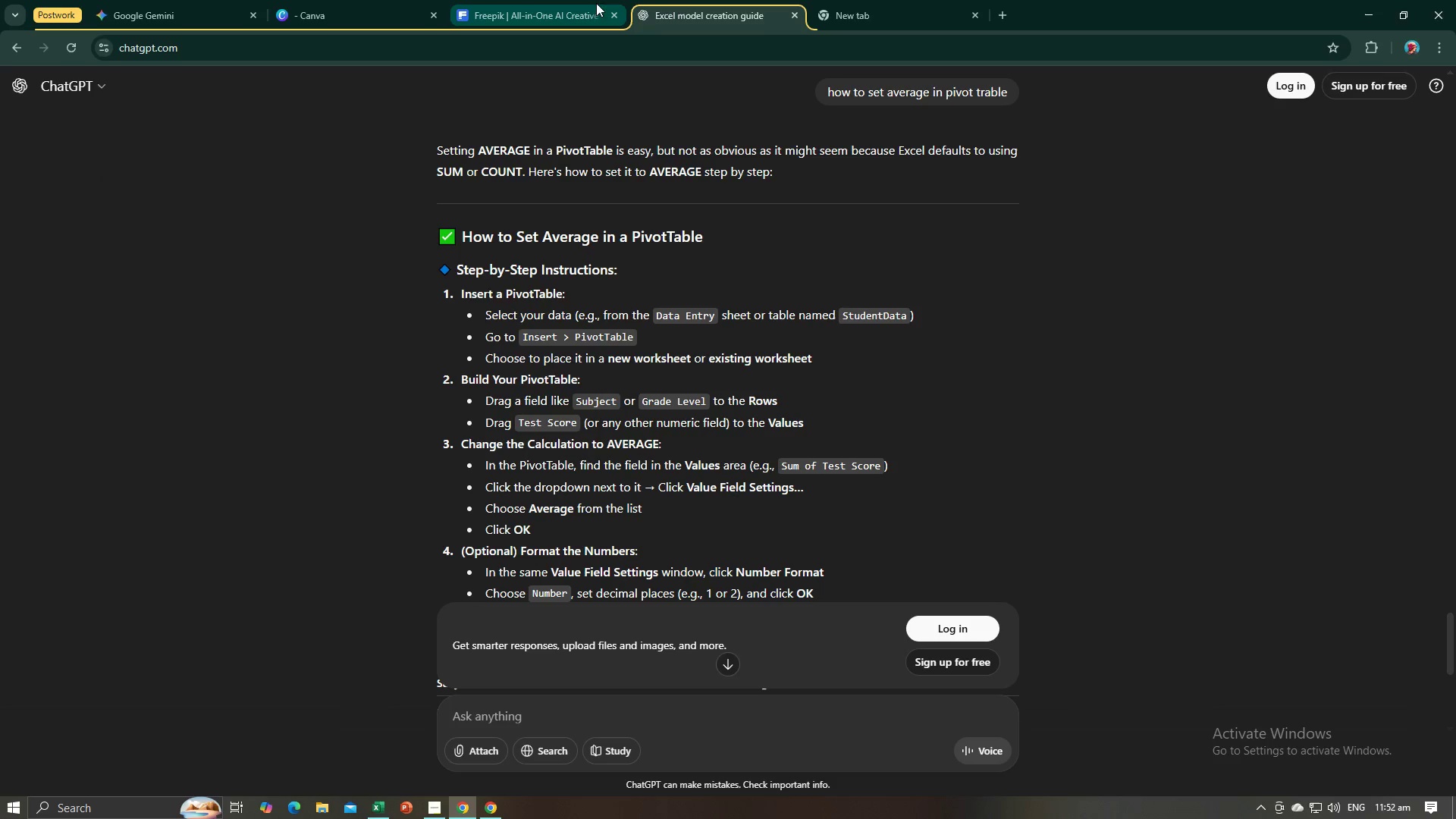 
scroll: coordinate [689, 391], scroll_direction: up, amount: 9.0
 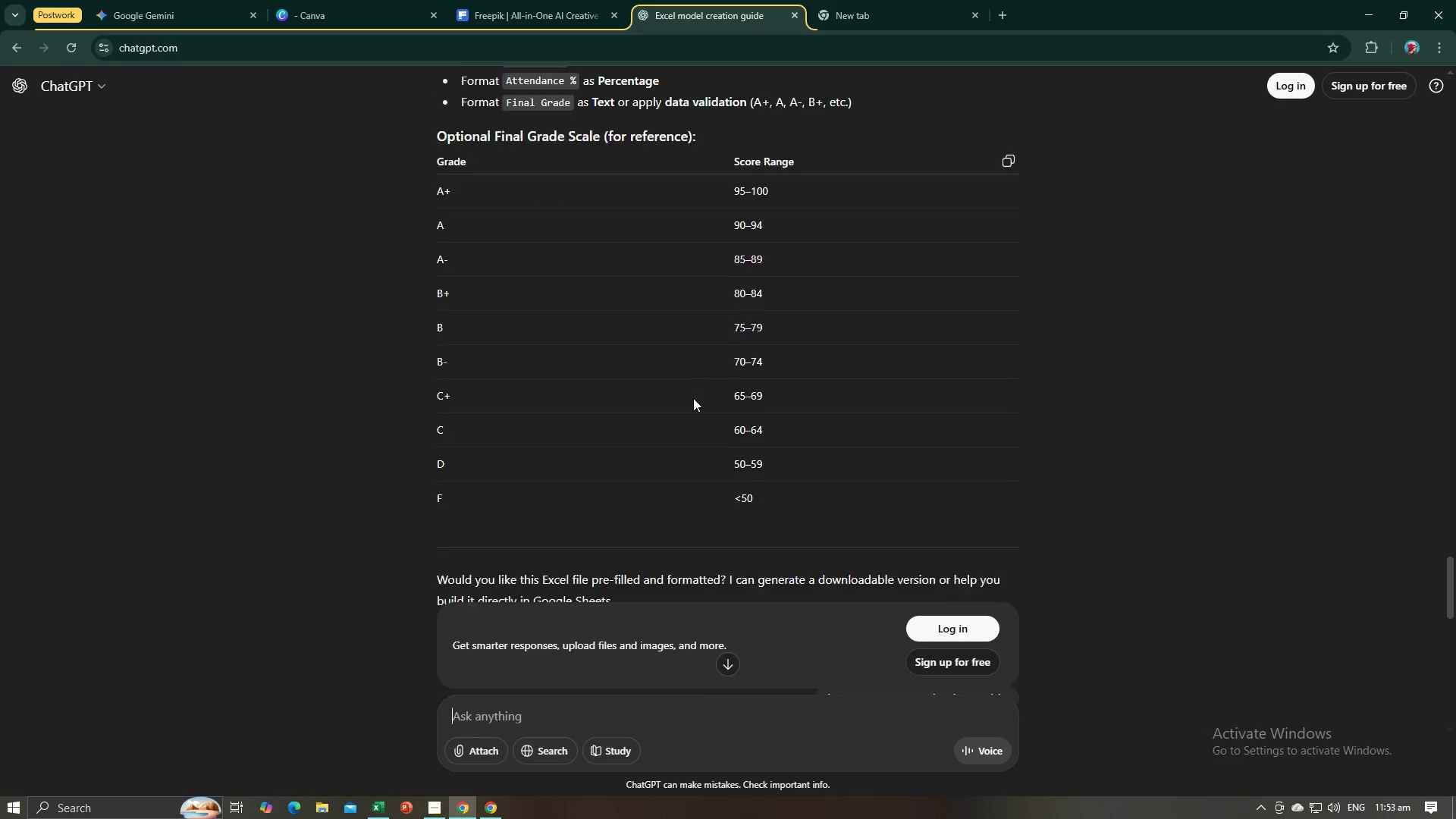 
scroll: coordinate [698, 397], scroll_direction: down, amount: 12.0
 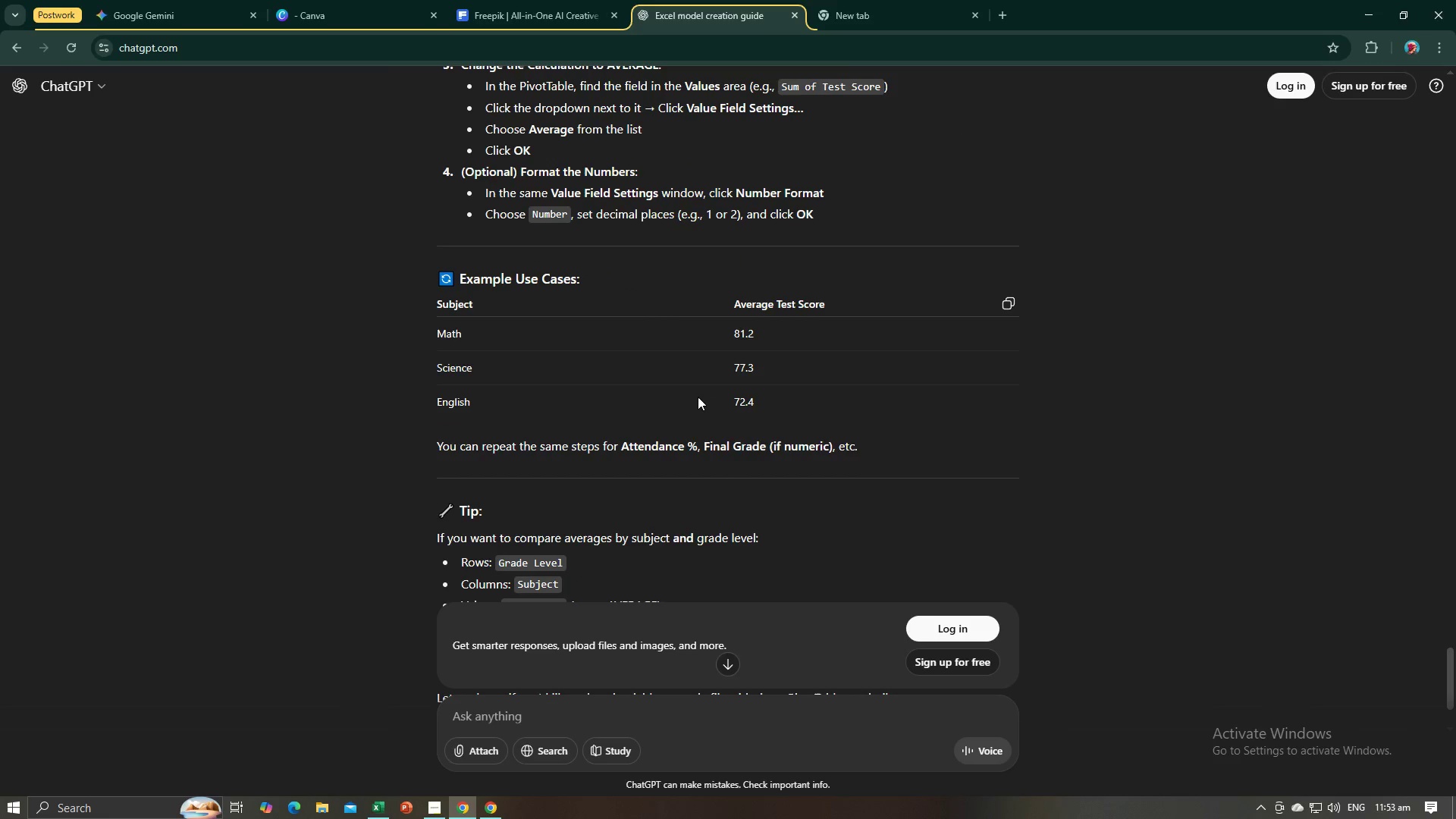 
scroll: coordinate [698, 397], scroll_direction: up, amount: 3.0
 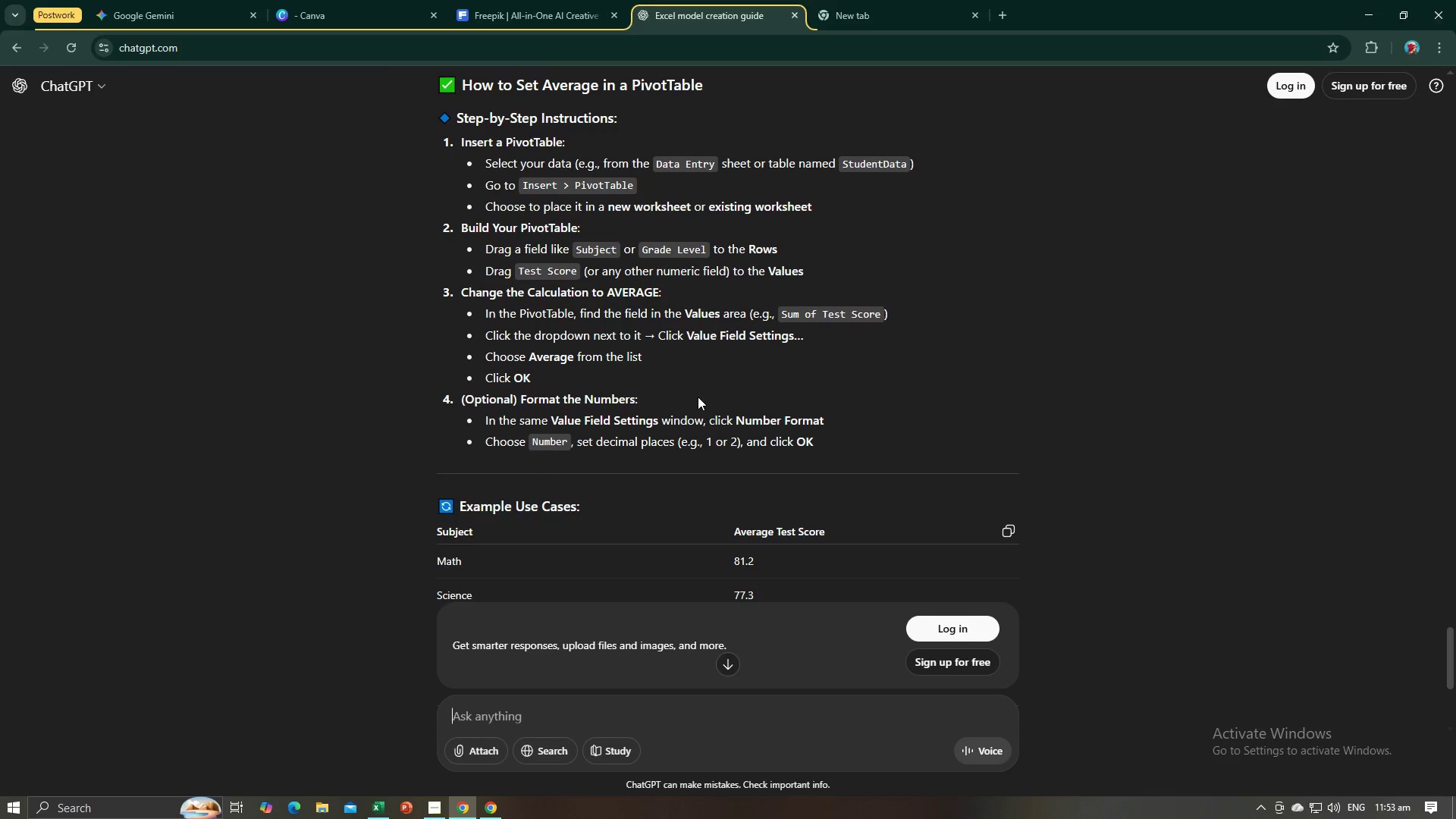 
key(Alt+AltLeft)
 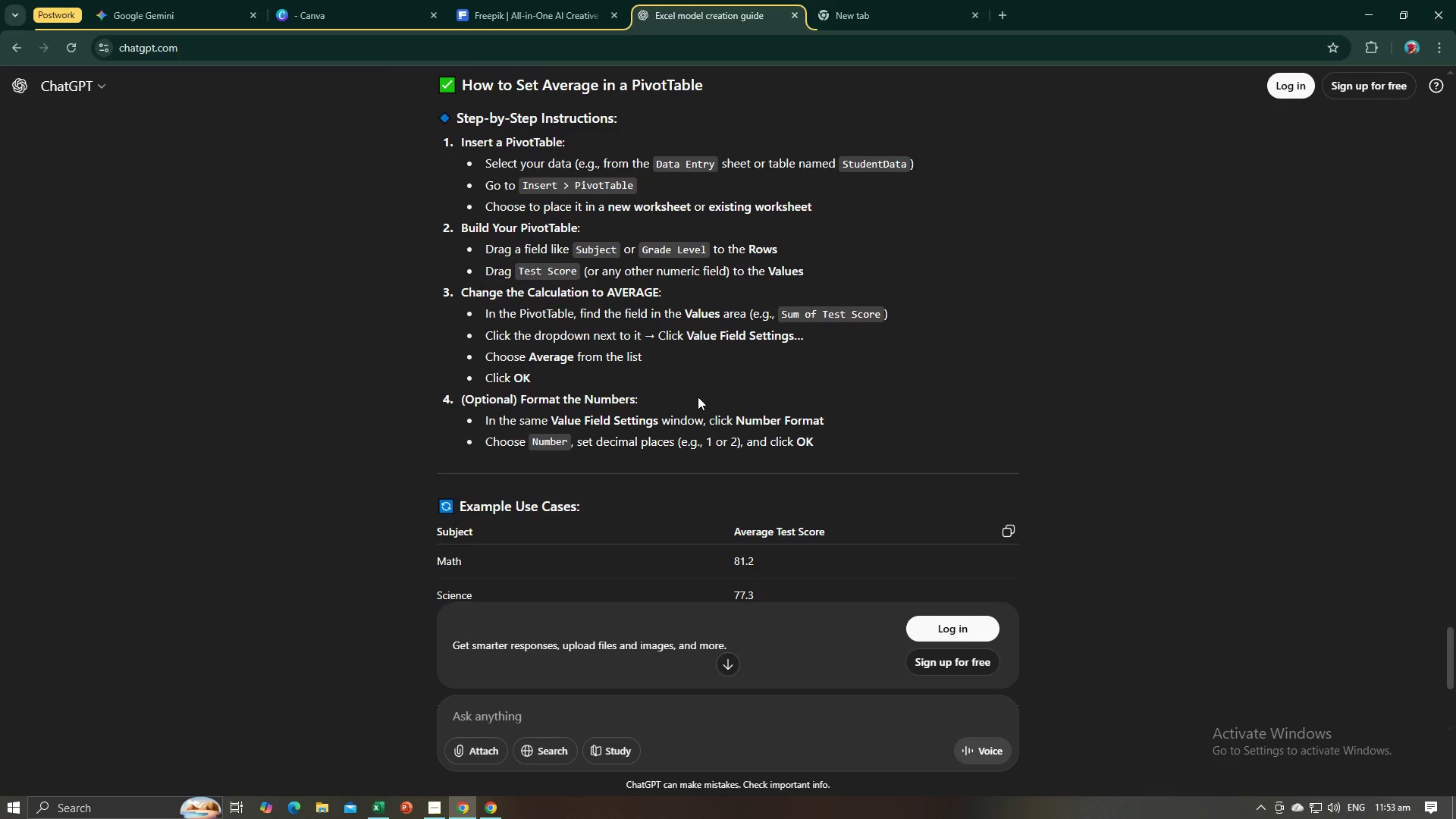 
key(Alt+Tab)
 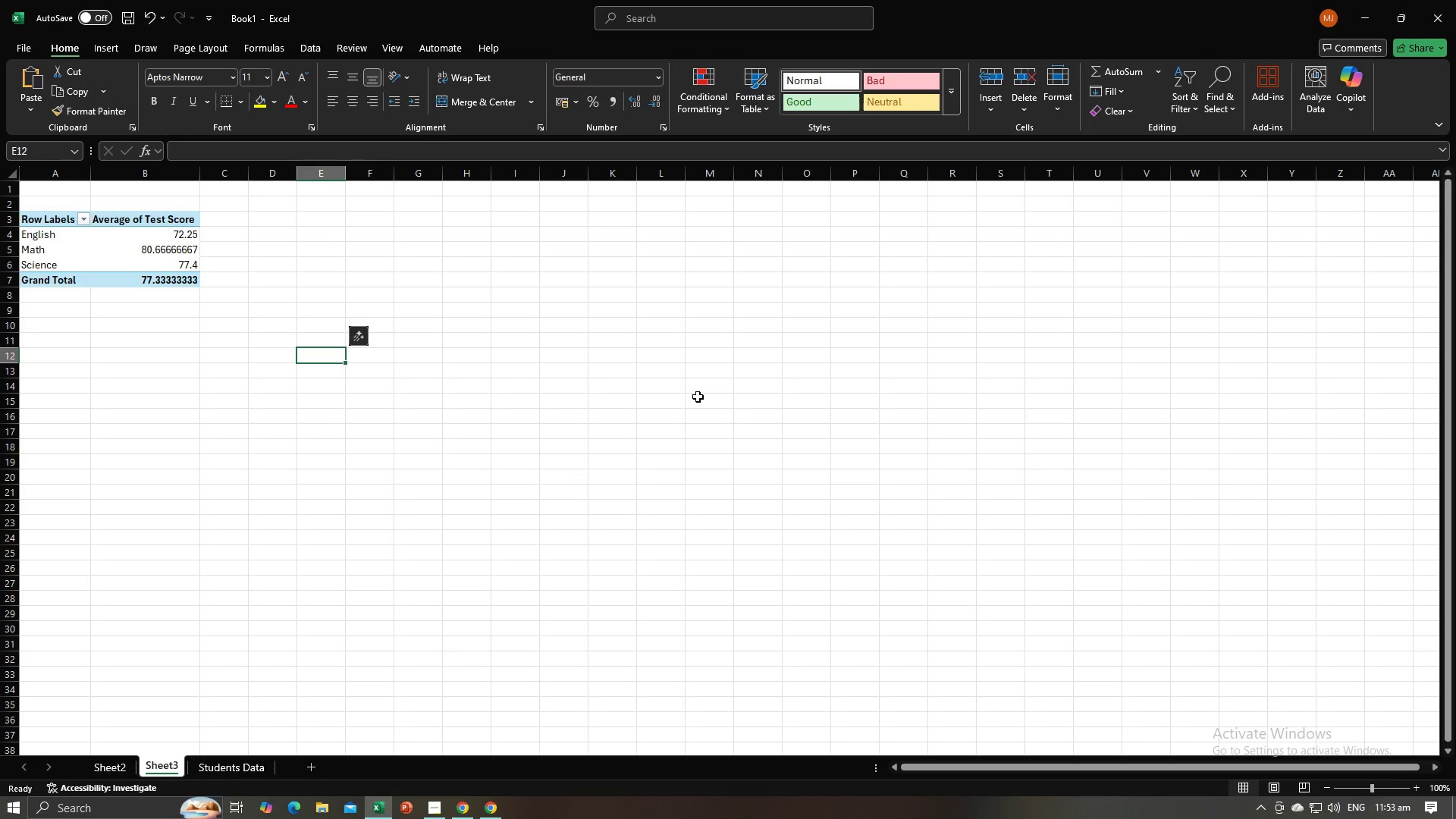 
key(Alt+AltLeft)
 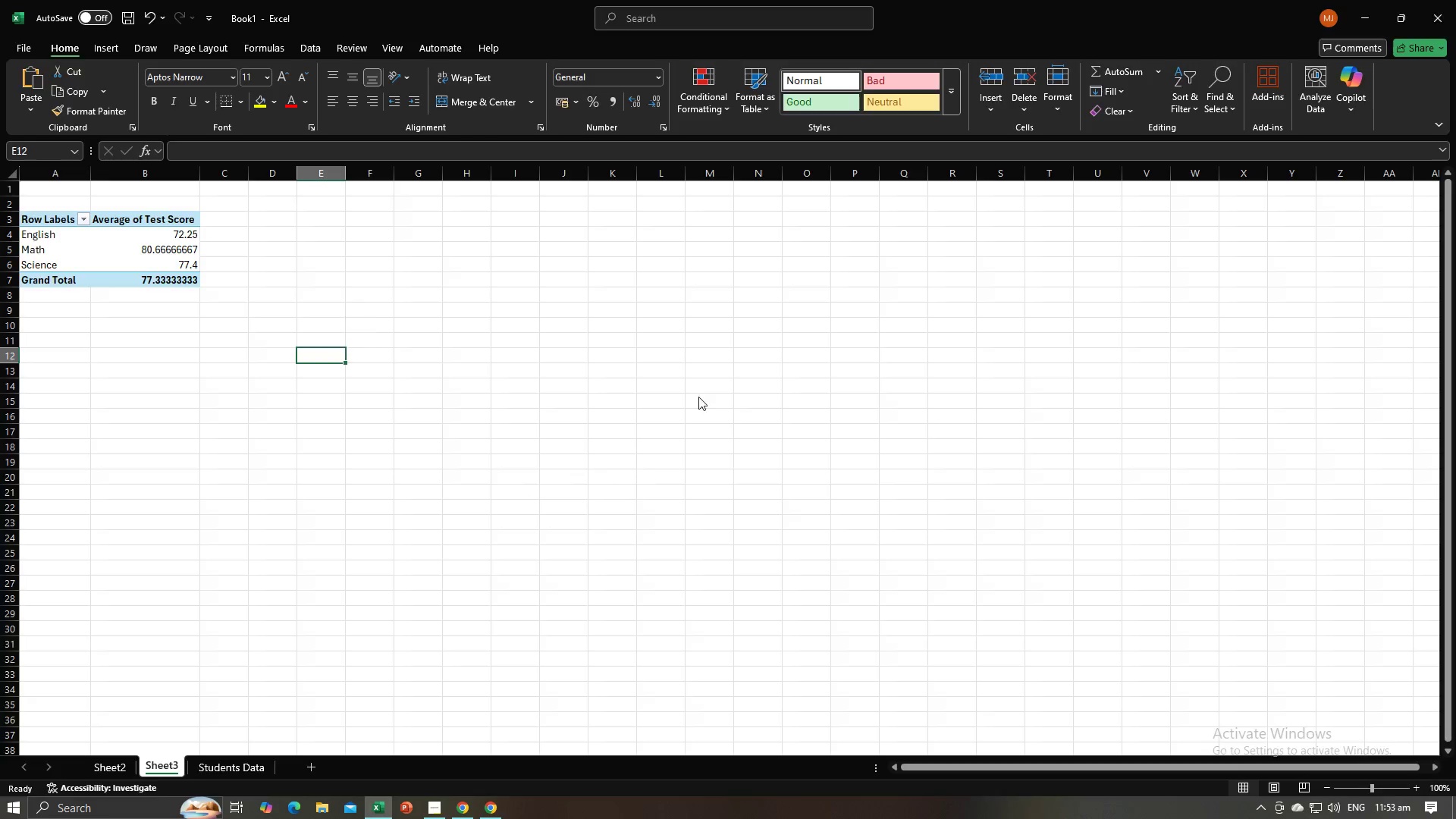 
key(Alt+Tab)
 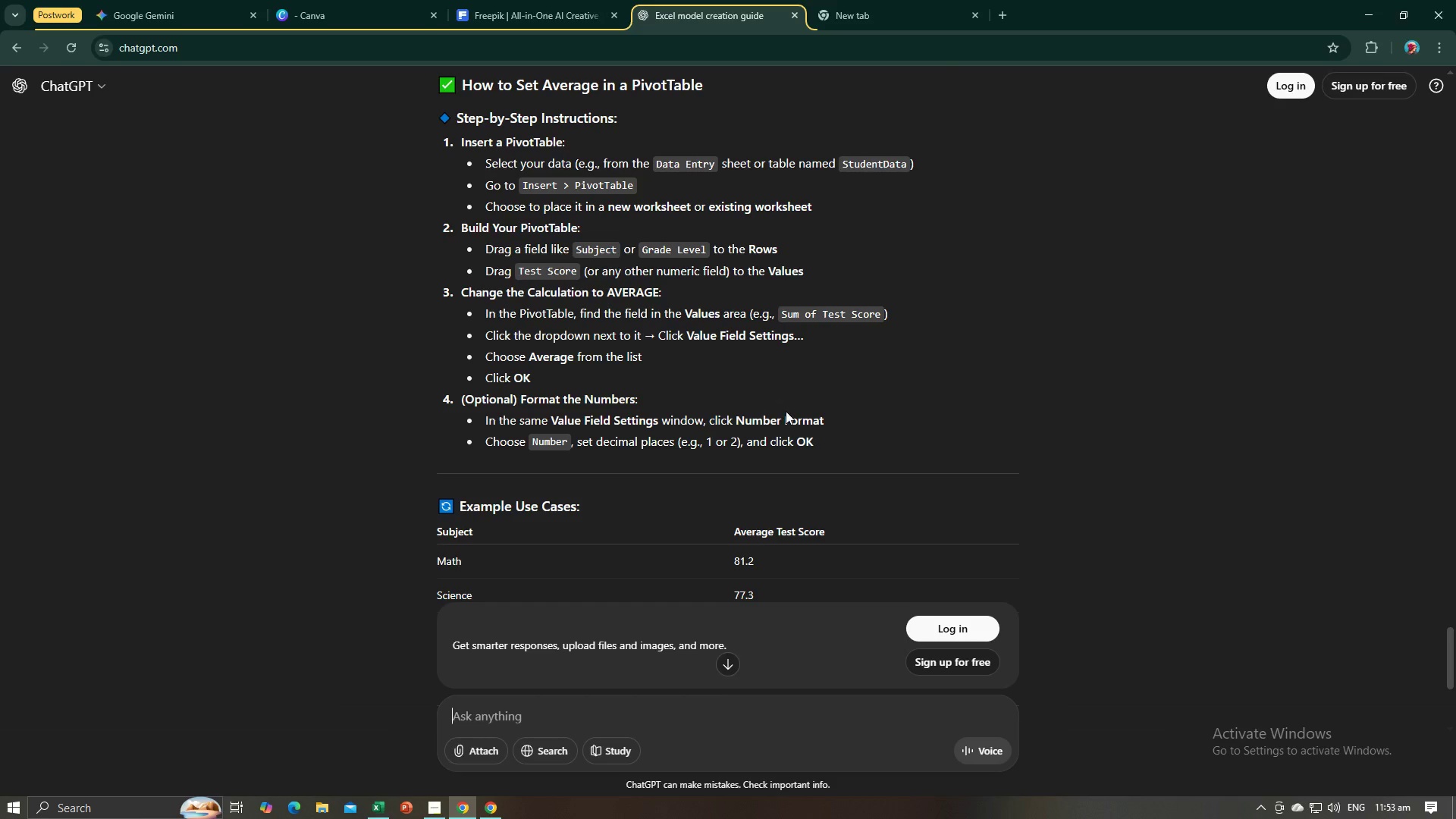 
scroll: coordinate [792, 408], scroll_direction: up, amount: 17.0
 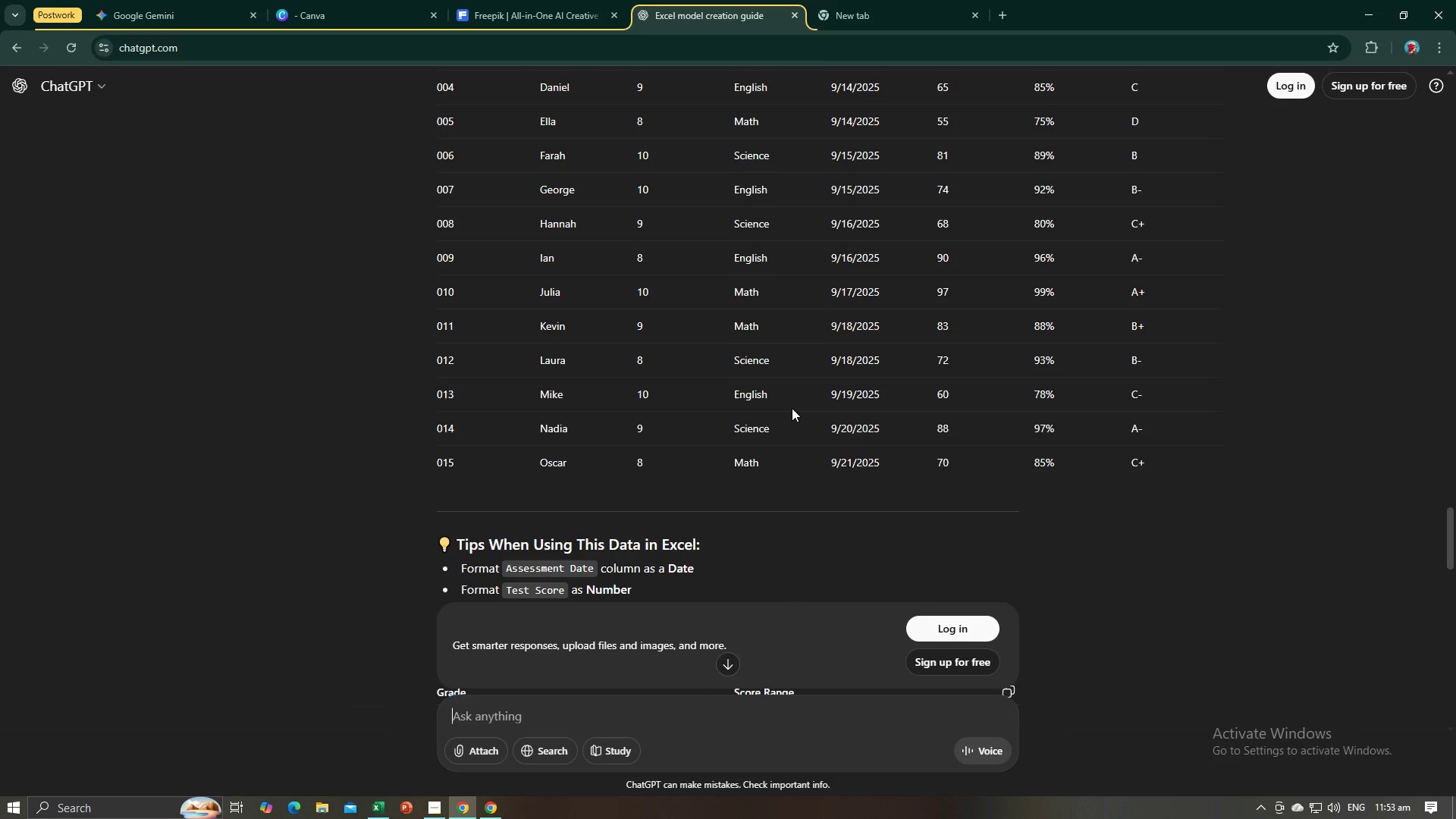 
scroll: coordinate [804, 407], scroll_direction: up, amount: 33.0
 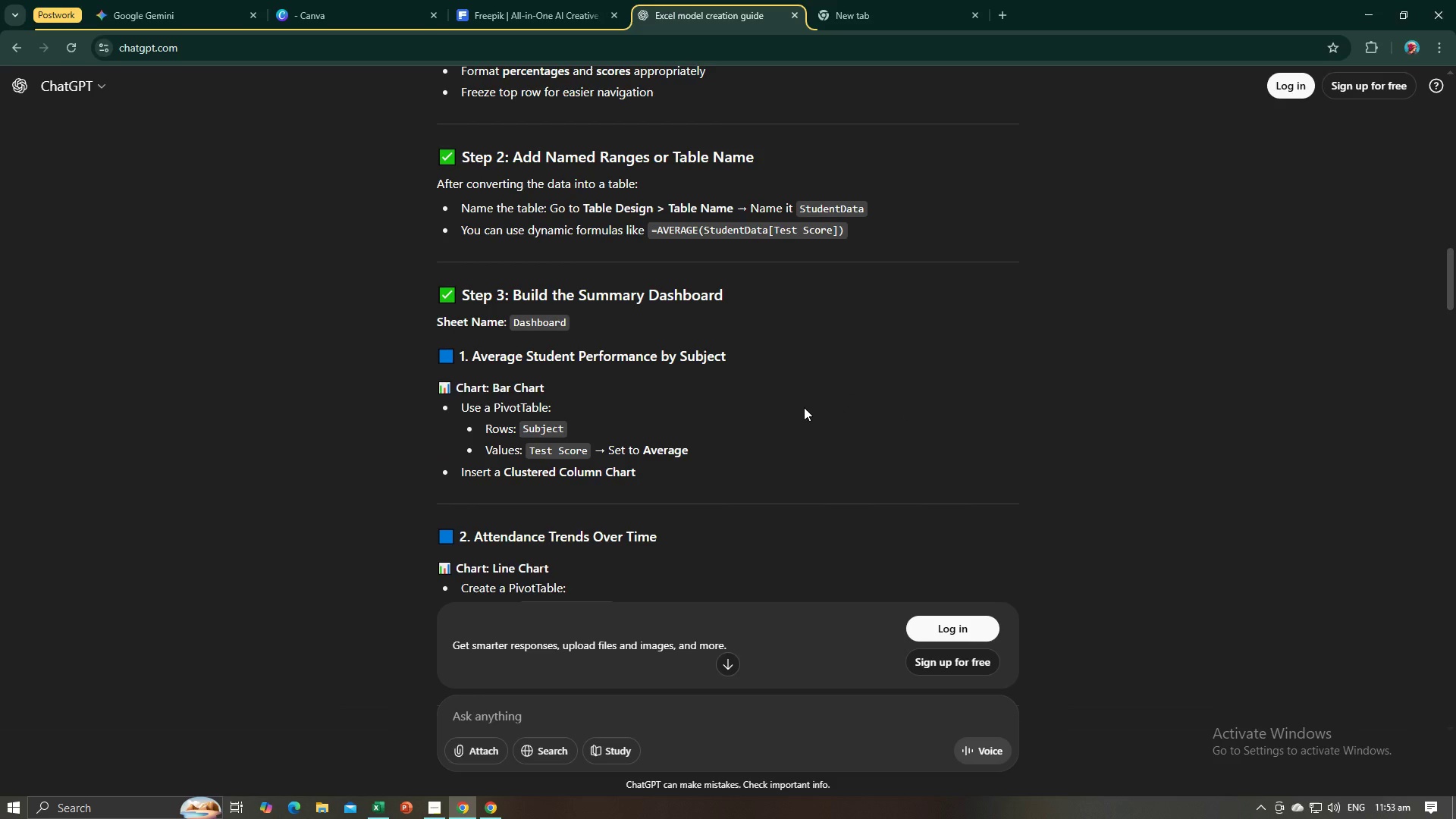 
scroll: coordinate [804, 407], scroll_direction: down, amount: 3.0
 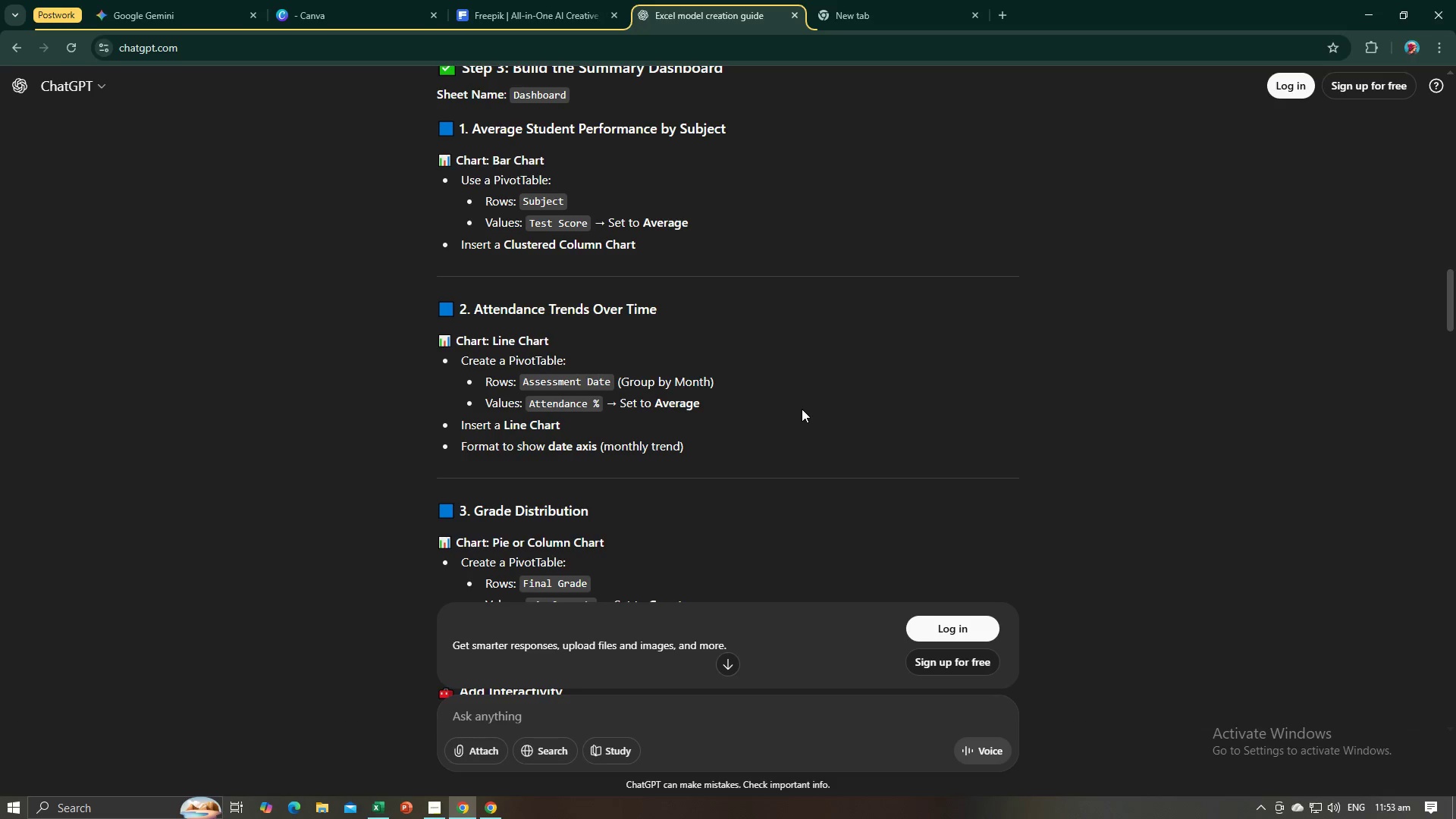 
wait(5.47)
 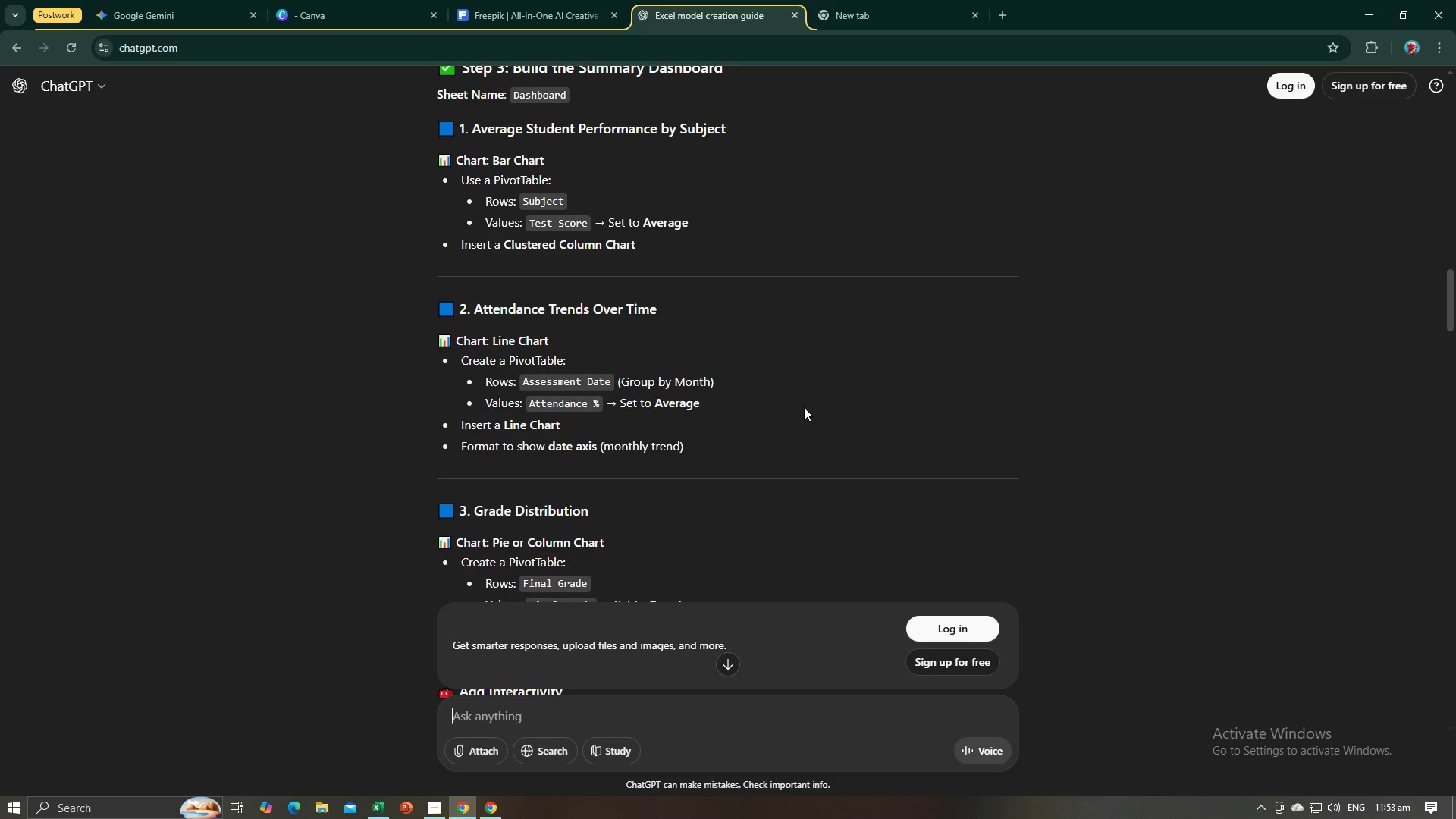 
key(Alt+AltLeft)
 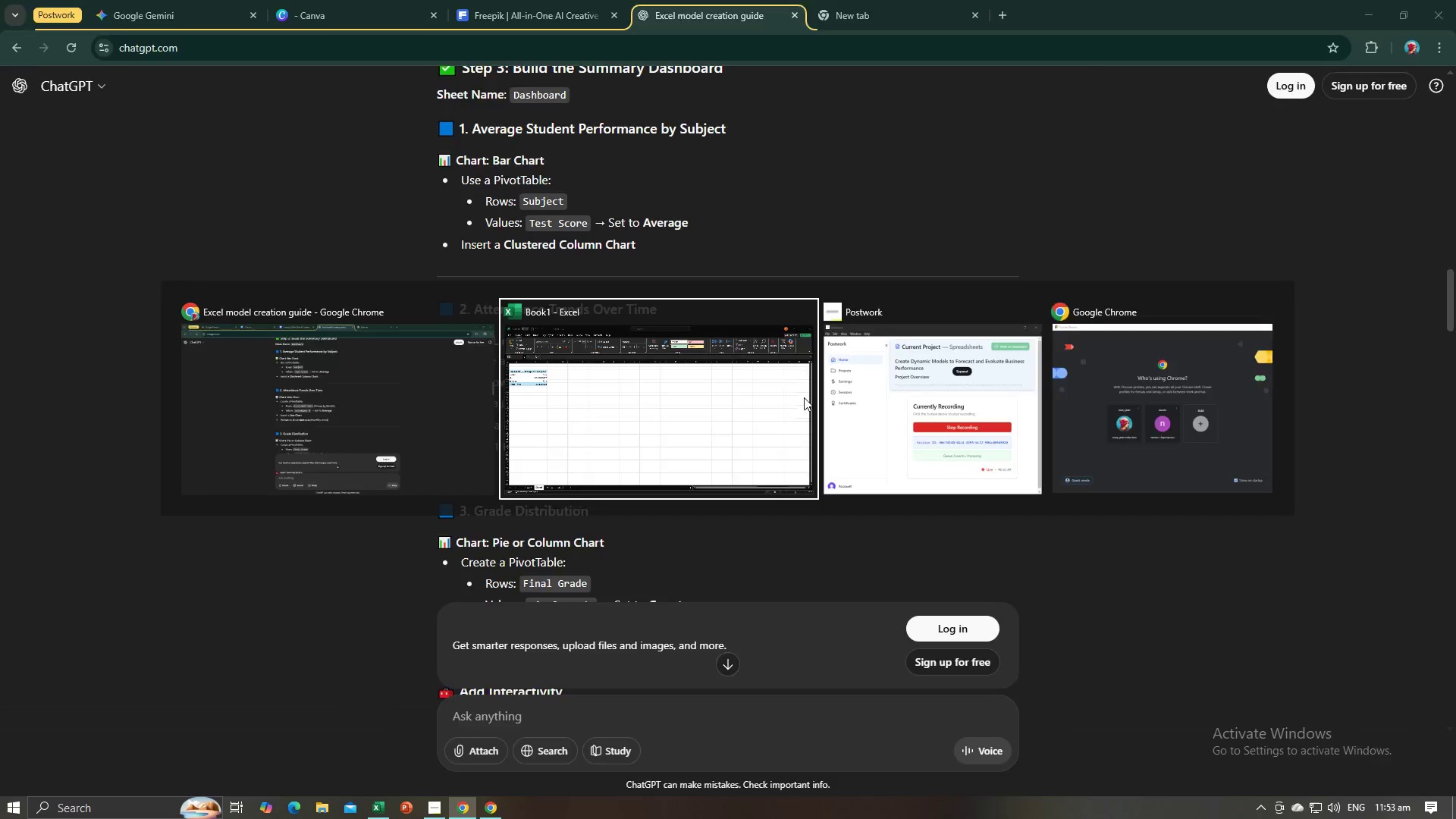 
key(Alt+Tab)
 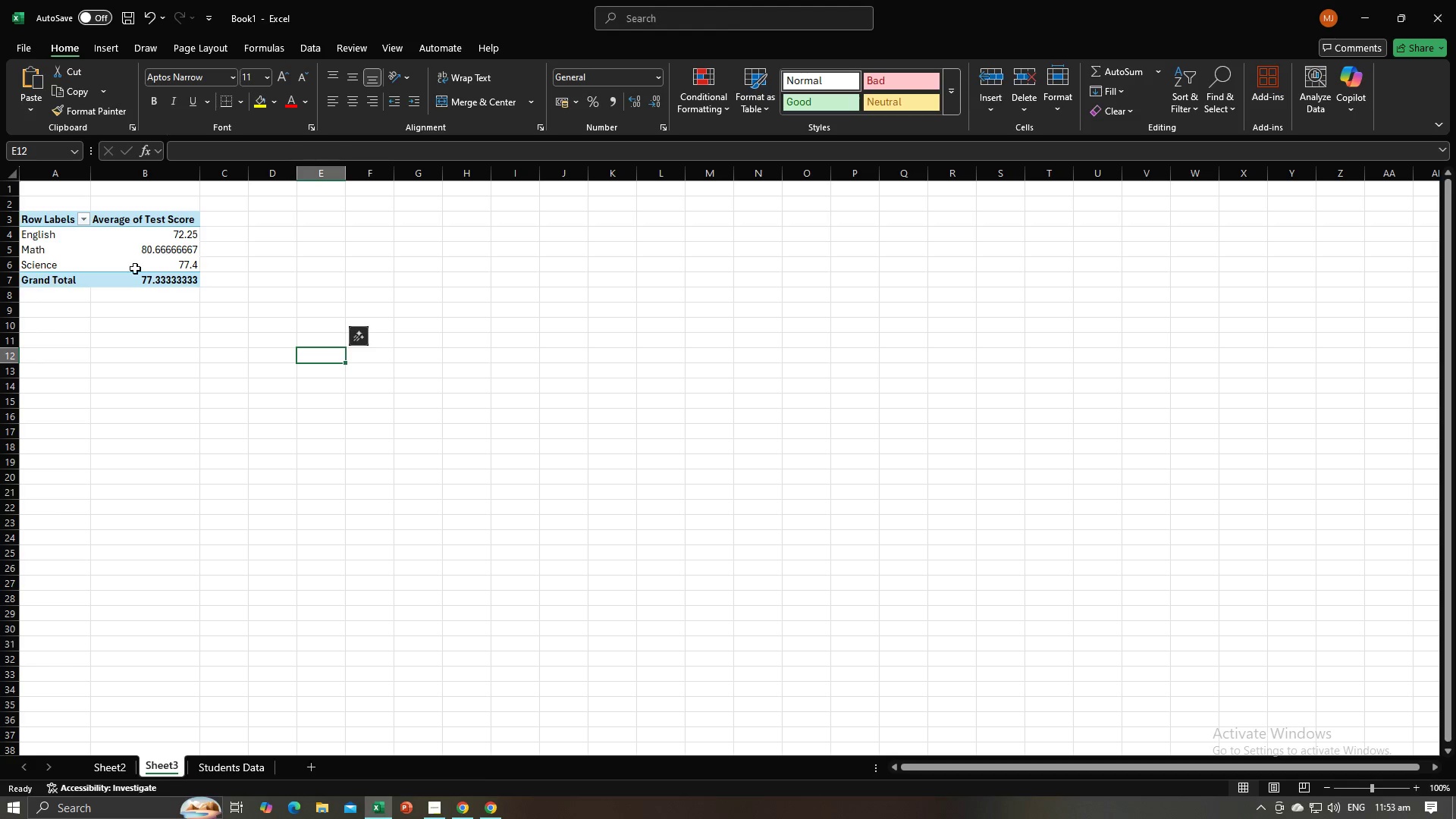 
left_click([127, 266])
 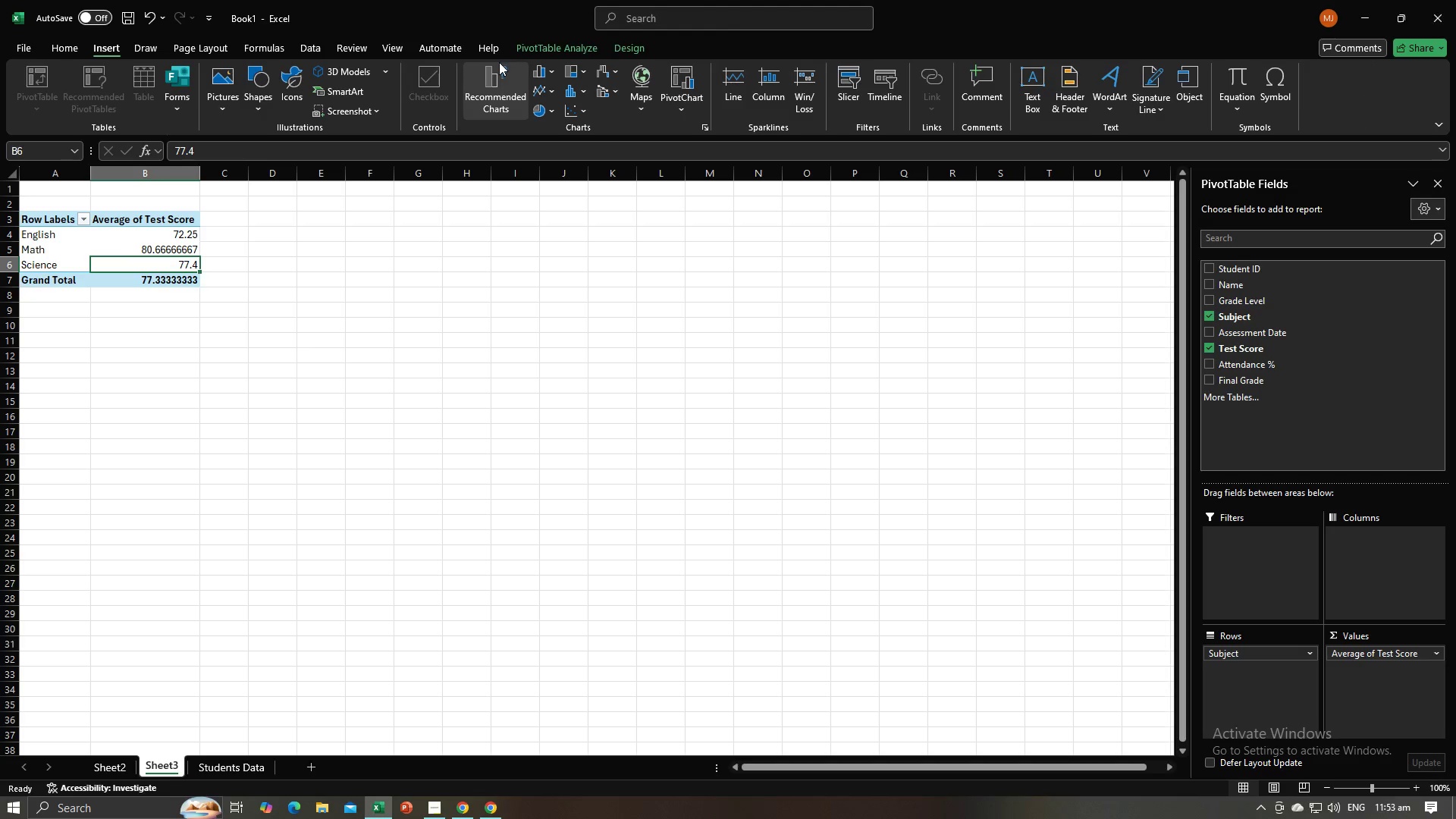 
left_click([550, 70])
 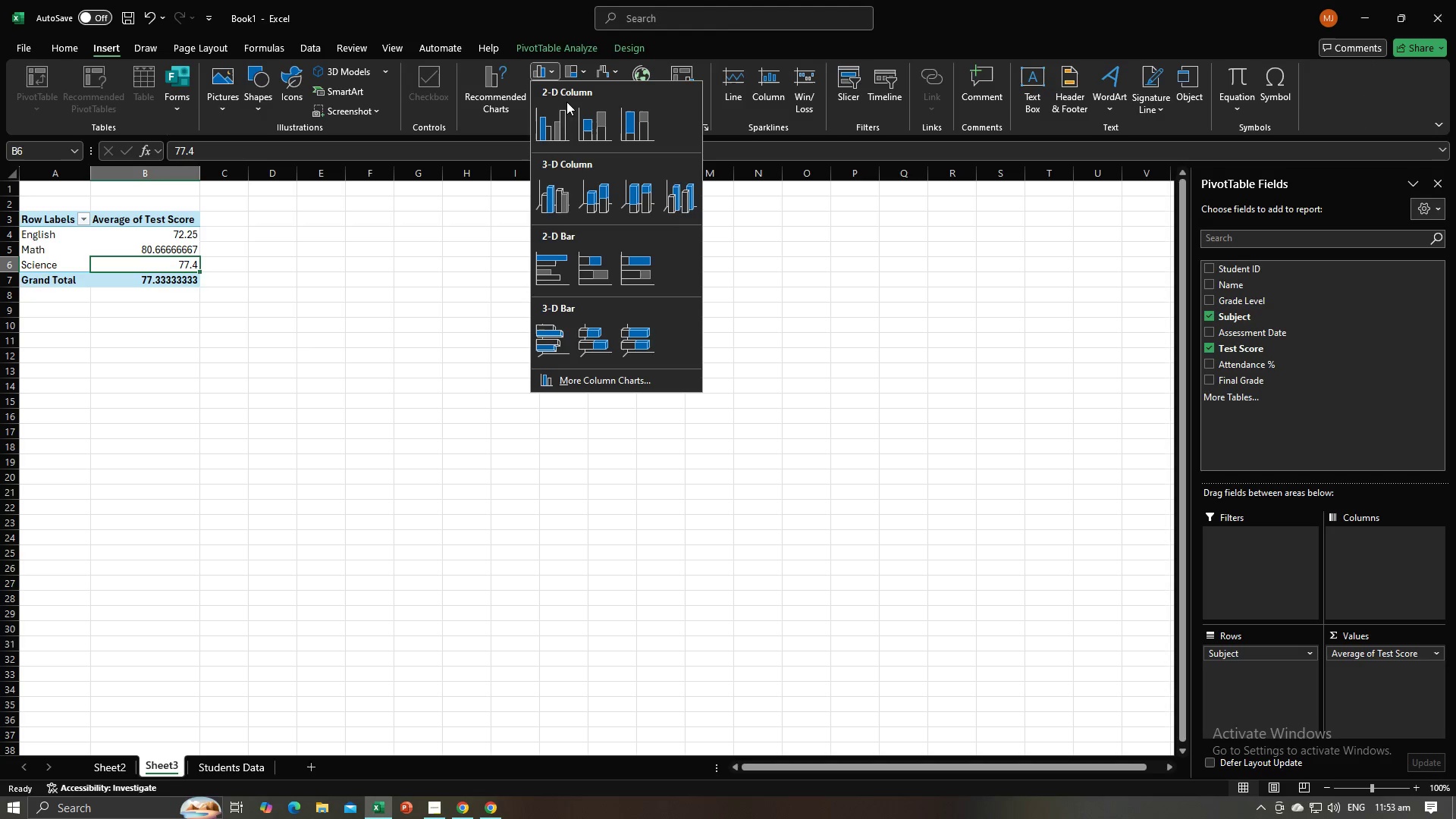 
mouse_move([585, 124])
 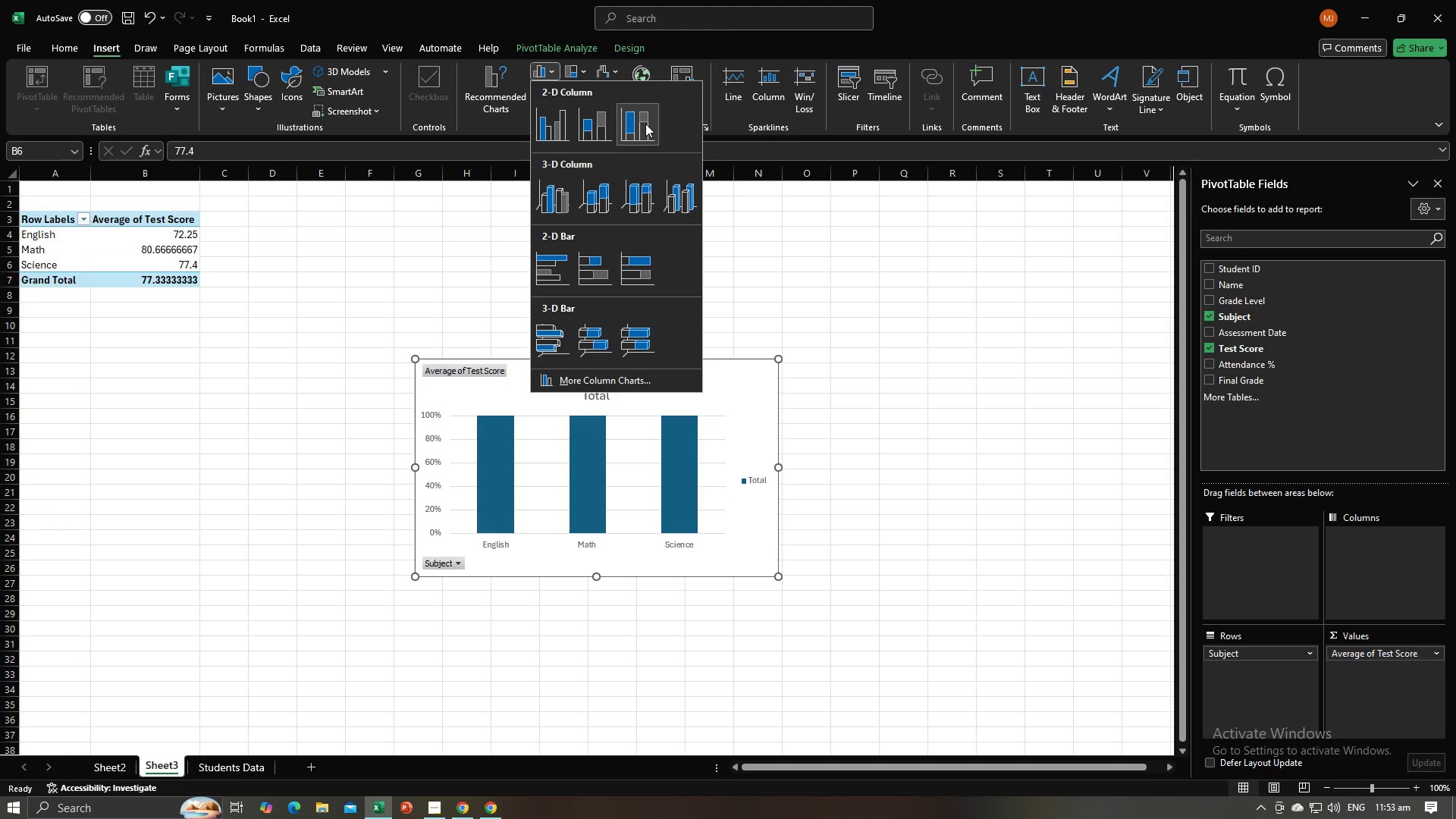 
mouse_move([561, 189])
 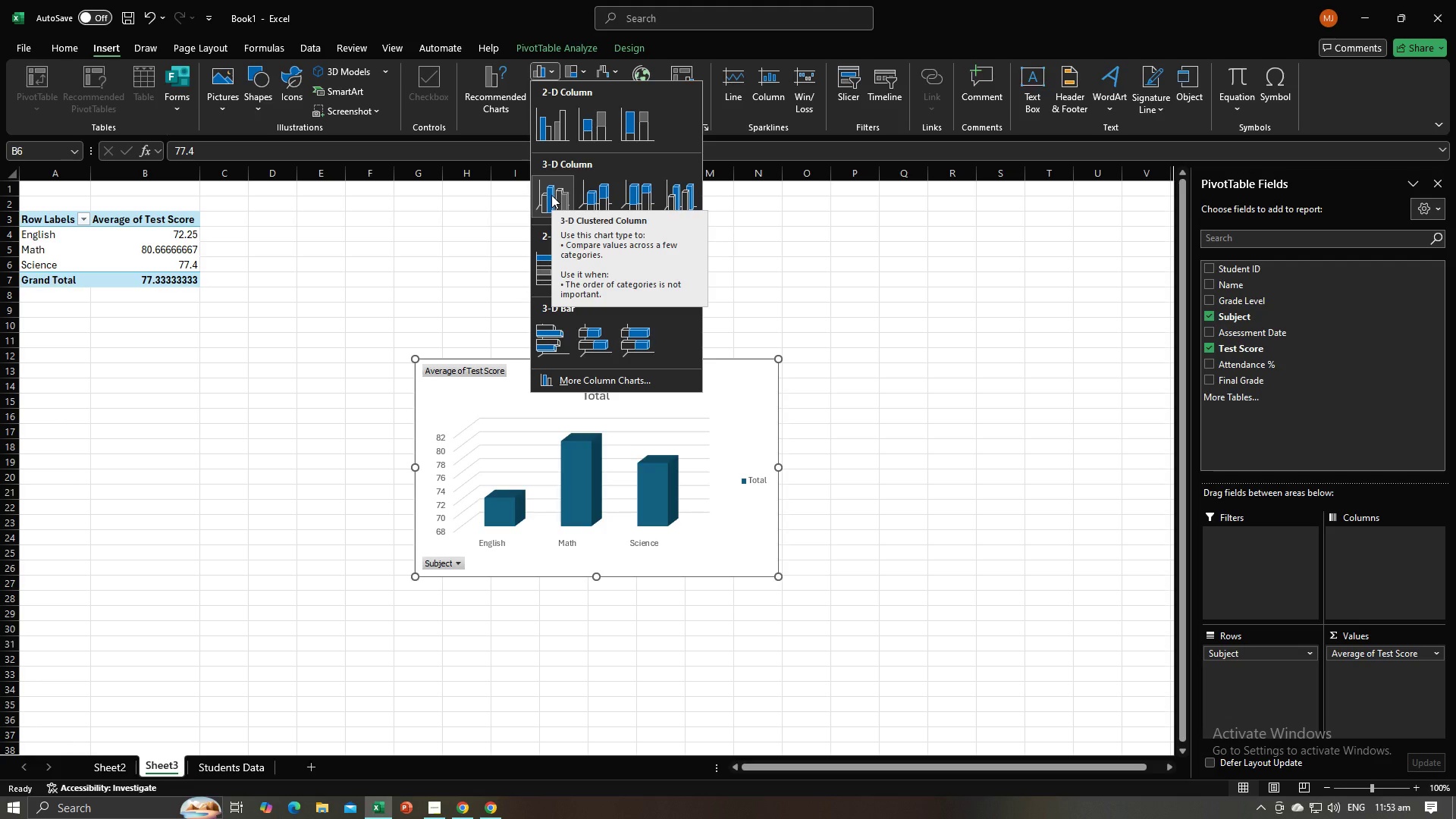 
wait(5.15)
 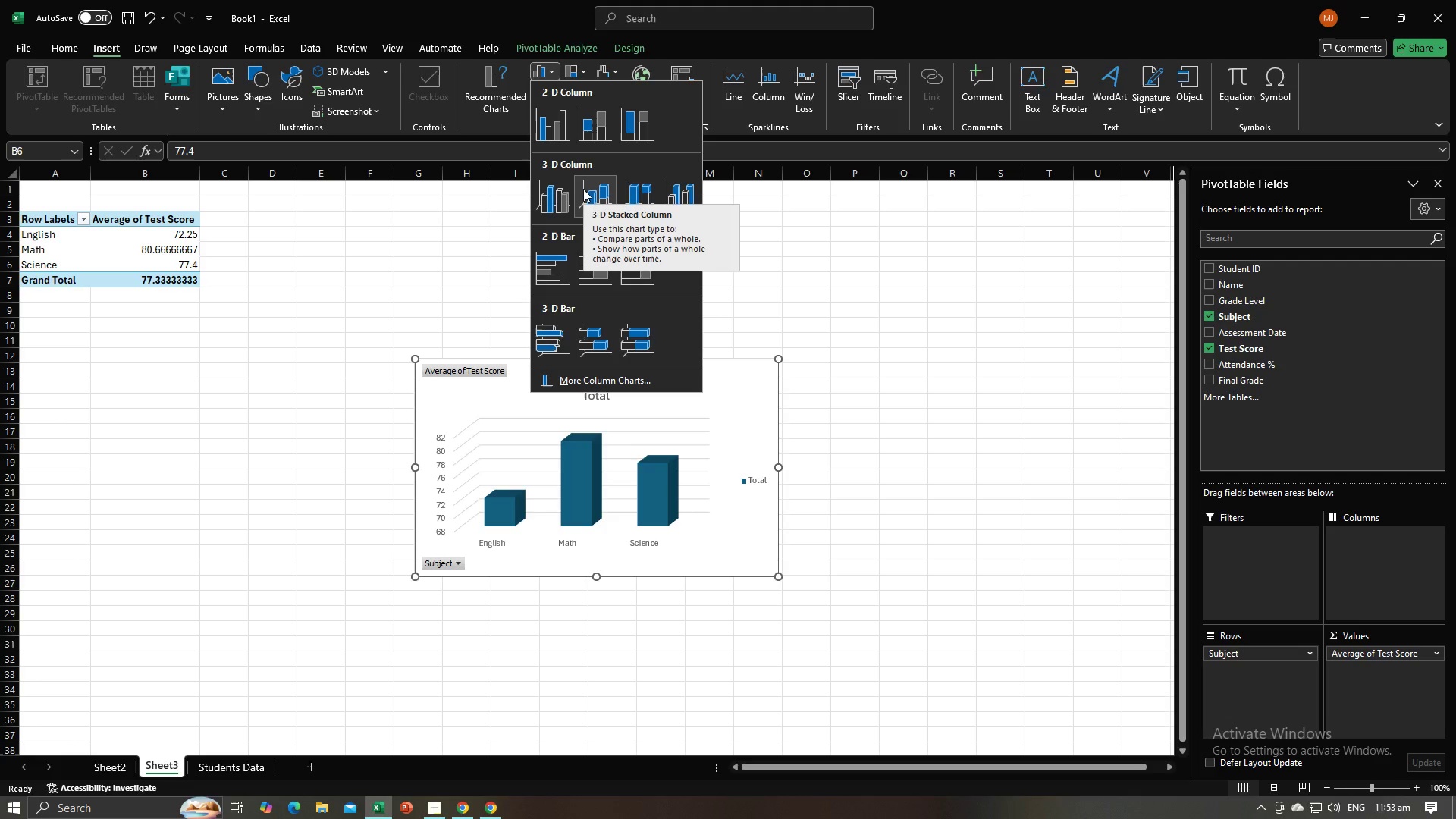 
left_click([551, 195])
 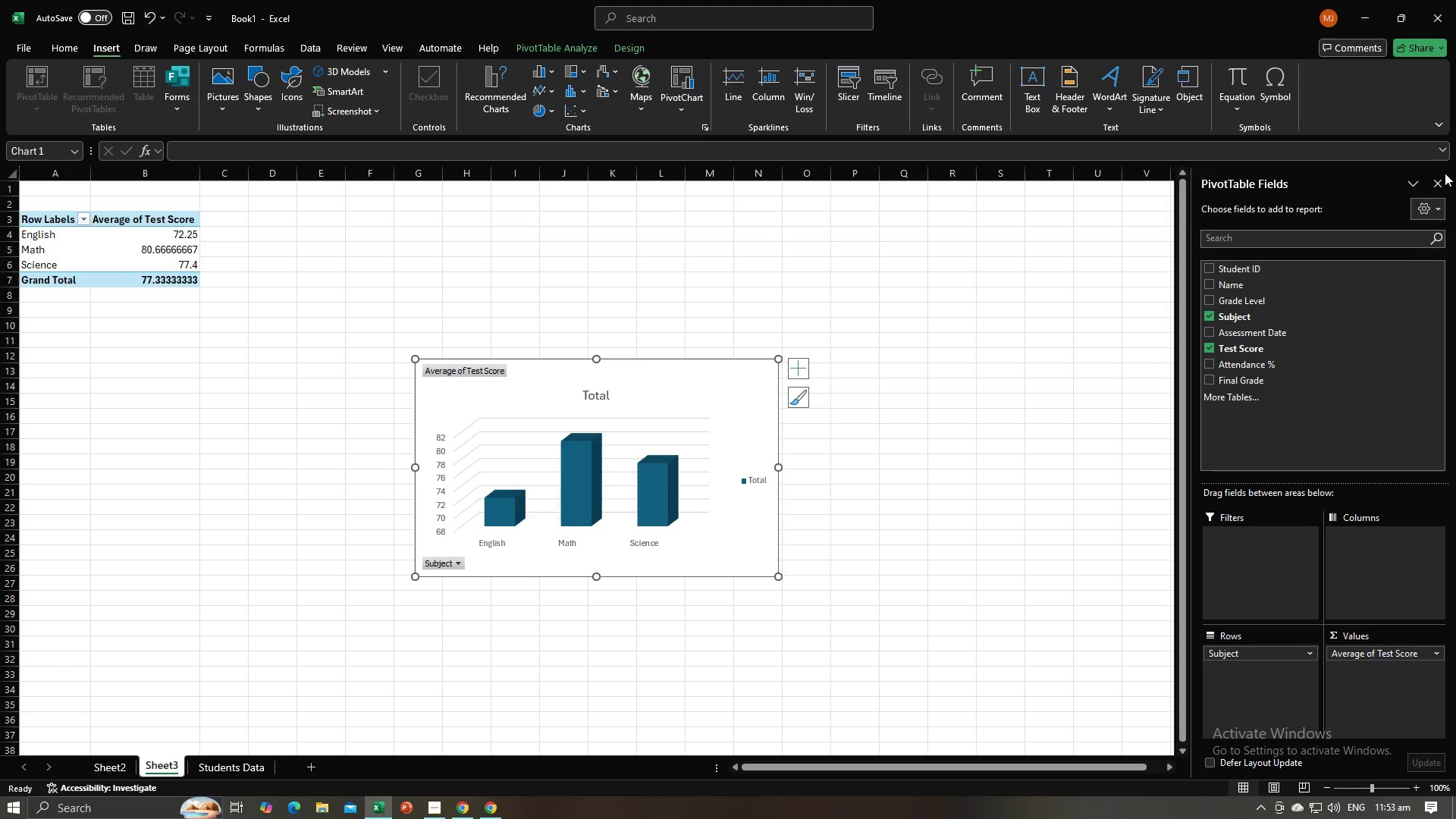 
left_click([1440, 182])
 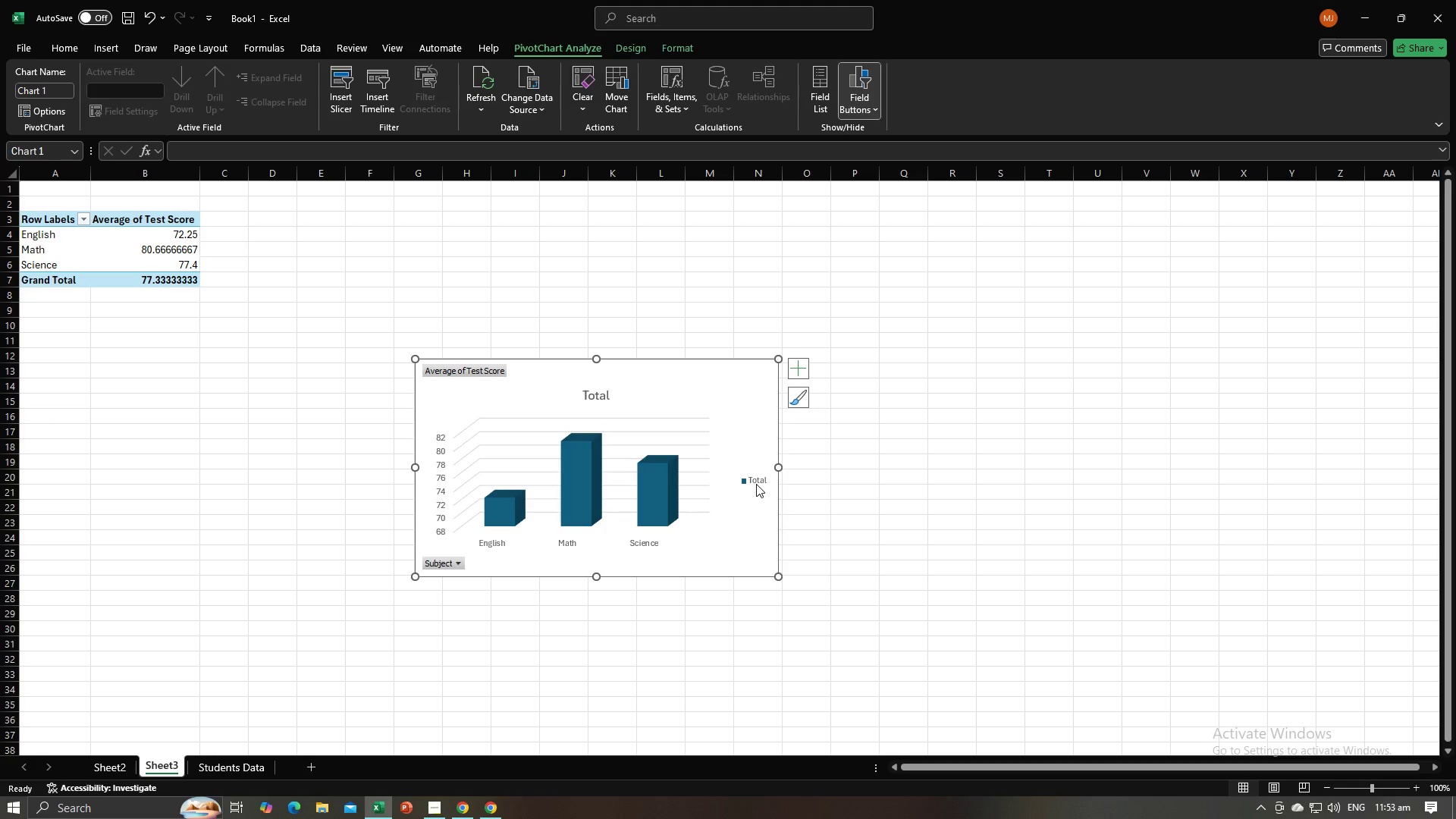 
wait(5.08)
 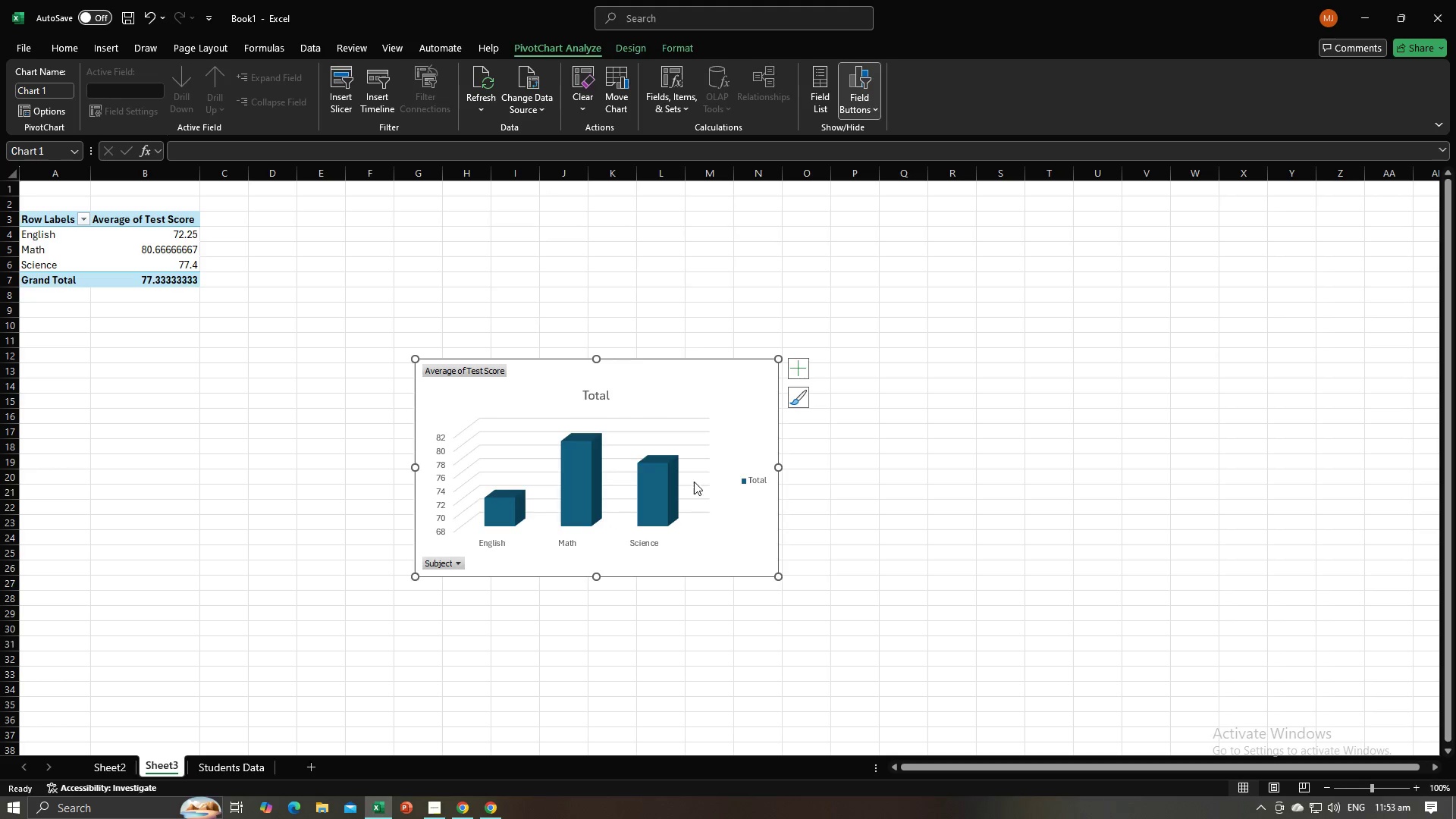 
left_click([747, 508])
 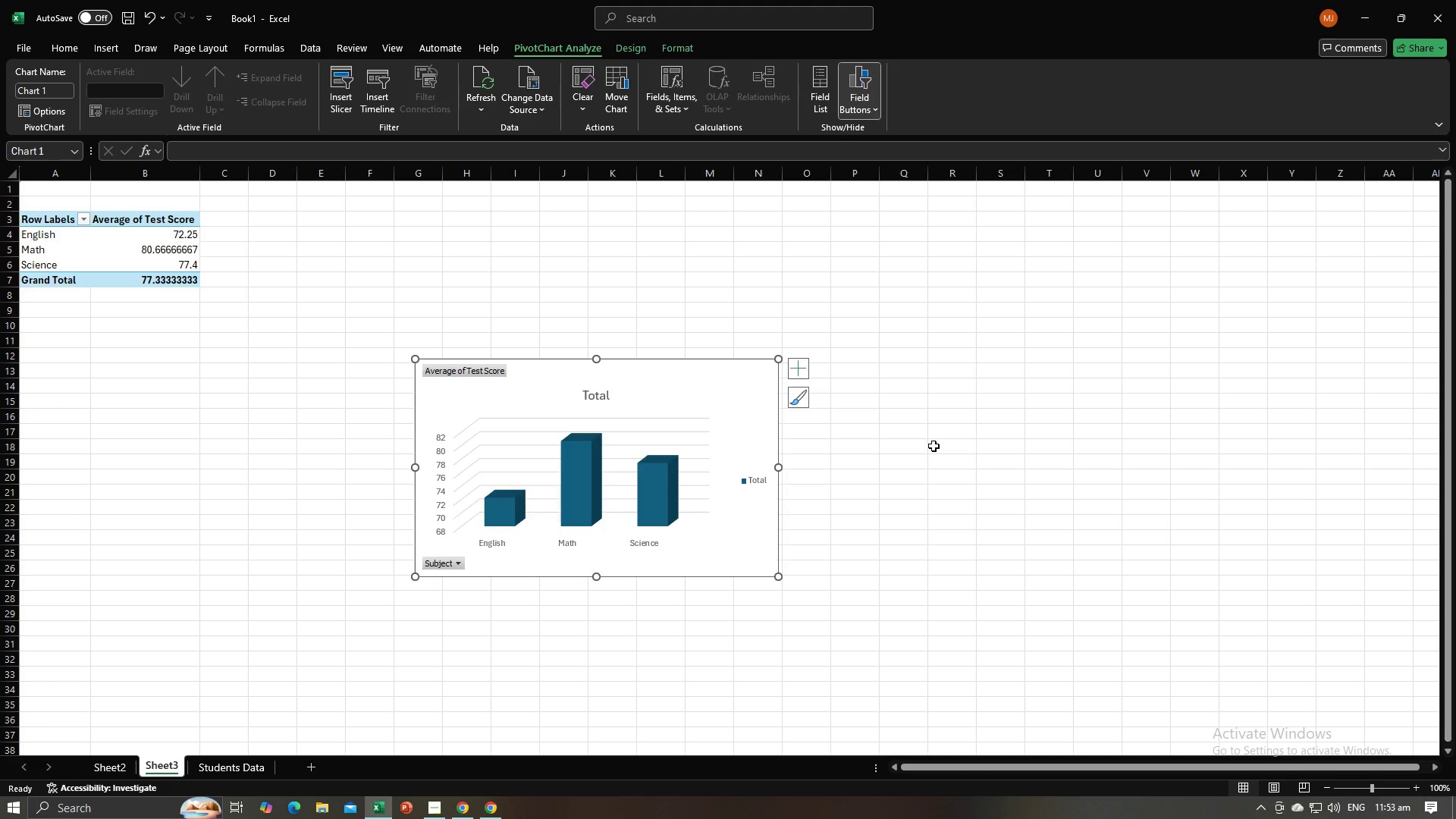 
left_click([934, 446])
 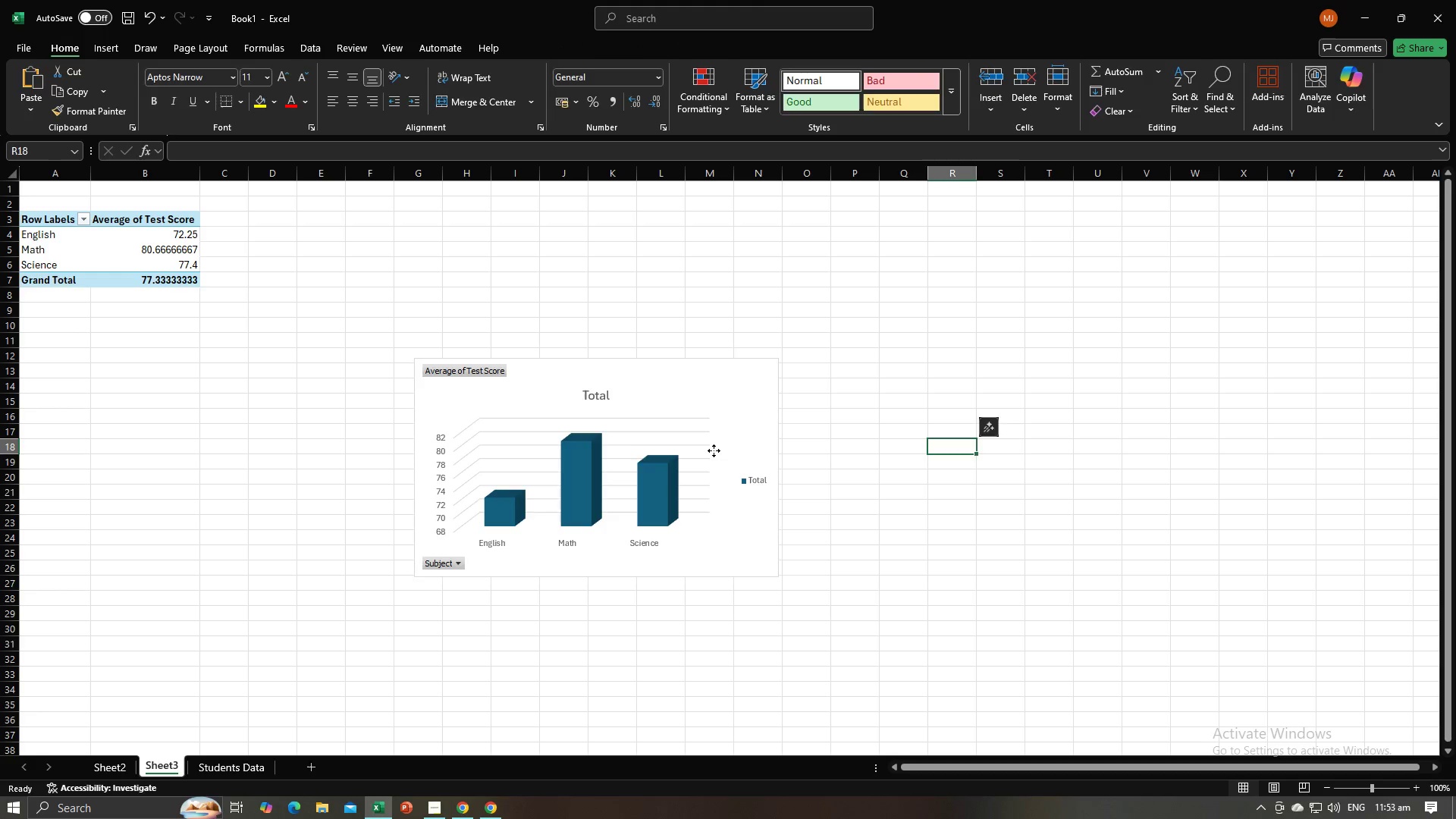 
left_click([714, 450])
 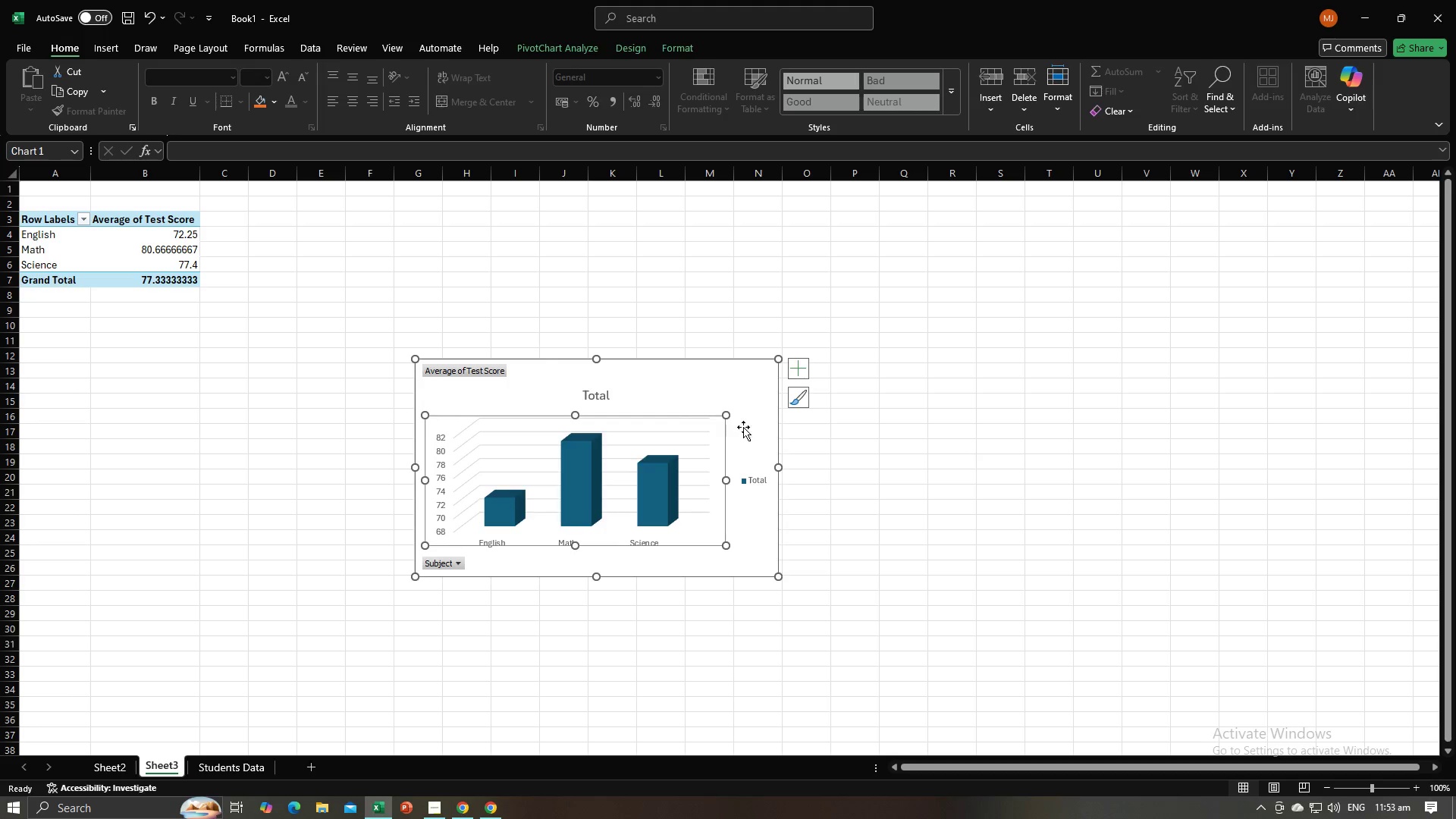 
left_click([802, 405])
 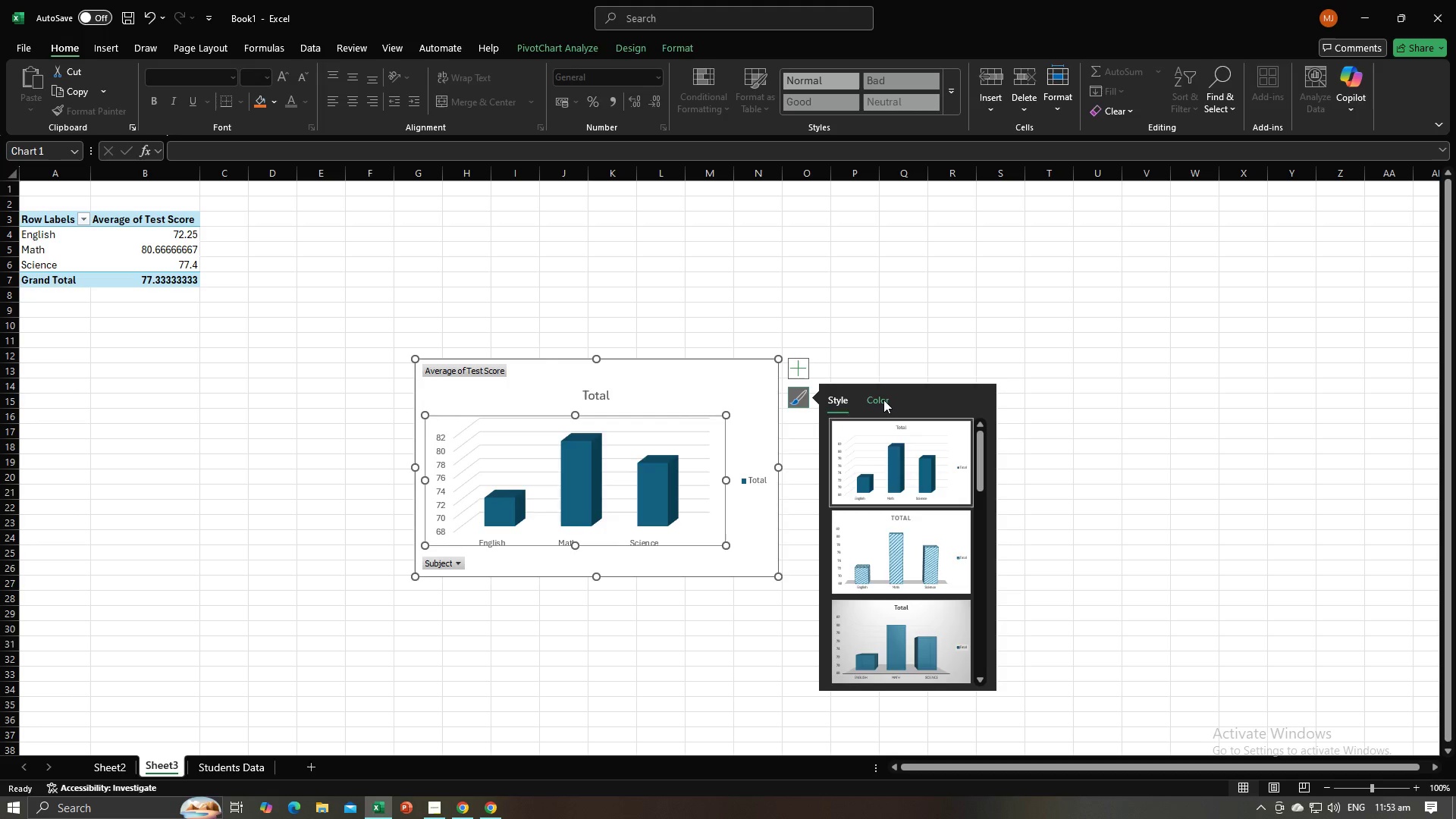 
left_click([883, 400])
 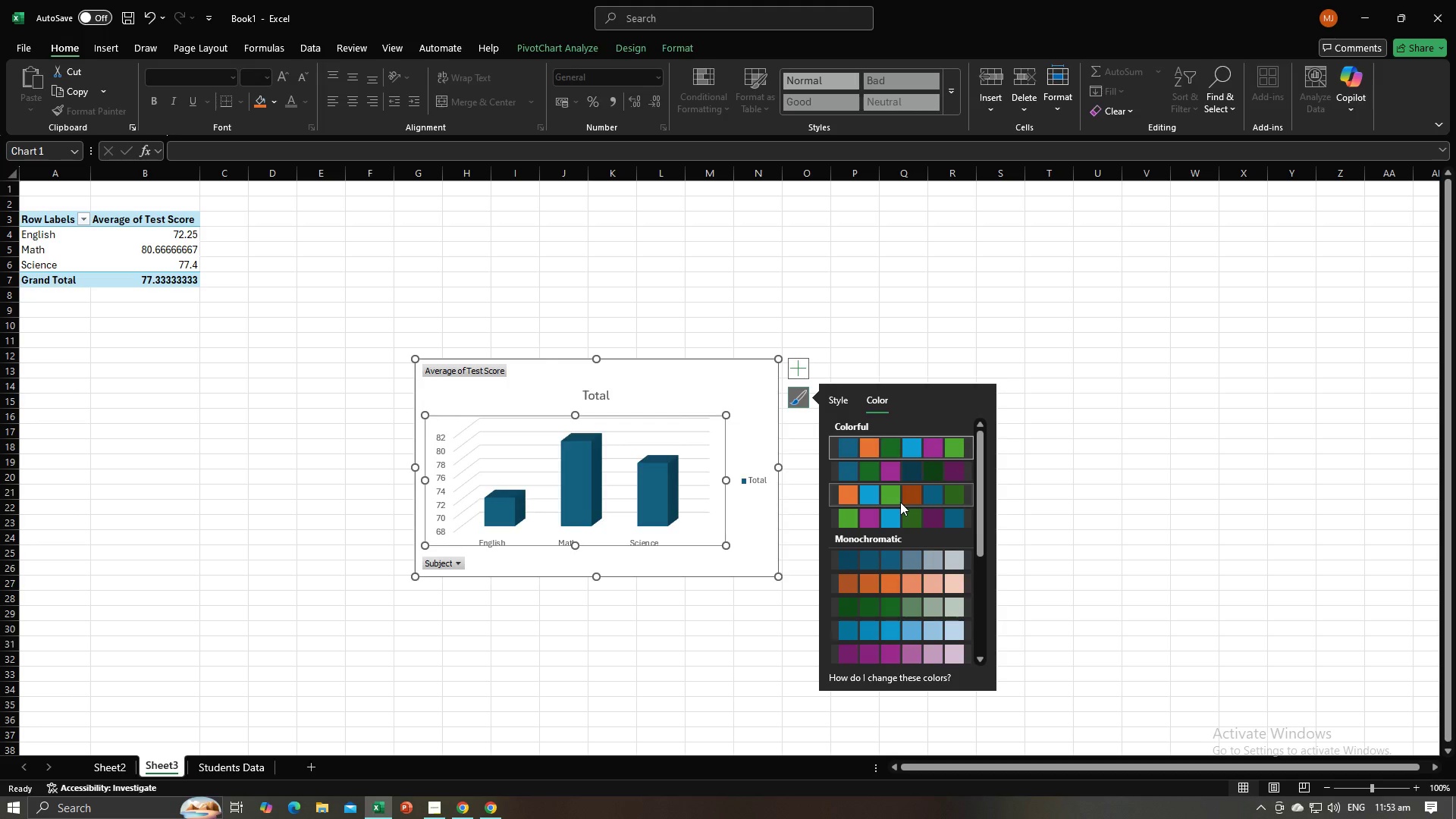 
left_click([900, 502])
 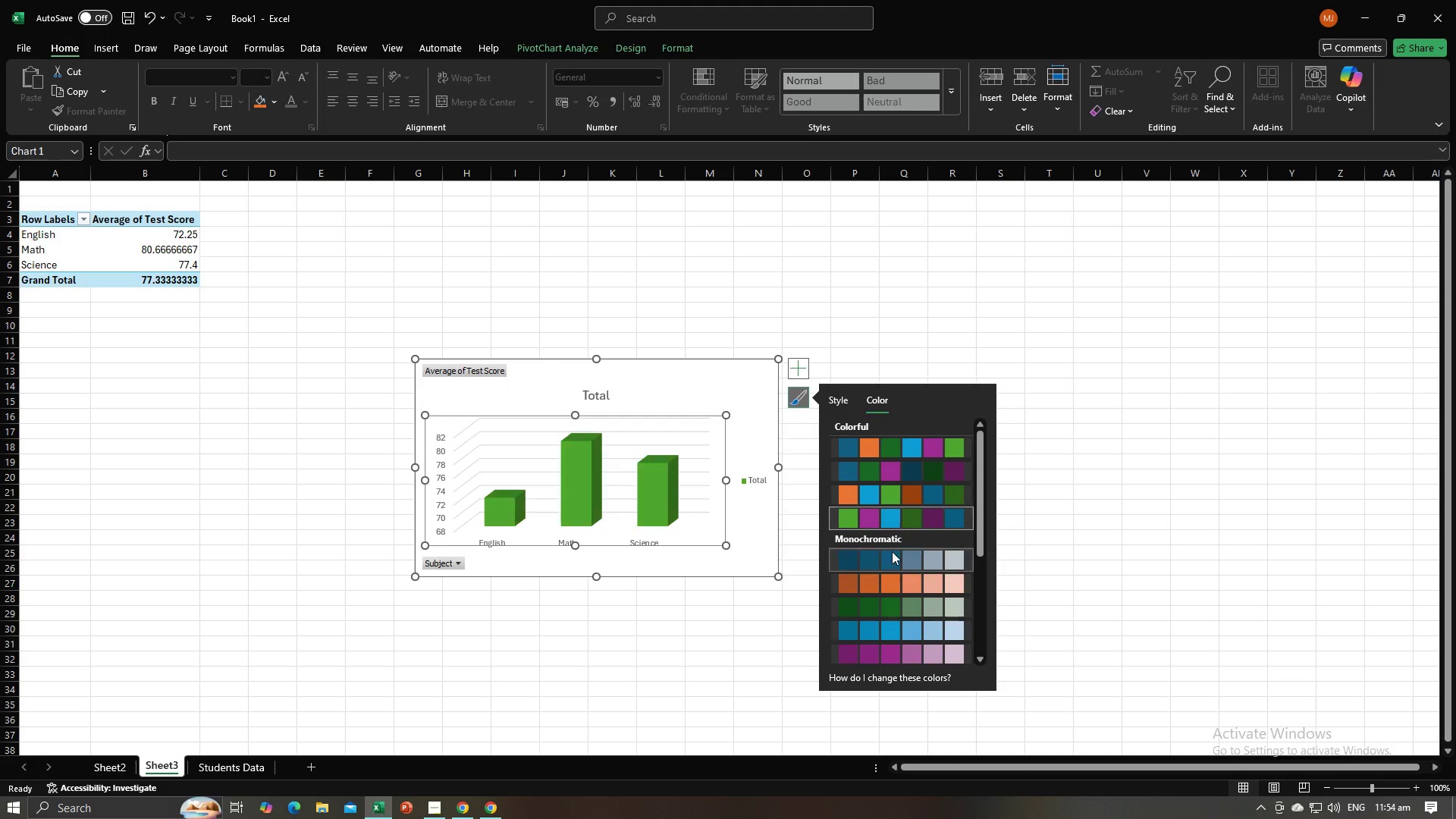 
double_click([892, 552])
 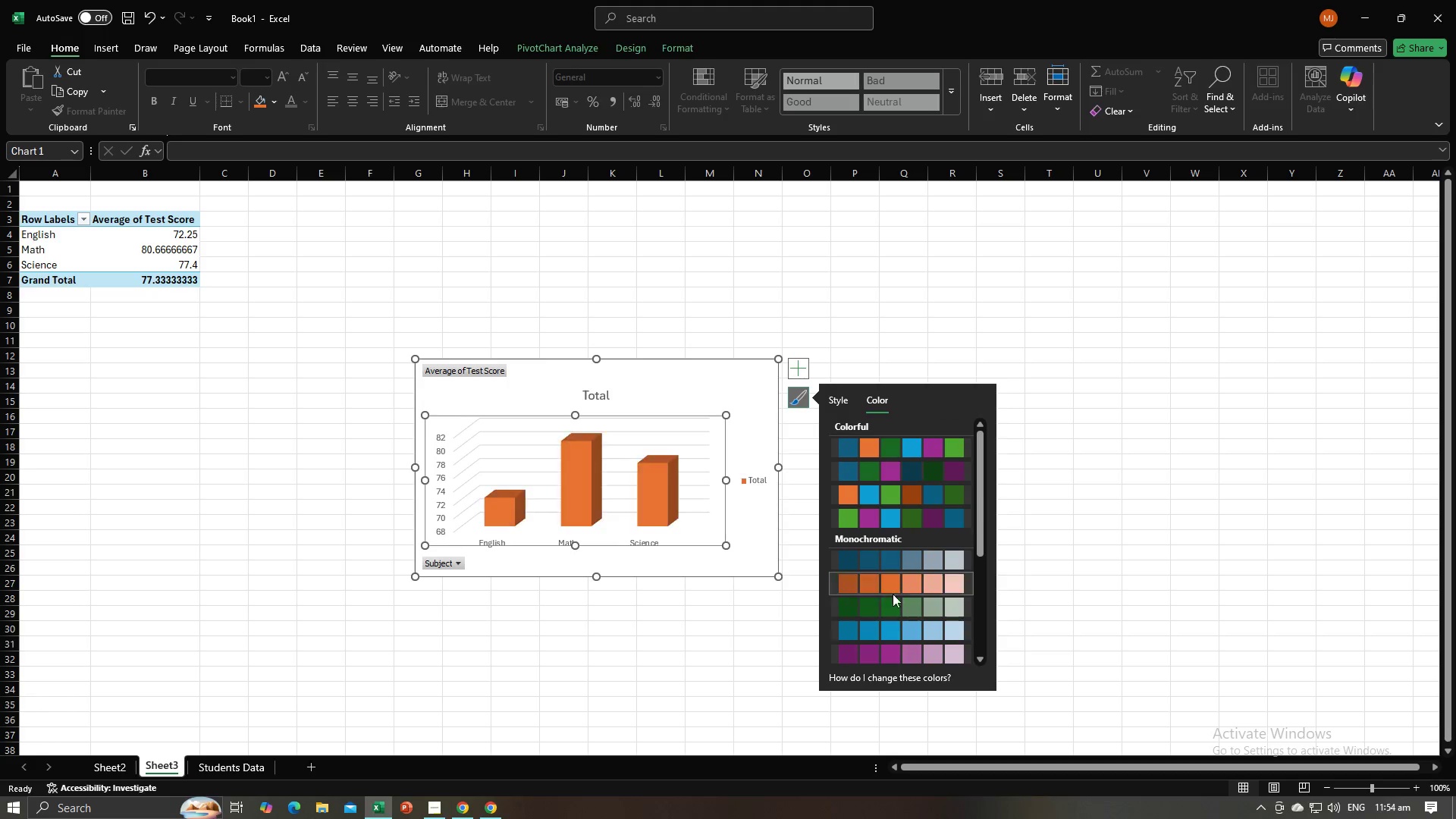 
double_click([894, 604])
 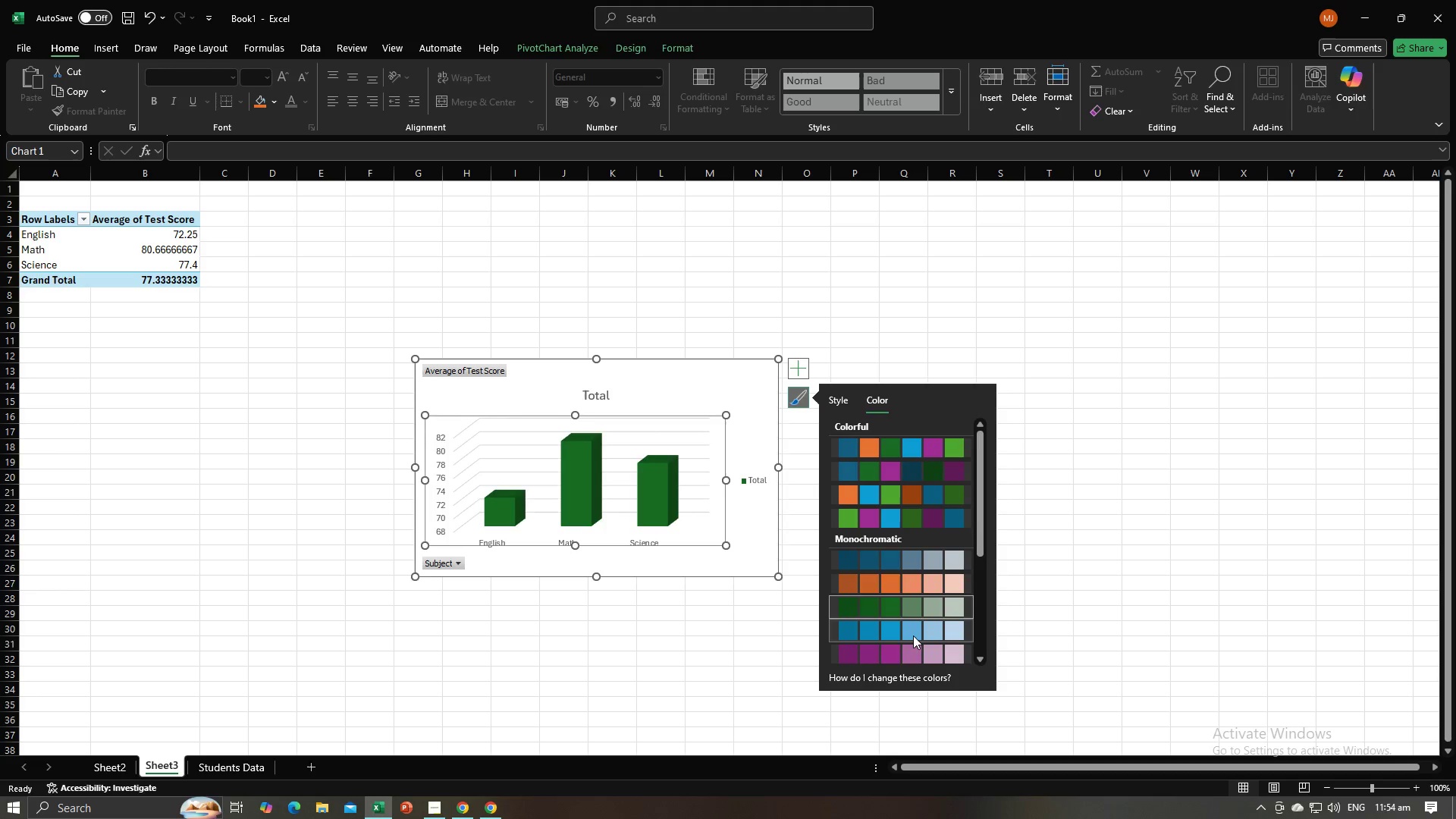 
double_click([913, 638])
 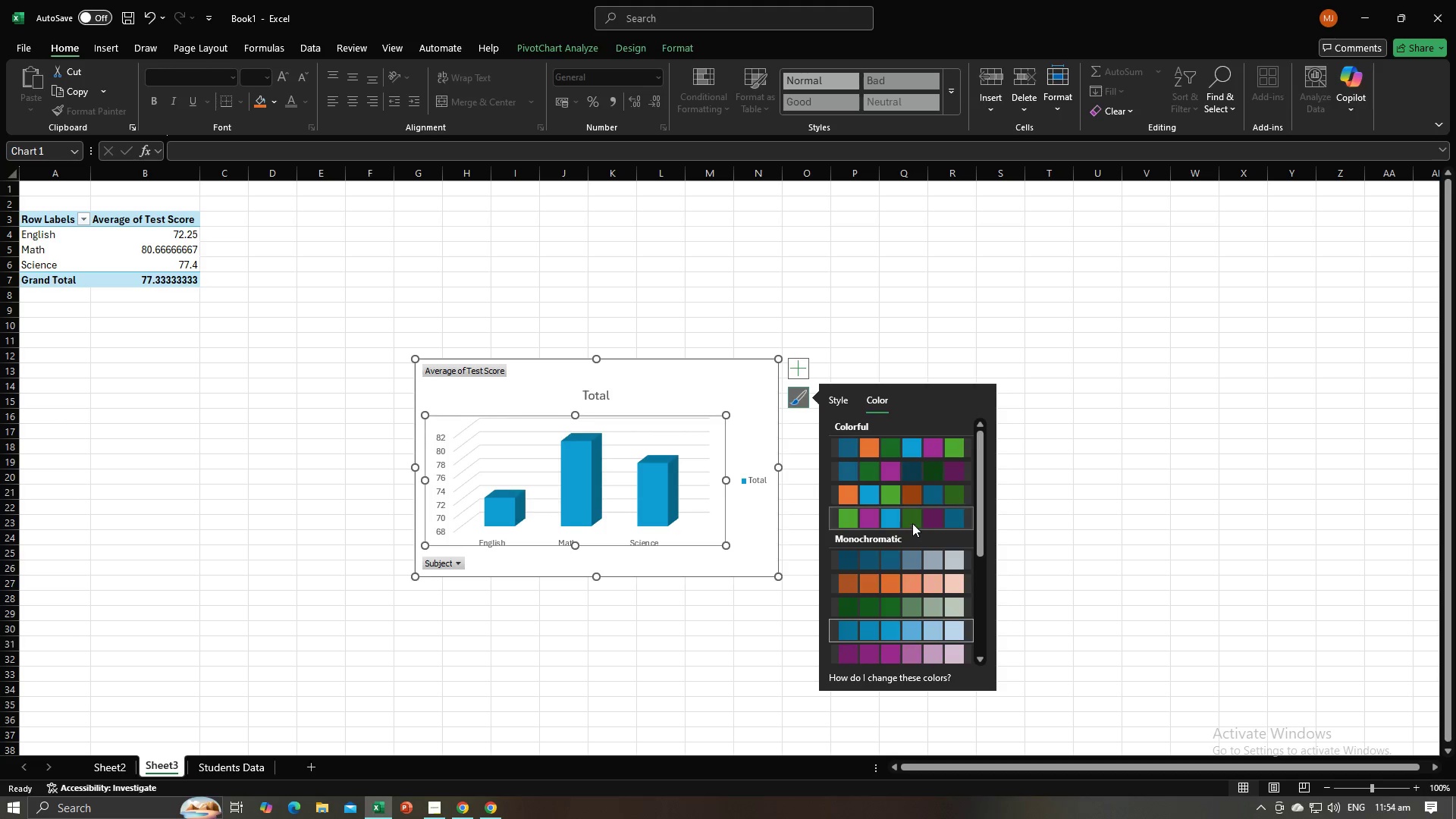 
left_click([912, 523])
 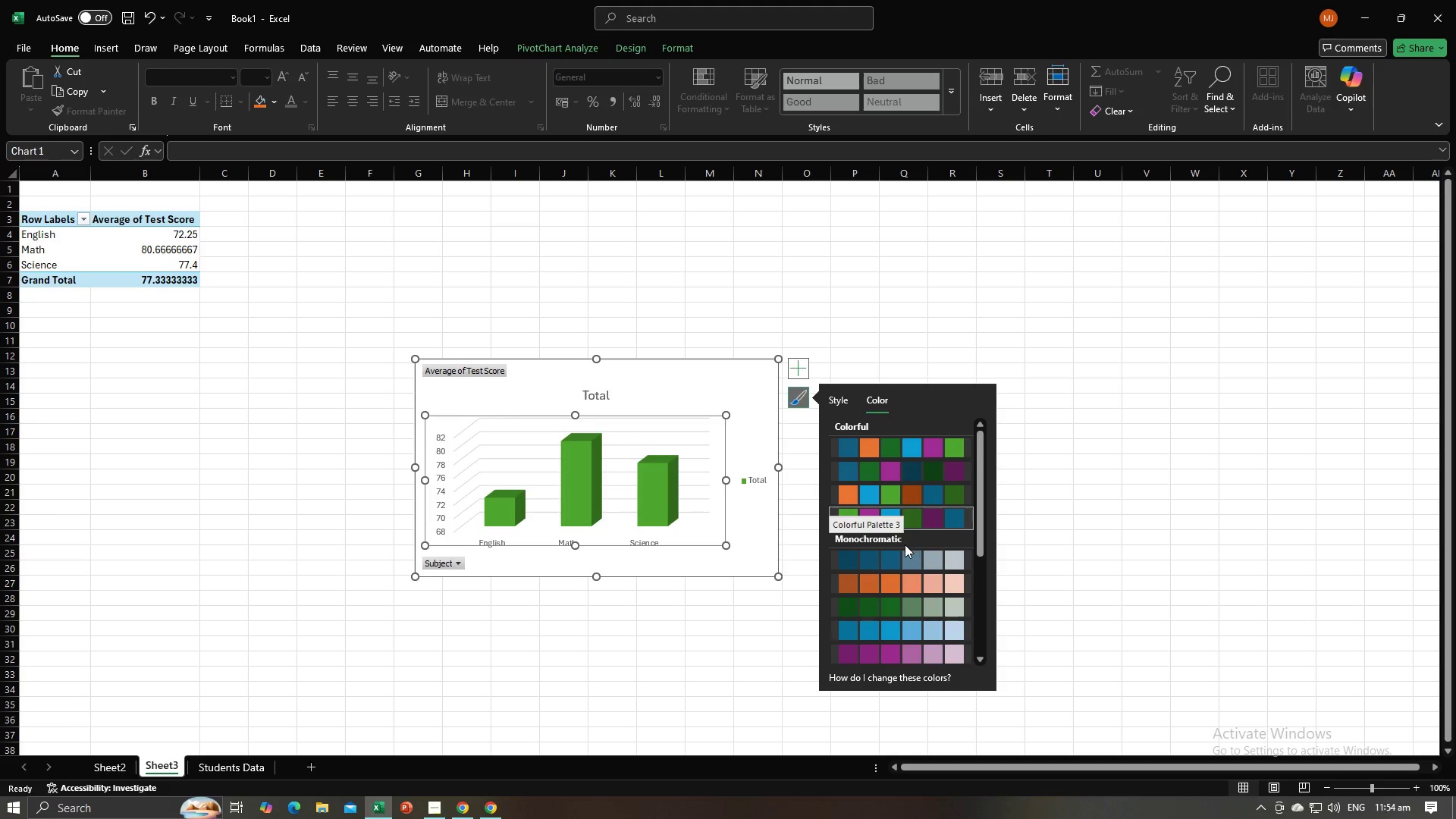 
left_click([1080, 504])
 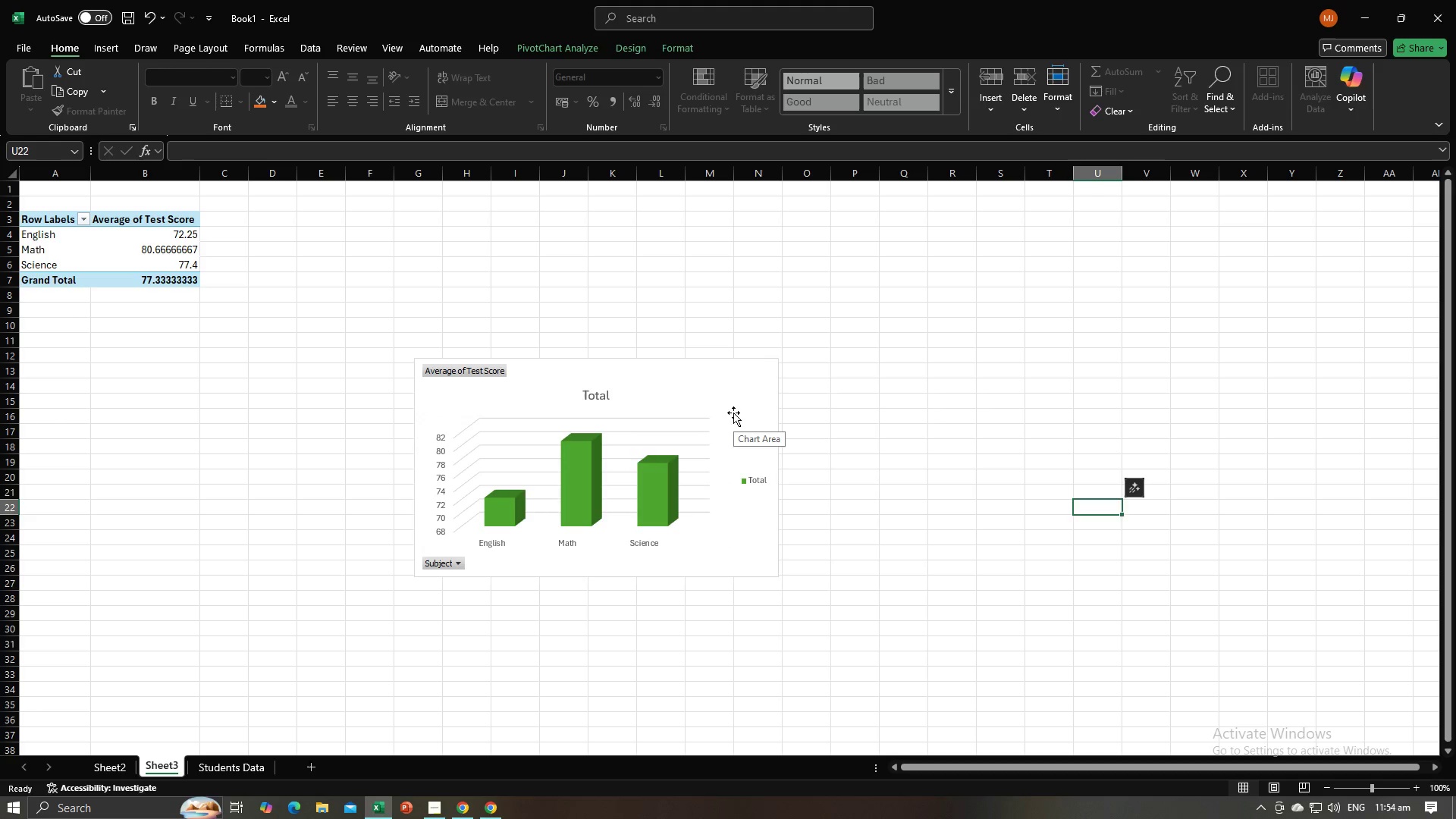 
left_click([737, 398])
 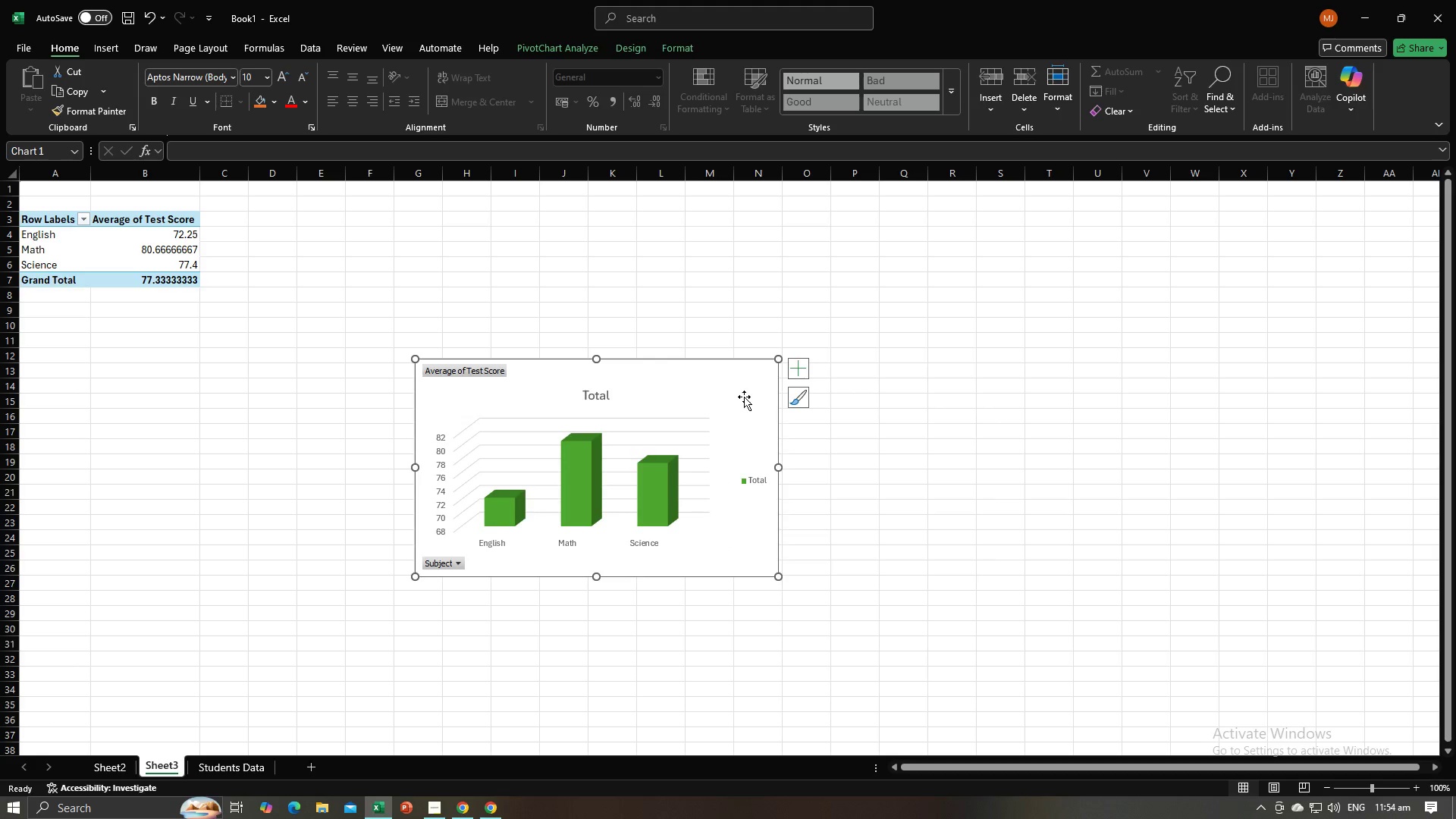 
left_click_drag(start_coordinate=[744, 397], to_coordinate=[344, 370])
 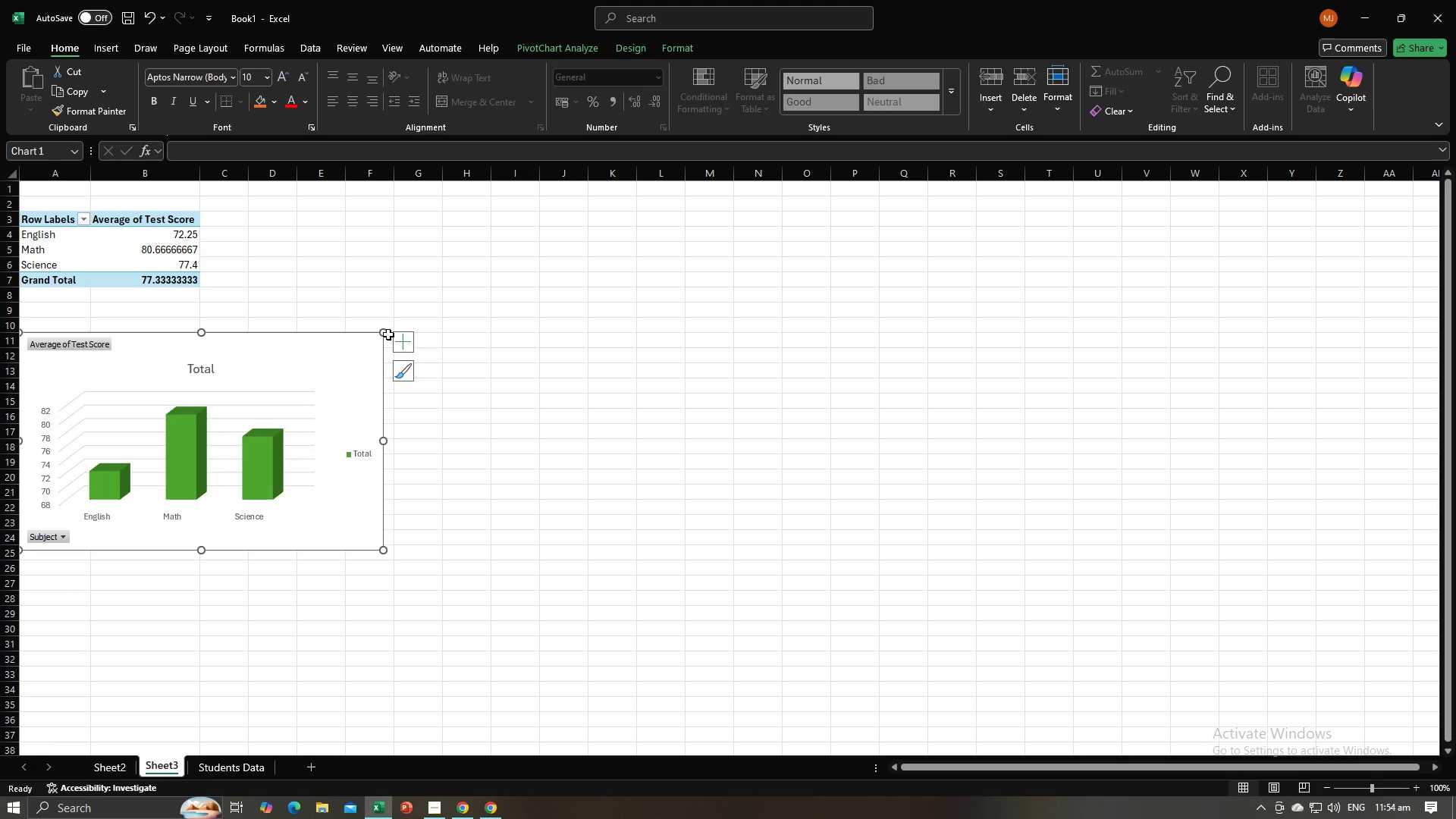 
left_click_drag(start_coordinate=[386, 334], to_coordinate=[332, 369])
 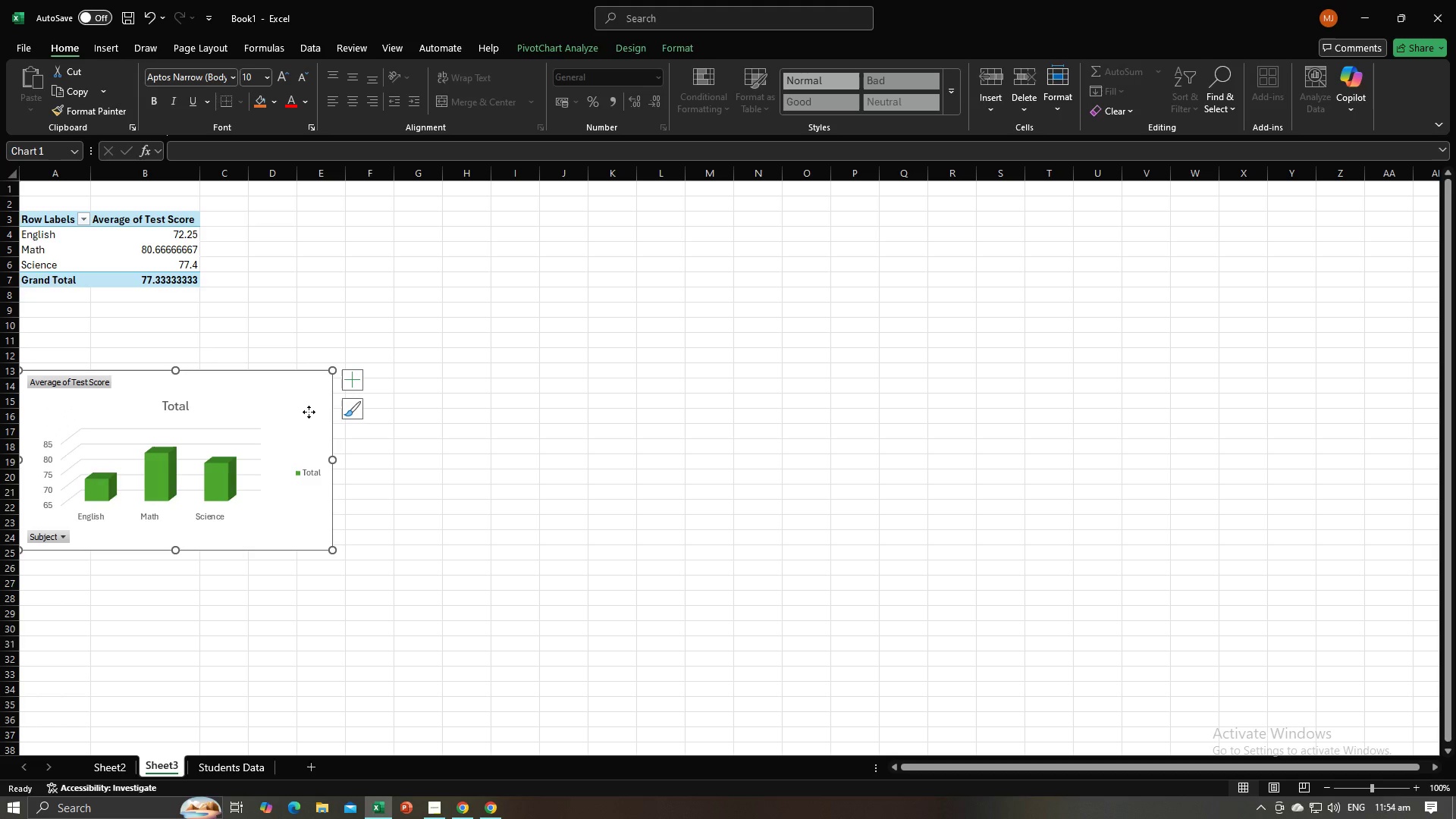 
left_click_drag(start_coordinate=[309, 412], to_coordinate=[311, 404])
 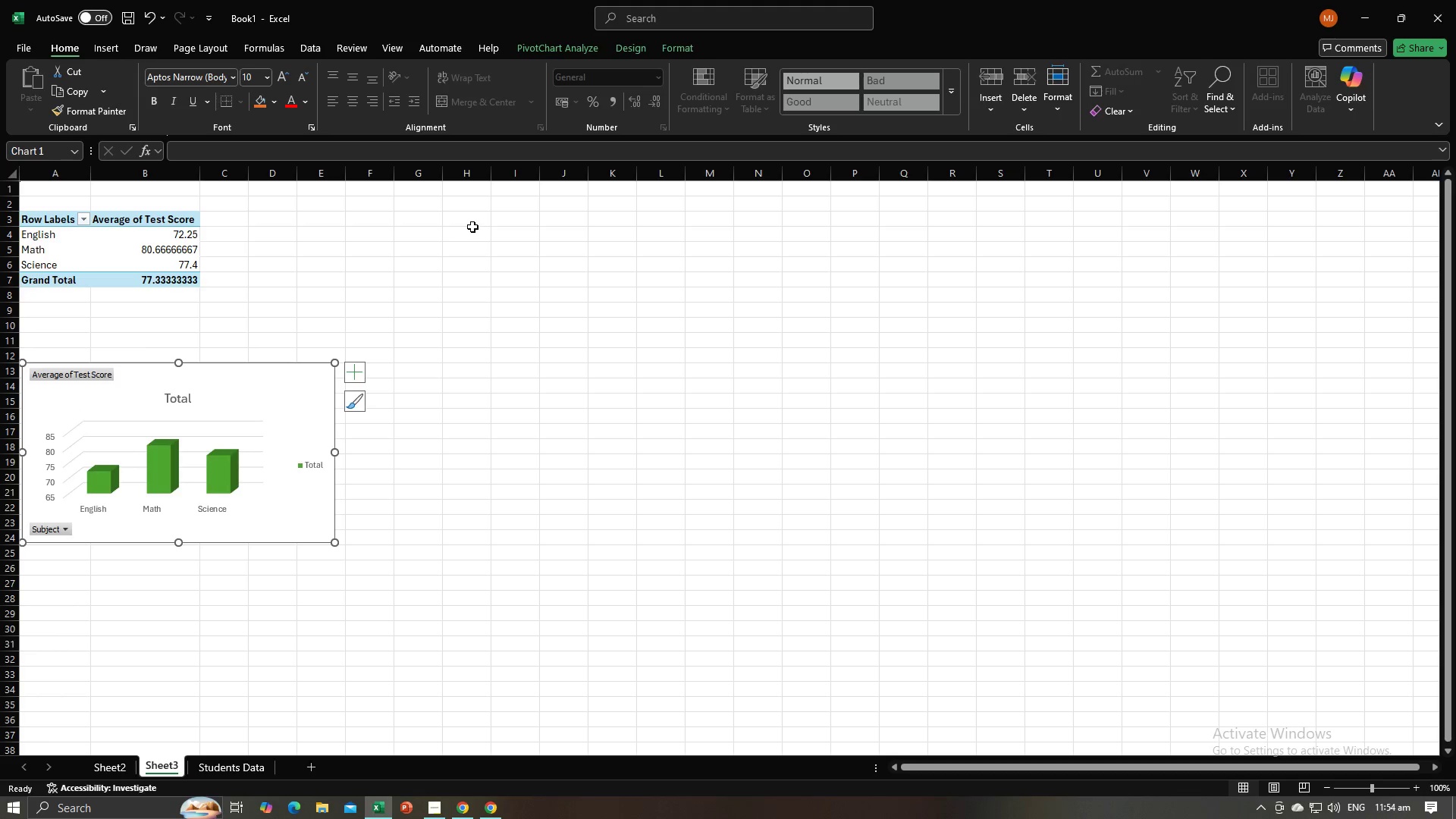 
left_click([472, 227])
 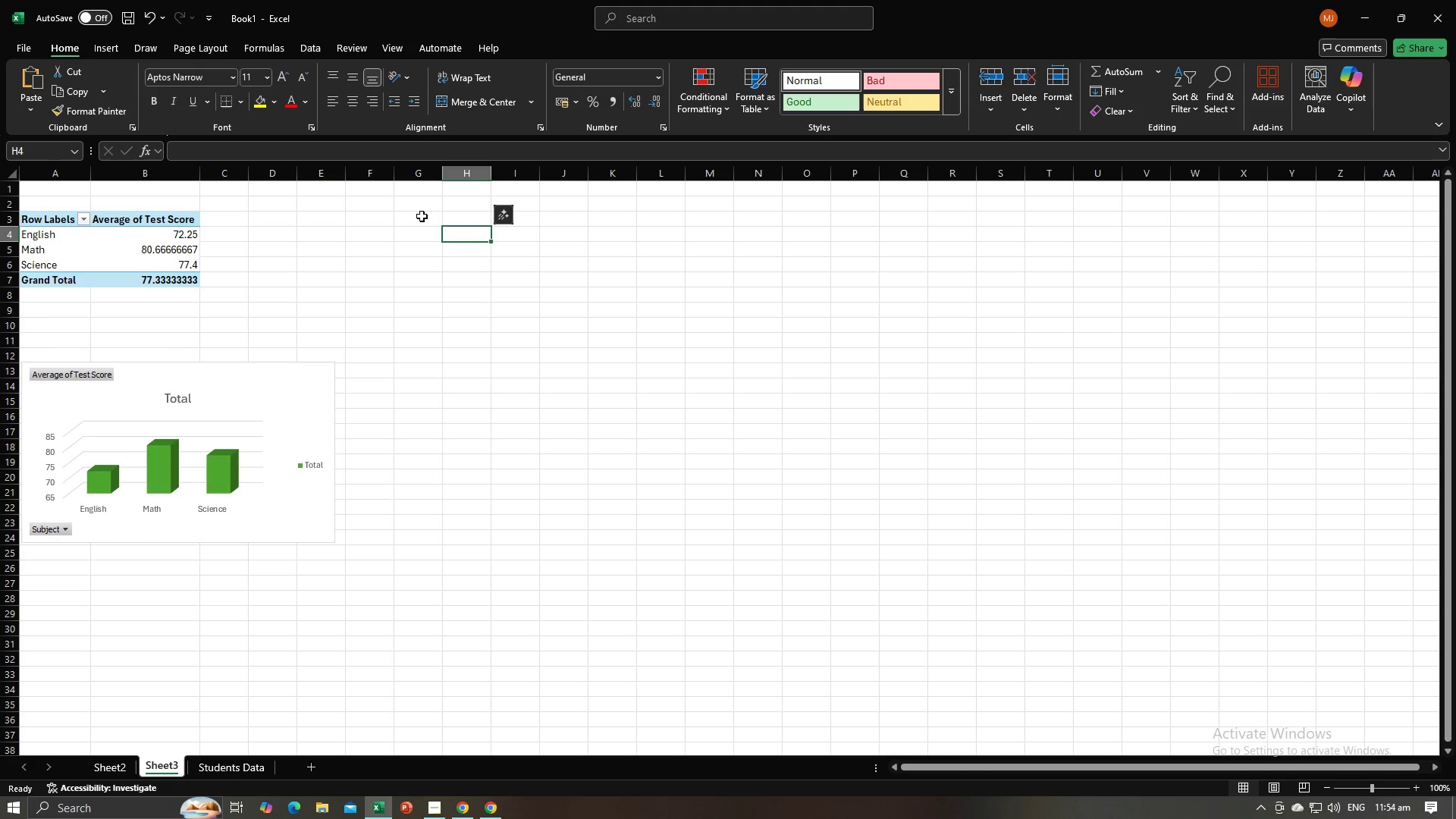 
left_click([422, 216])
 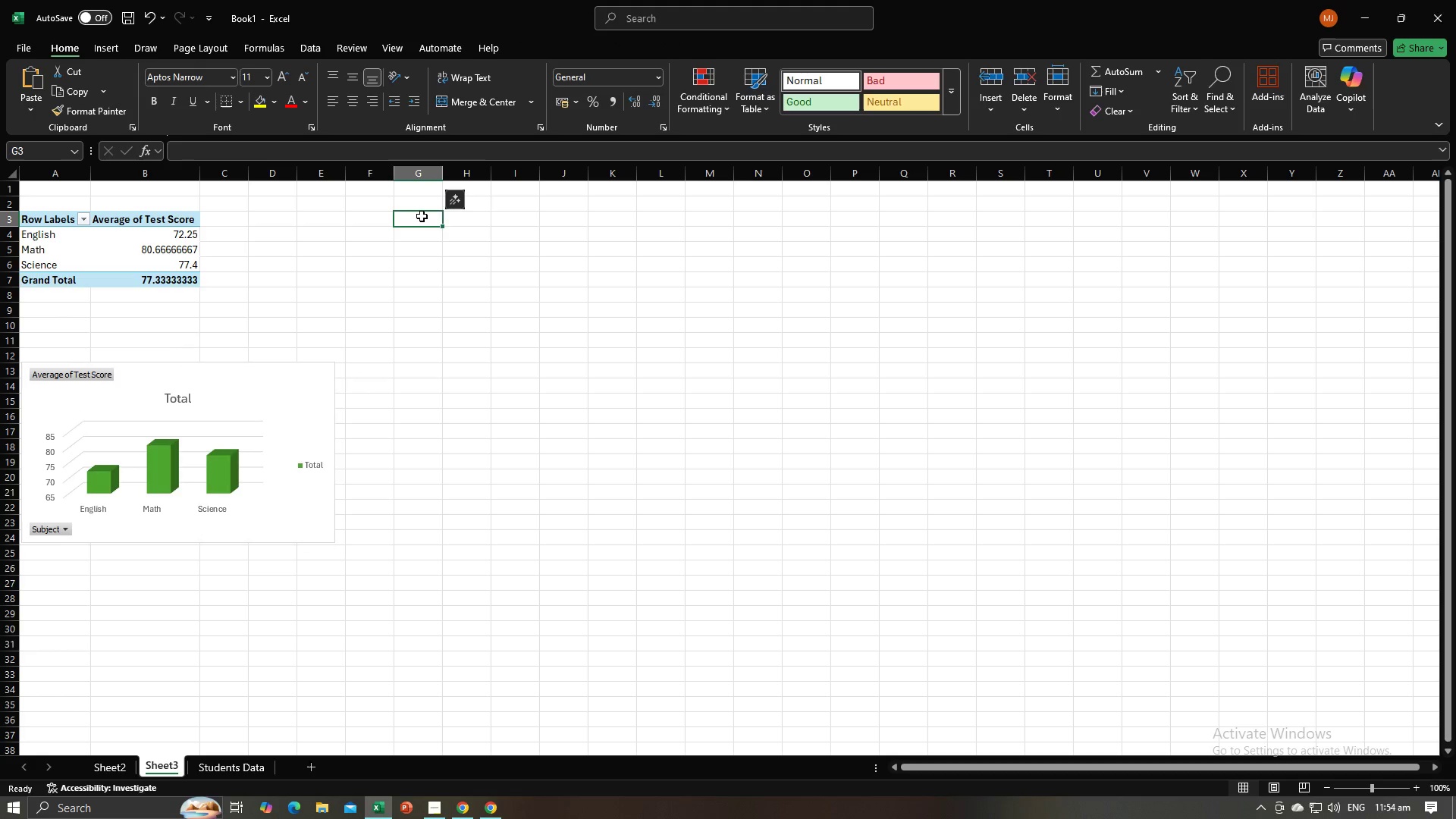 
key(Alt+AltLeft)
 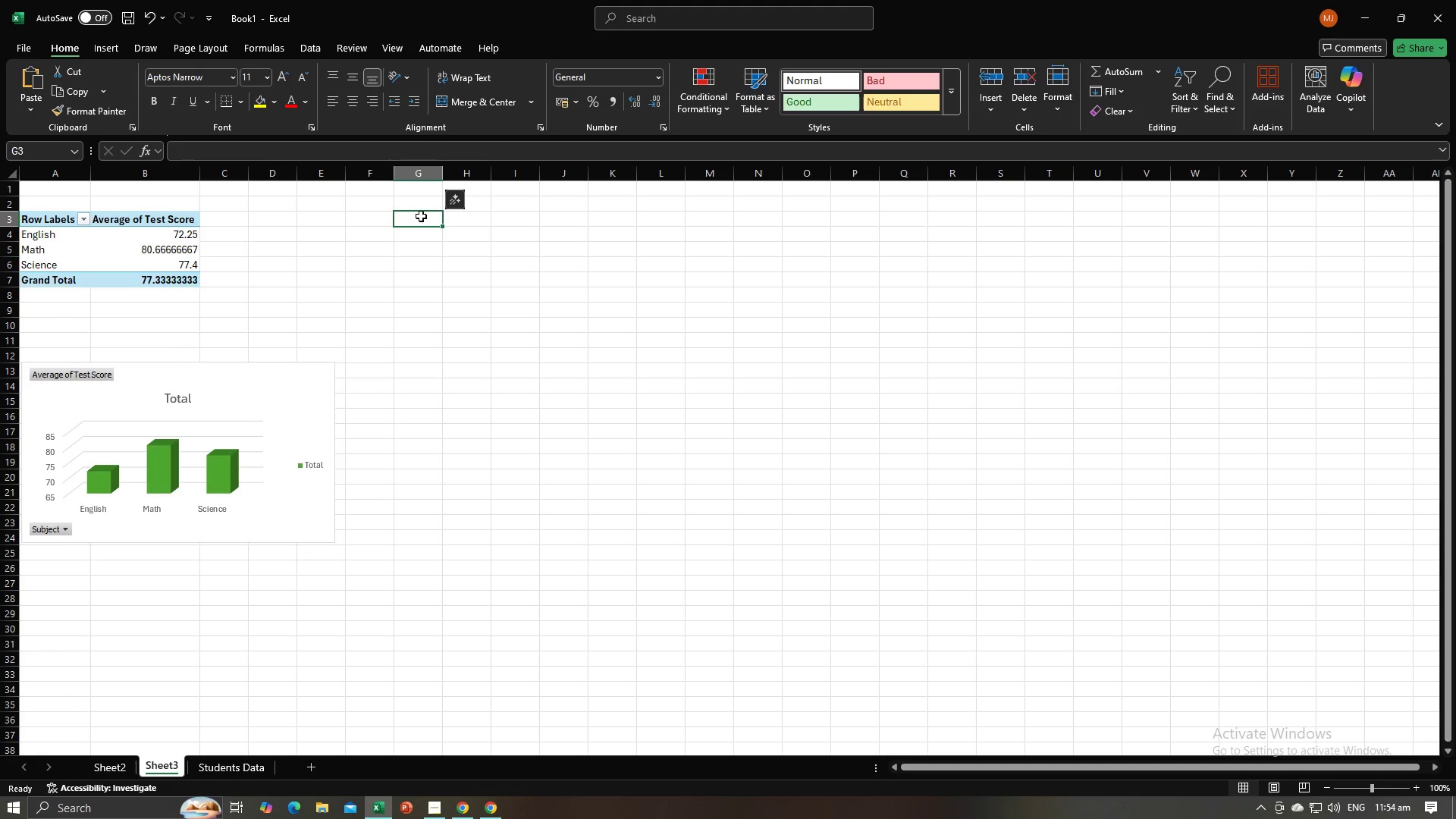 
key(Alt+Tab)
 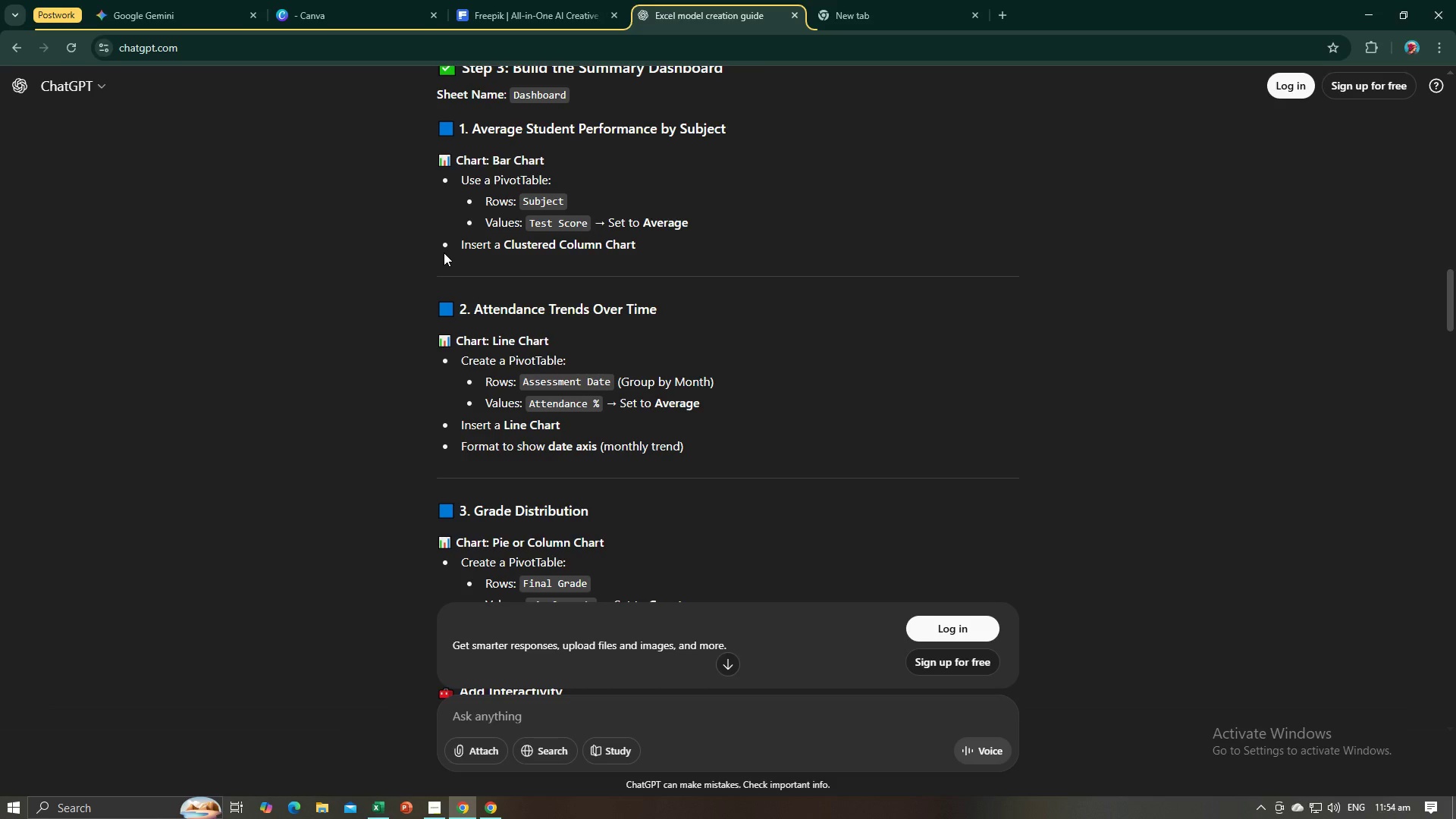 
wait(5.47)
 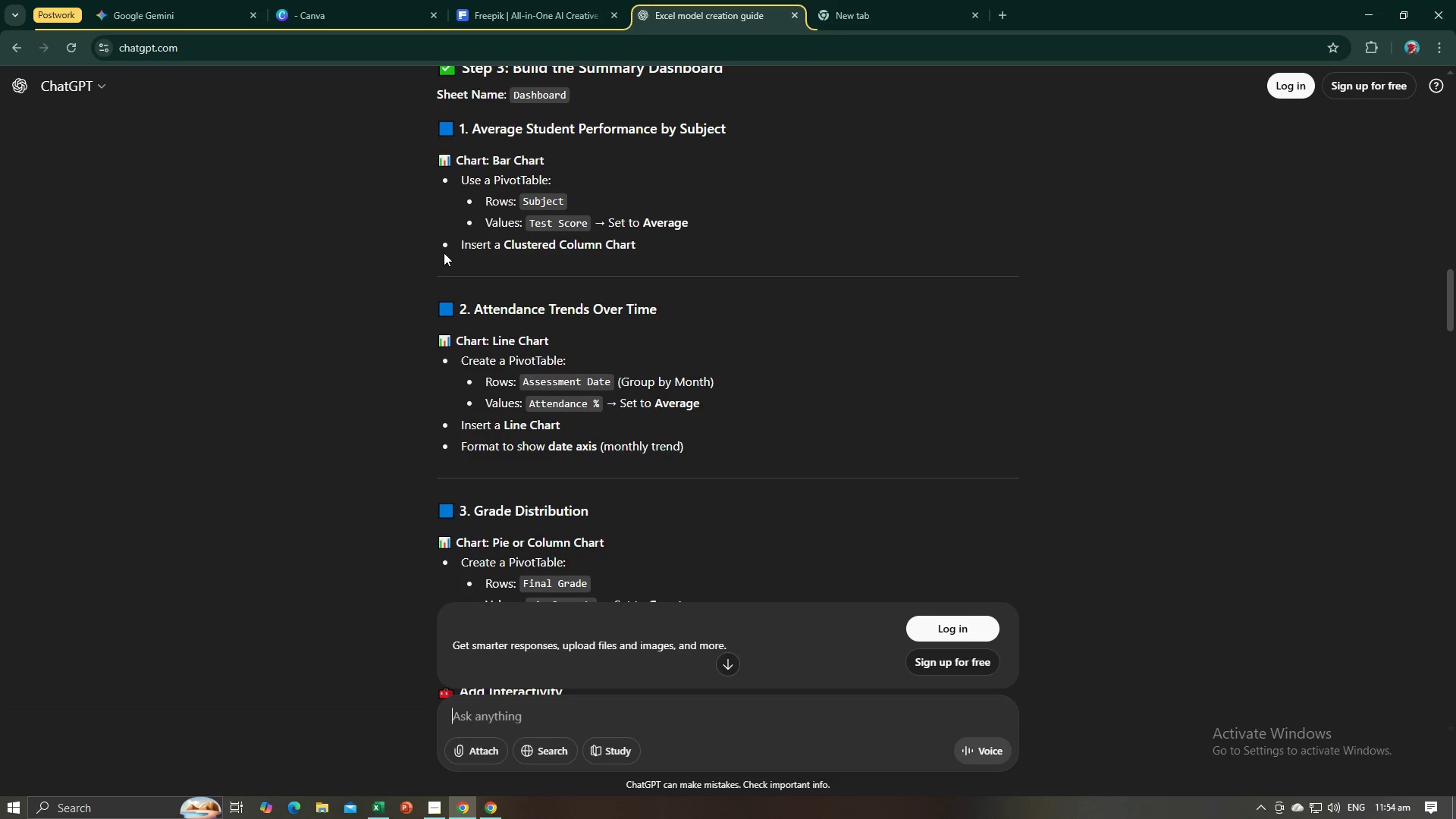 
key(Alt+AltLeft)
 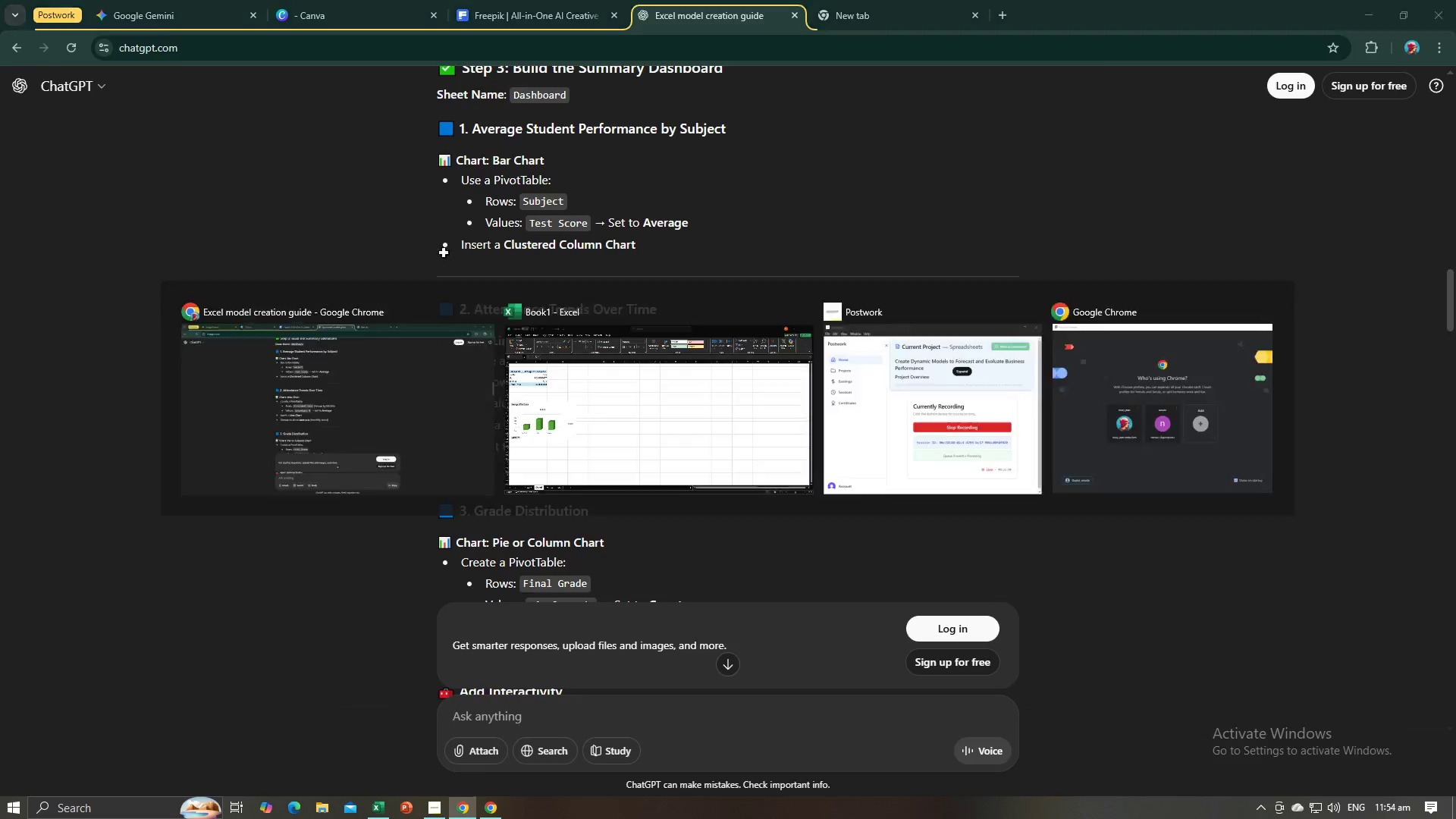 
key(Alt+Tab)
 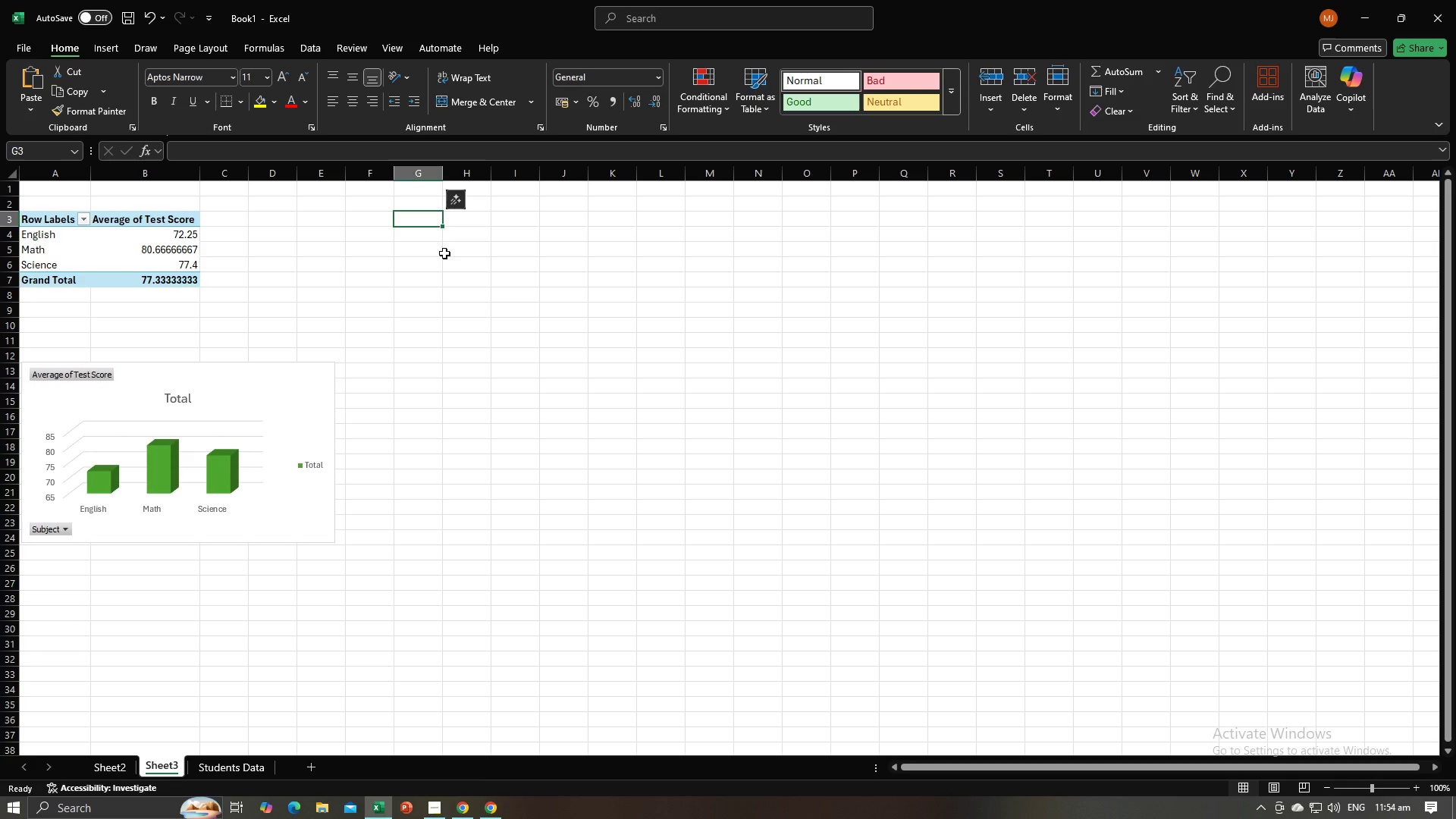 
key(Alt+AltLeft)
 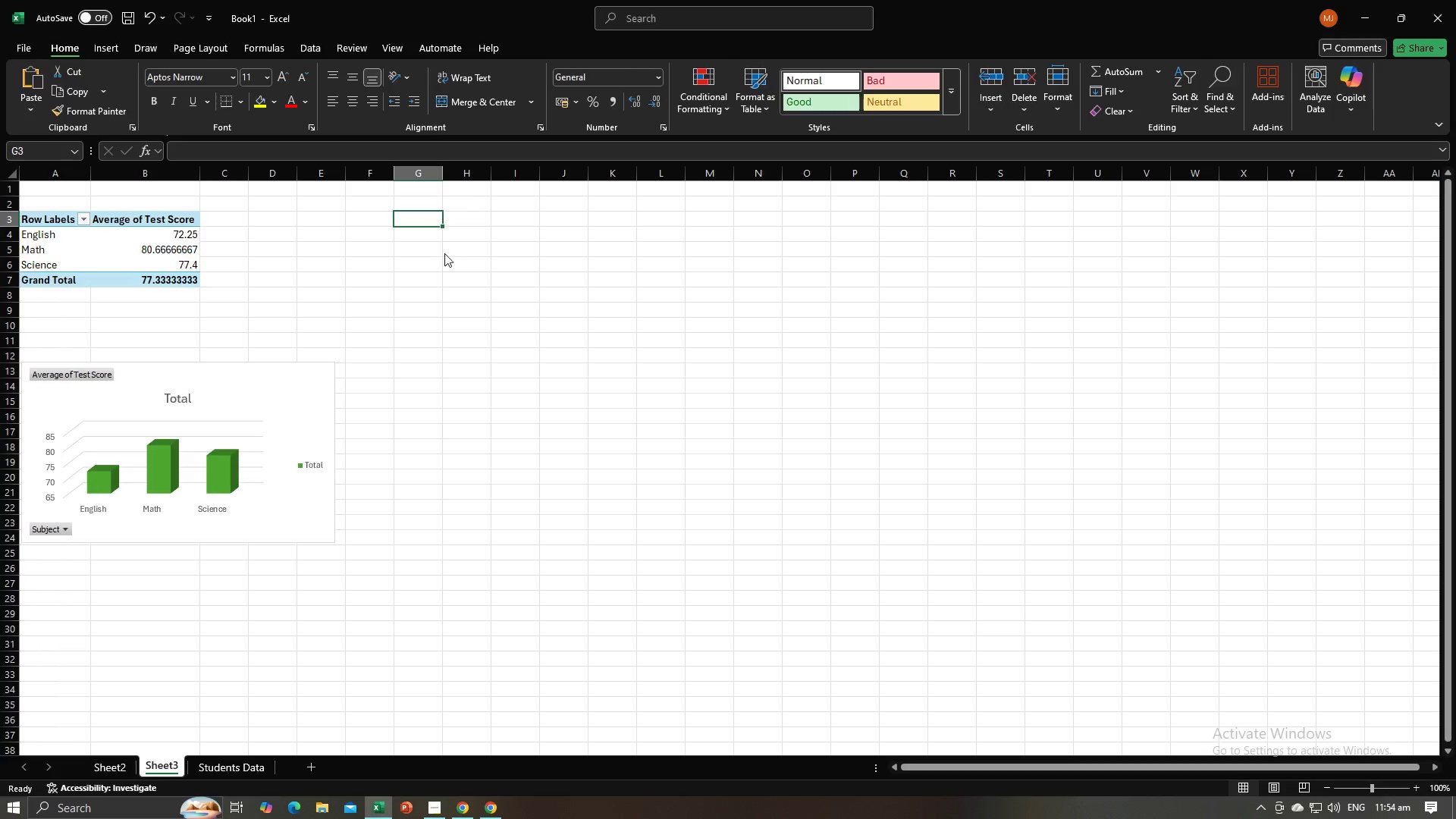 
key(Alt+Tab)
 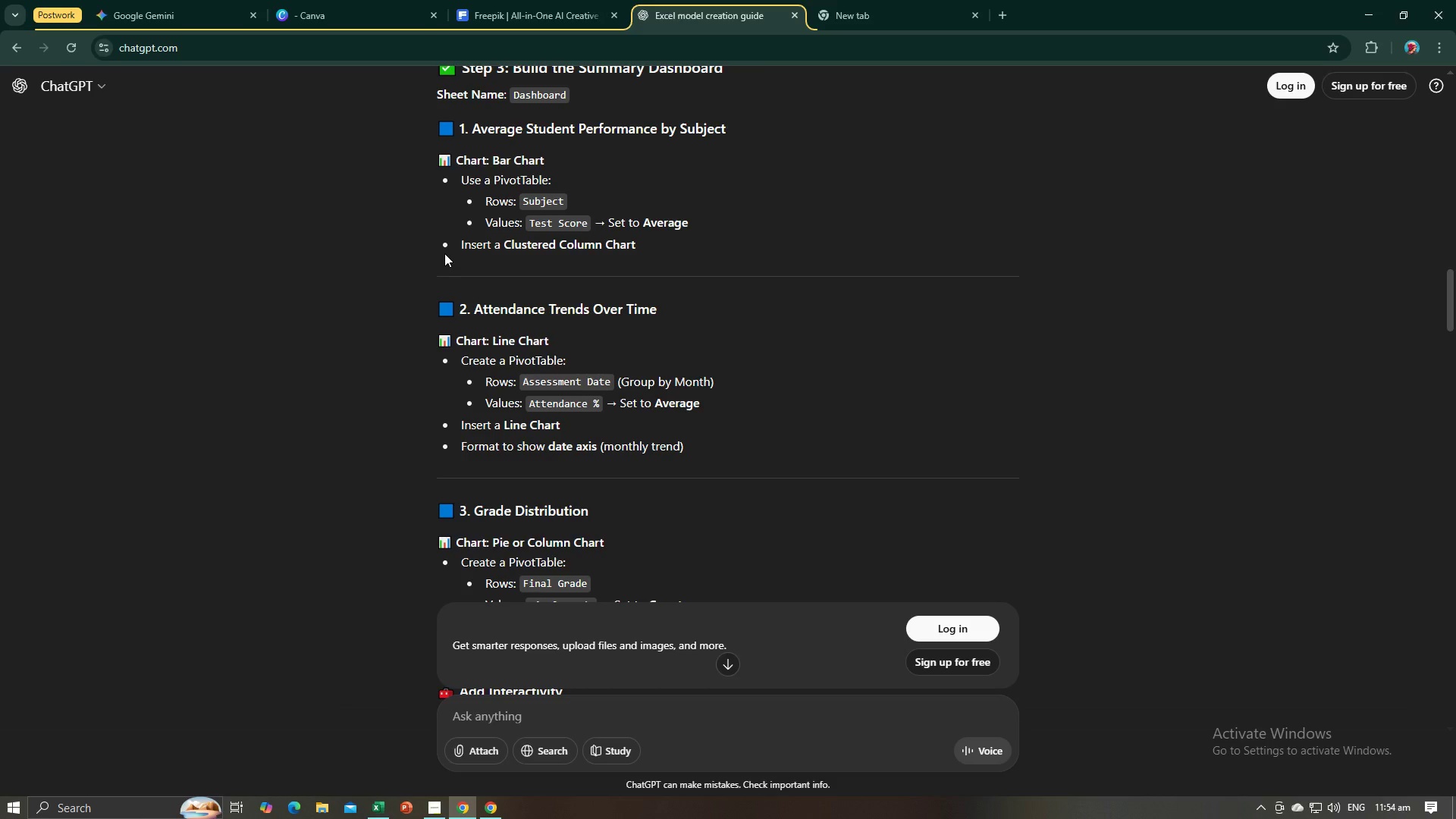 
key(Alt+AltLeft)
 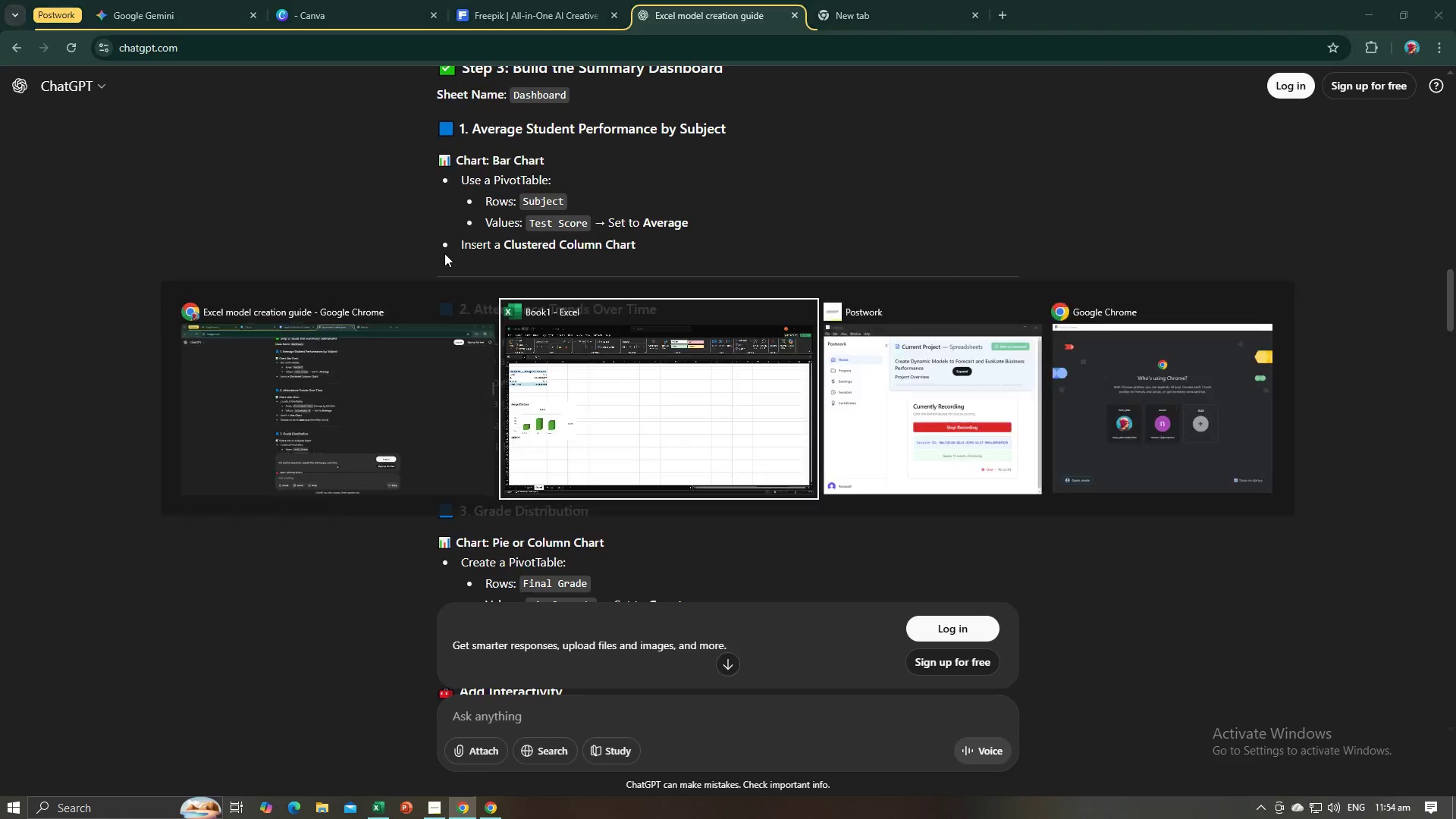 
key(Alt+Tab)
 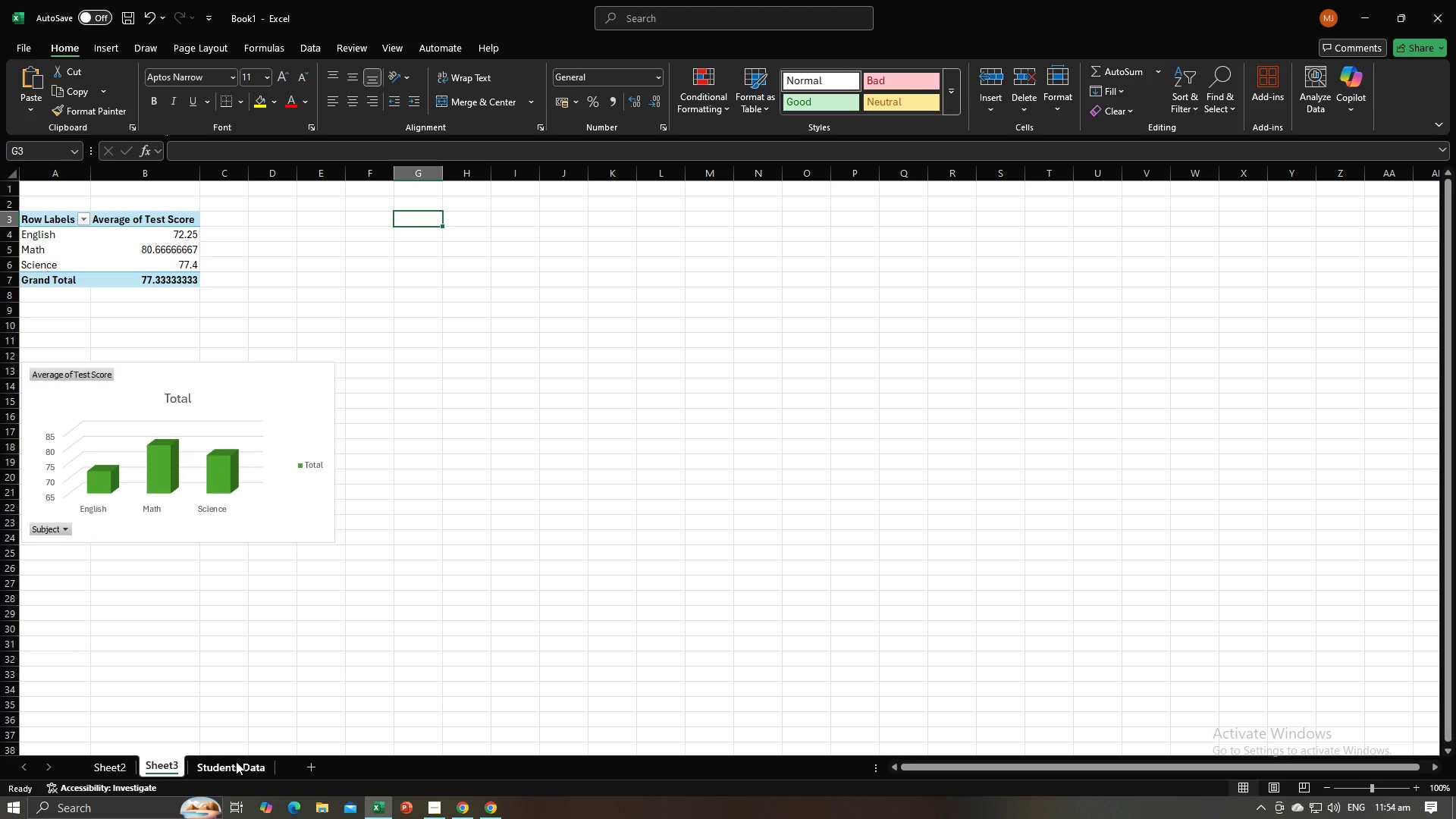 
left_click([236, 761])
 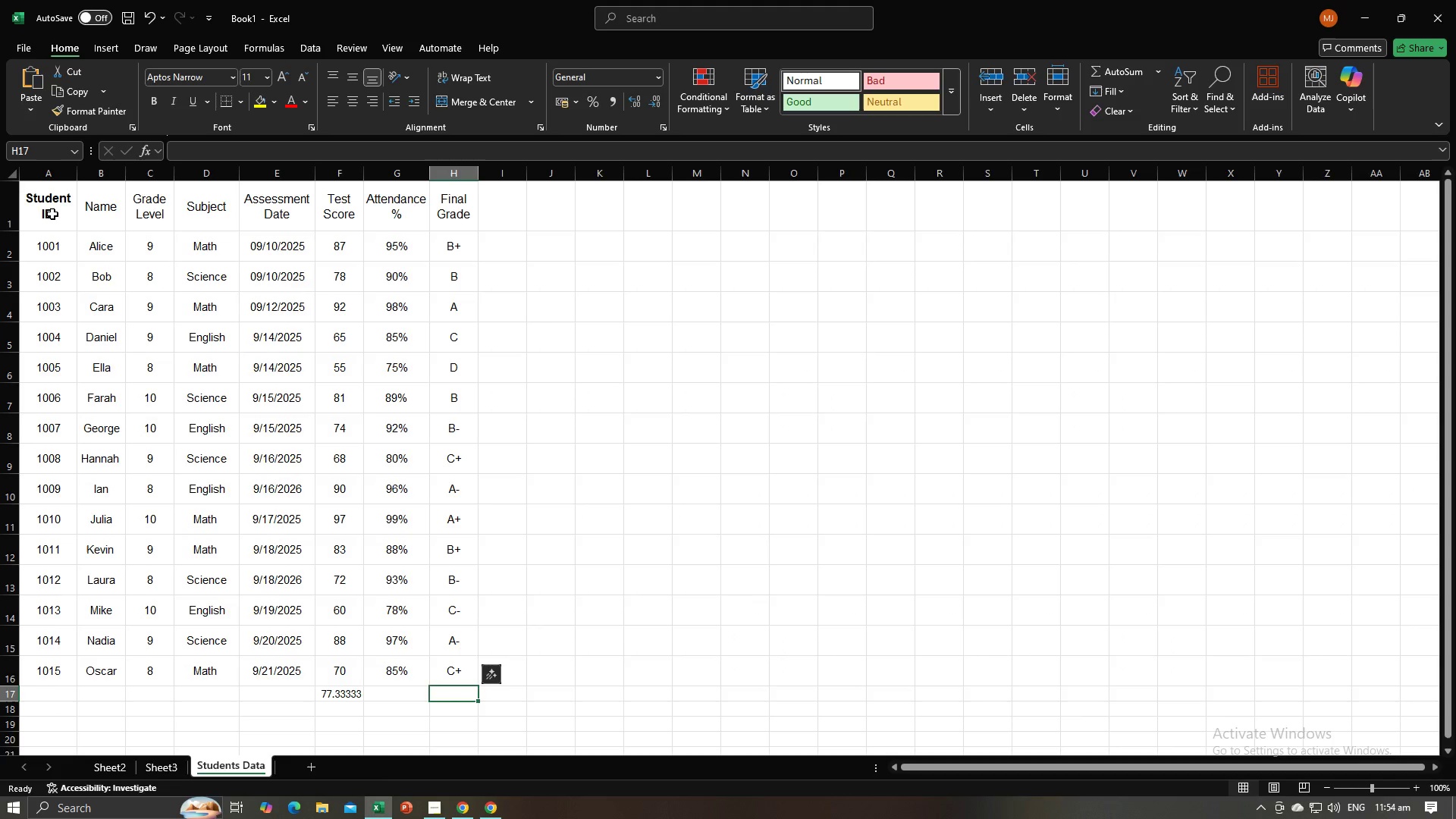 
left_click_drag(start_coordinate=[50, 212], to_coordinate=[447, 665])
 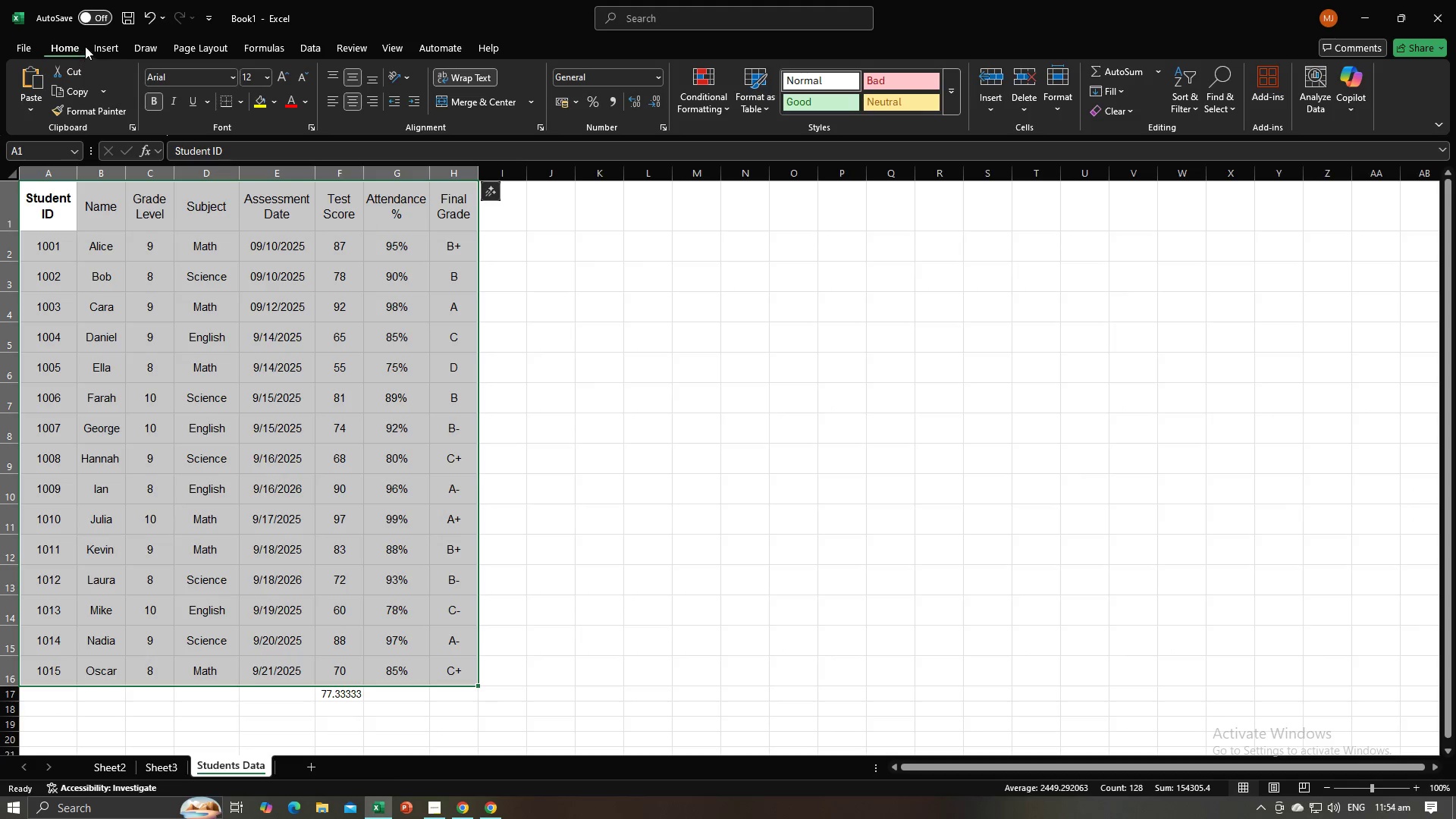 
left_click([96, 46])
 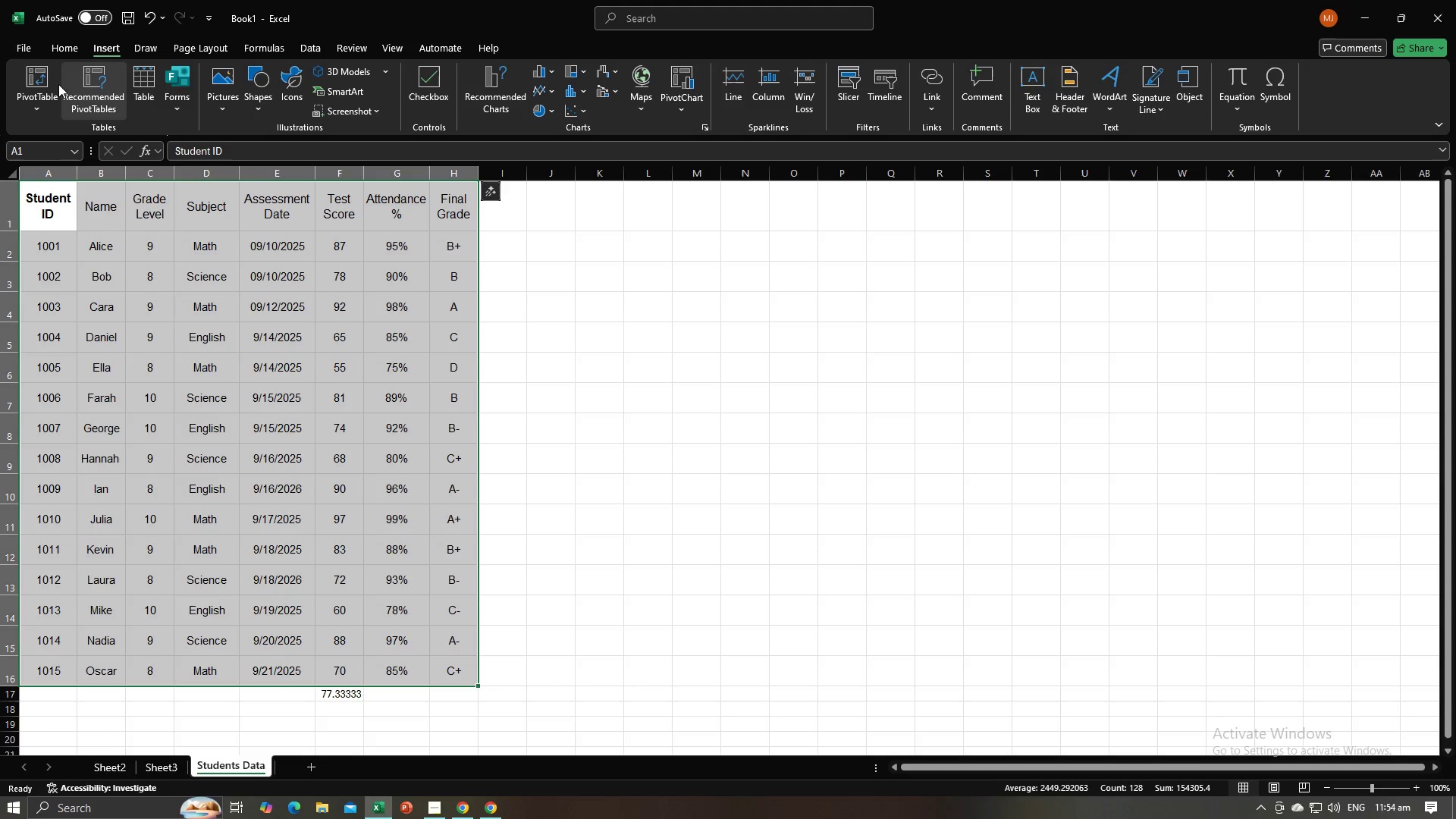 
left_click([38, 85])
 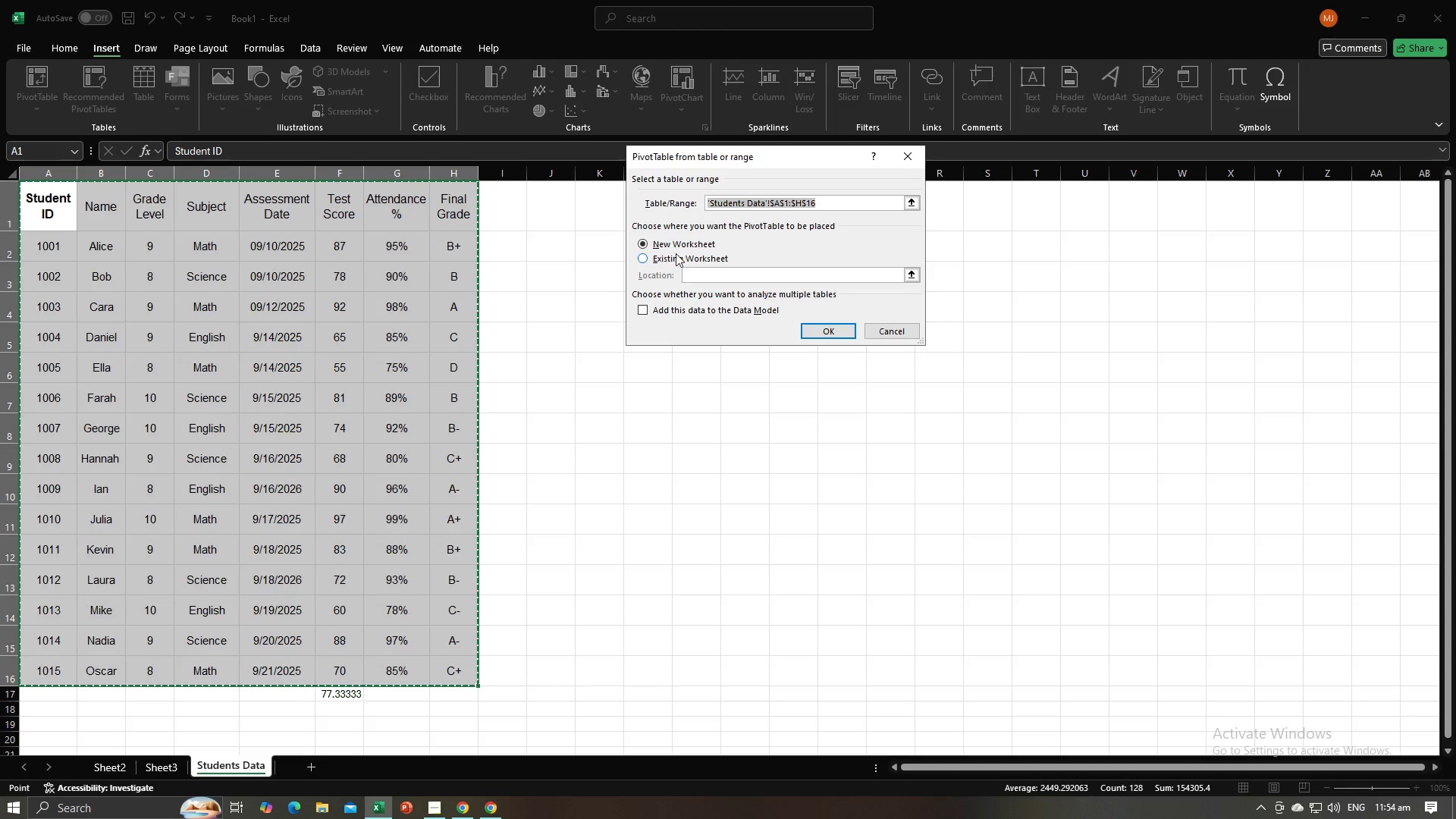 
left_click([645, 256])
 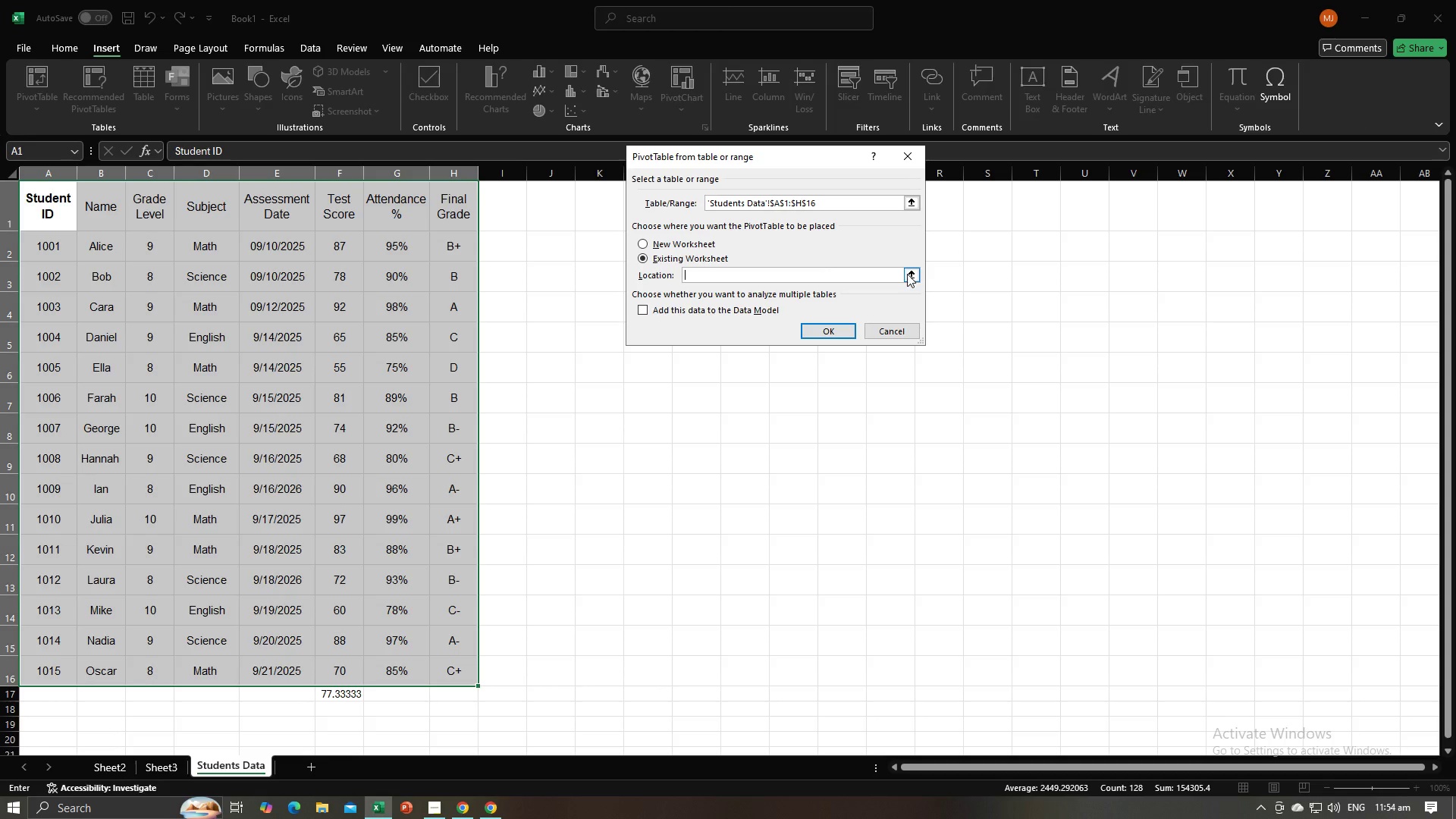 
left_click([915, 271])
 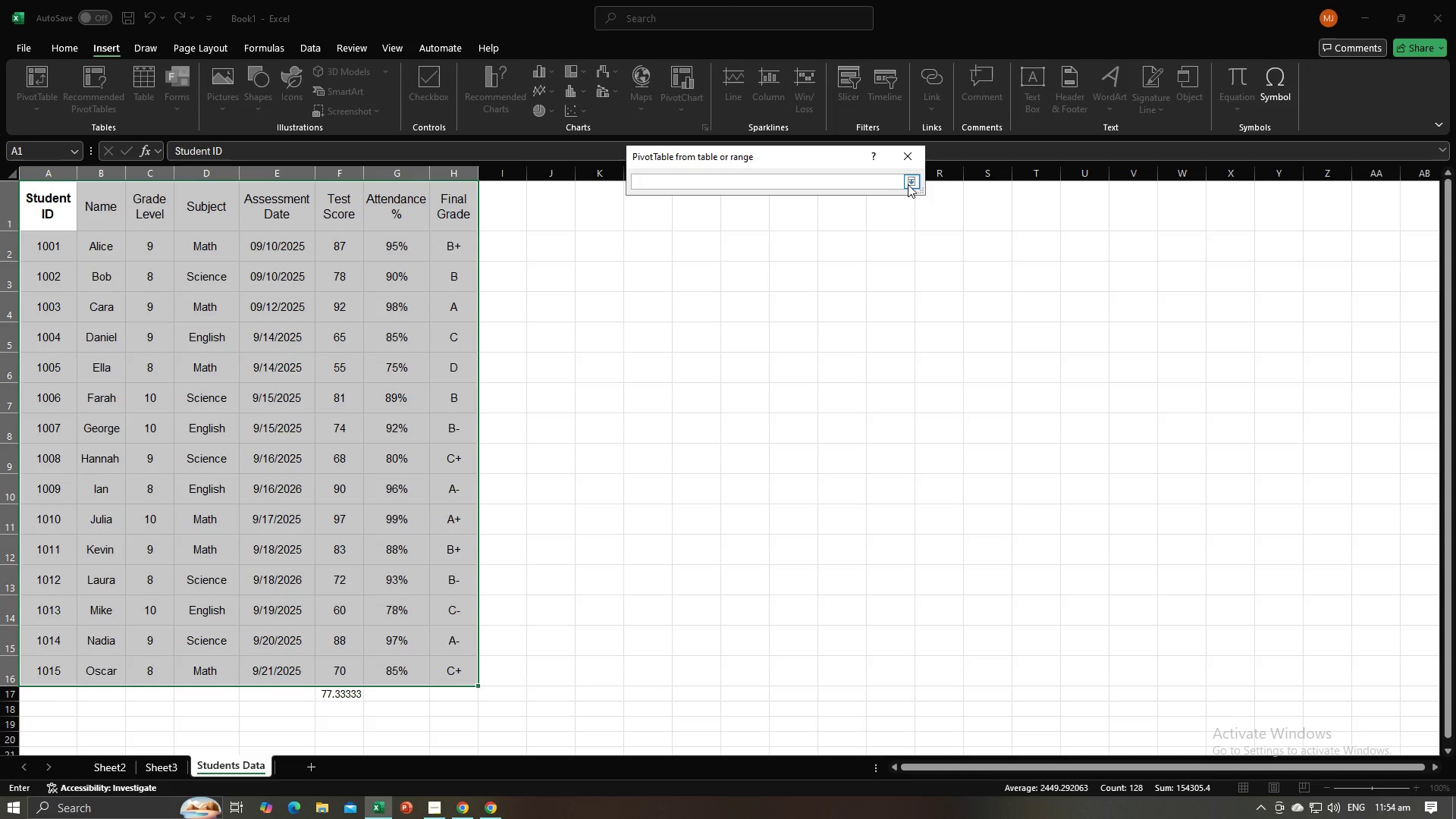 
left_click([910, 184])
 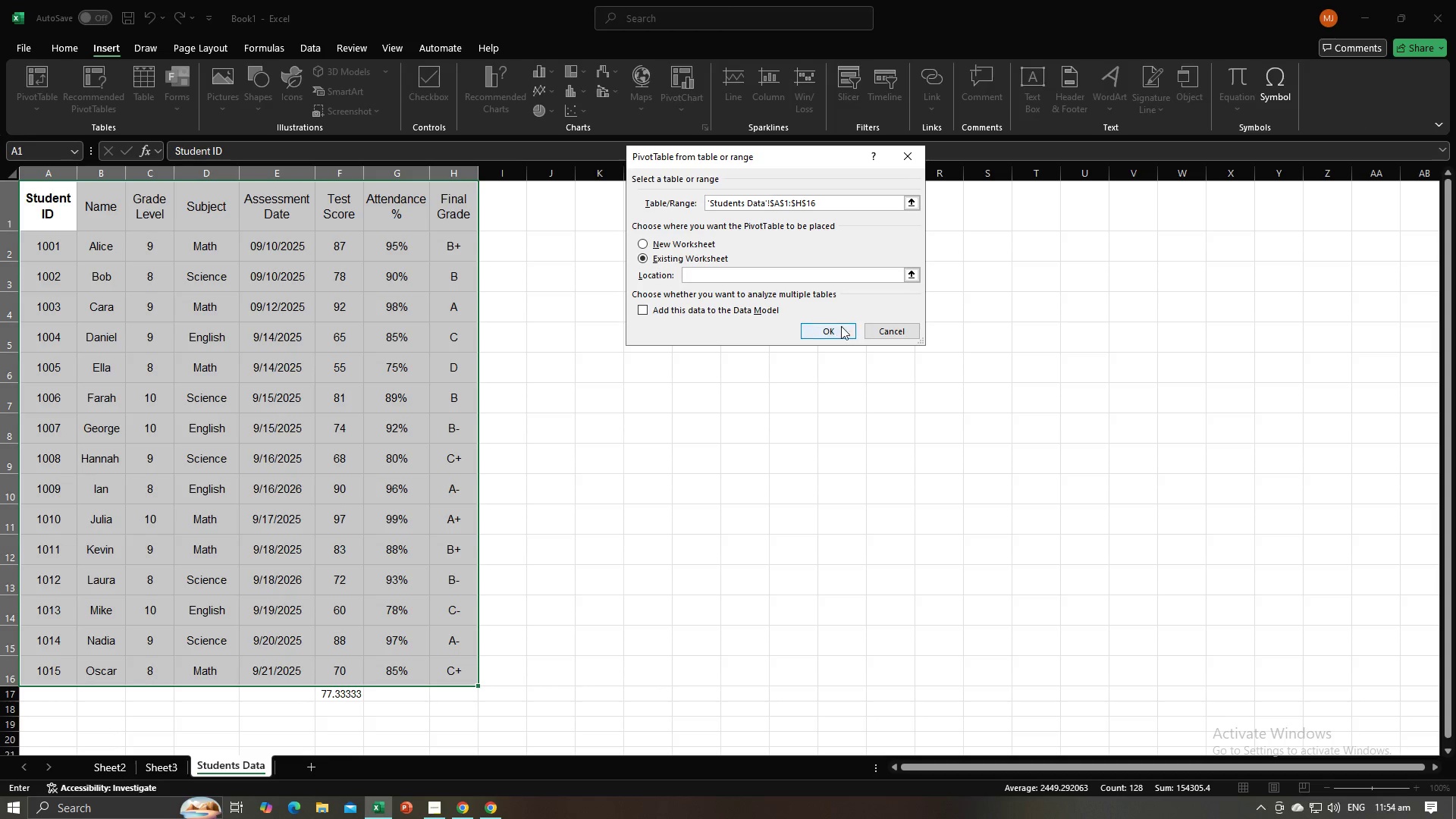 
left_click([874, 329])
 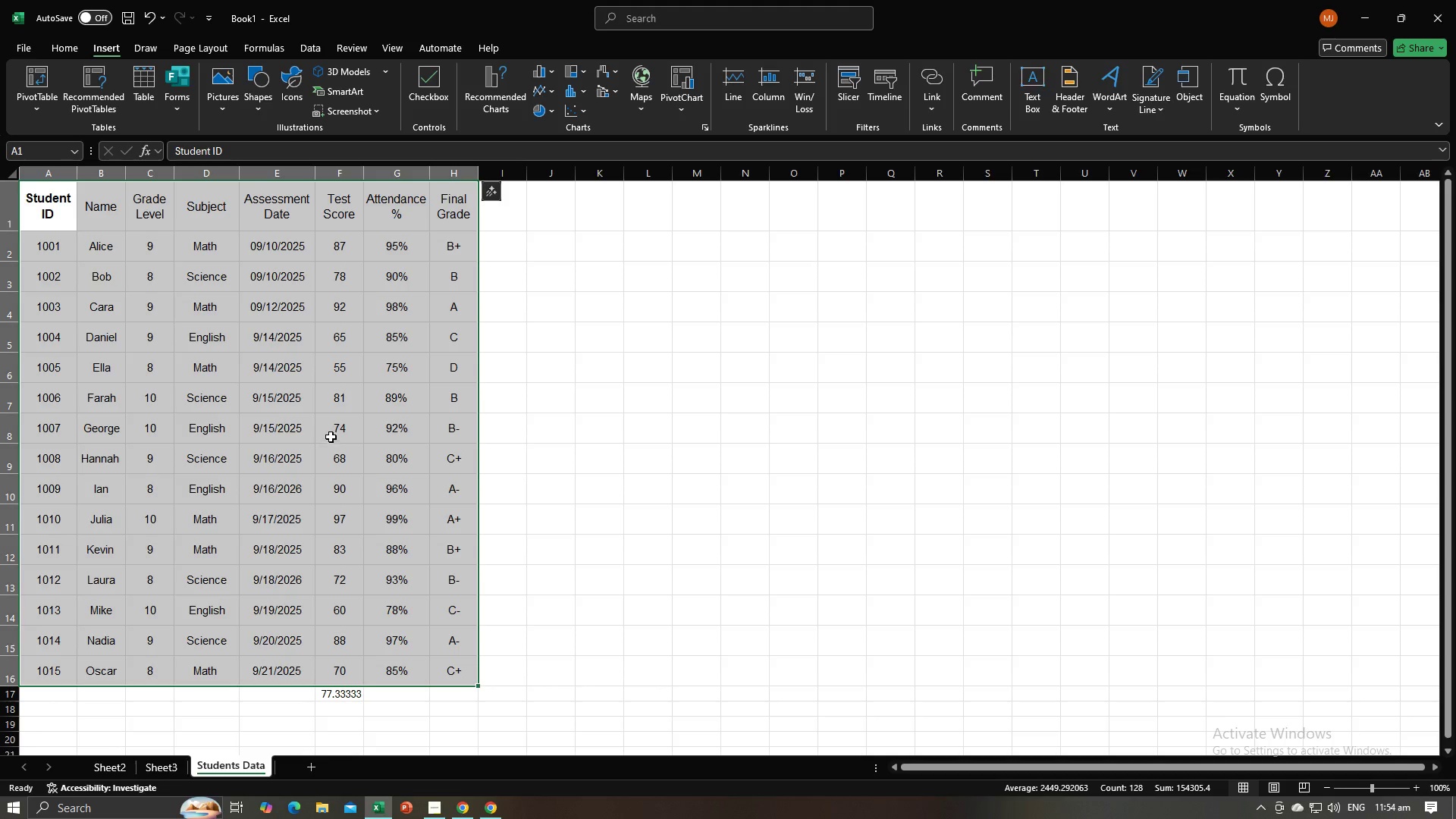 
left_click([557, 468])
 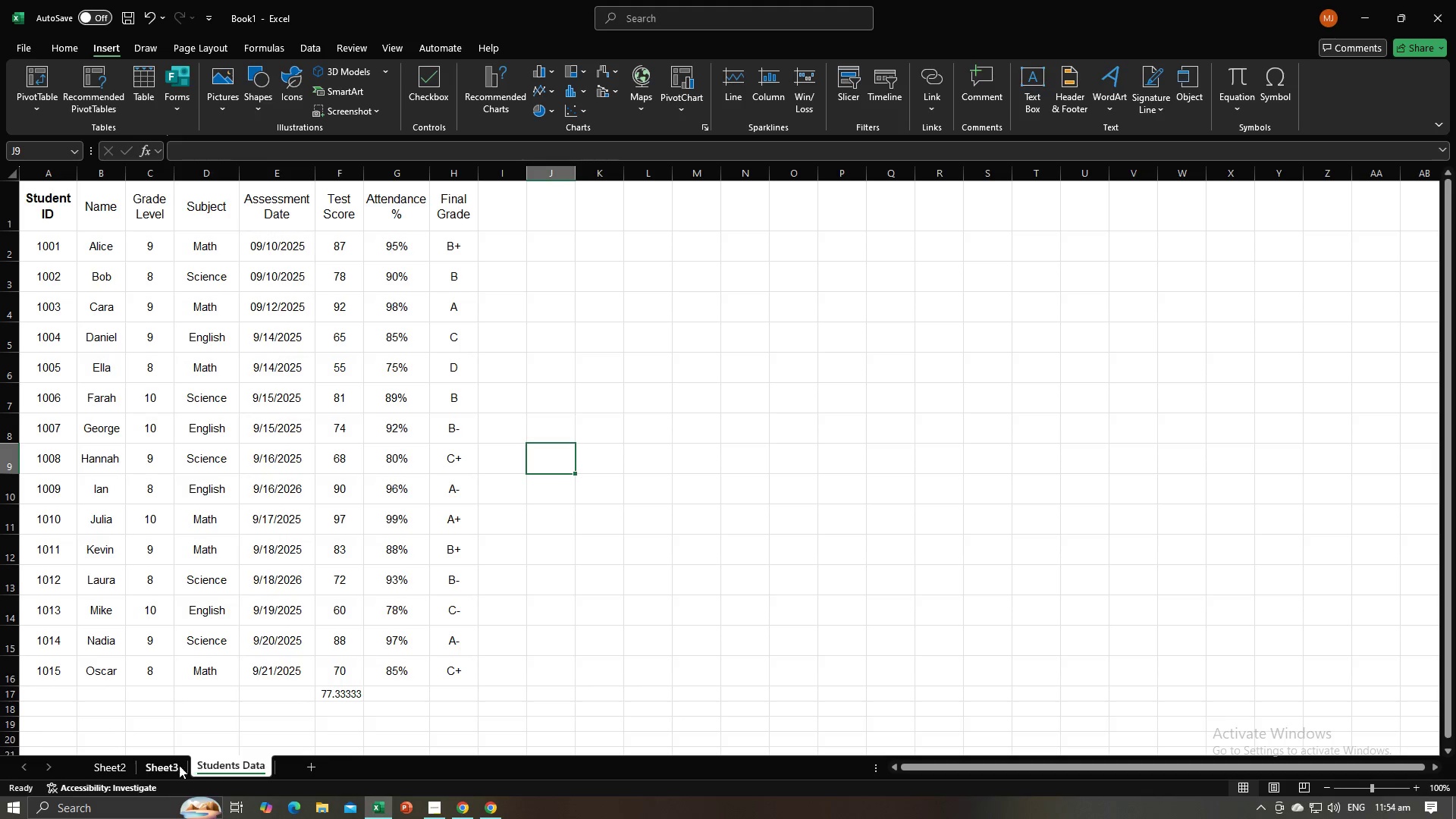 
left_click([165, 764])
 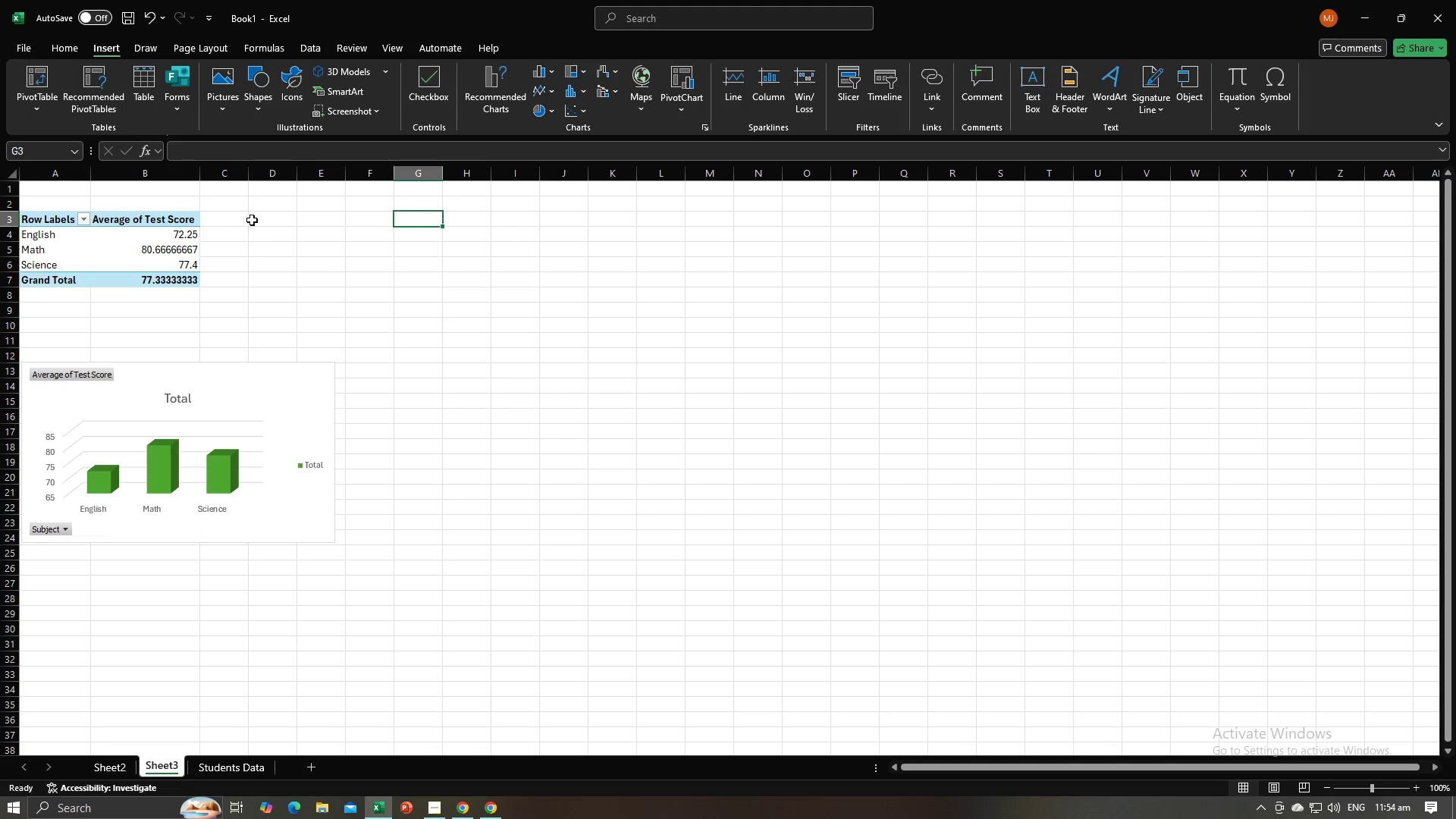 
left_click([38, 71])
 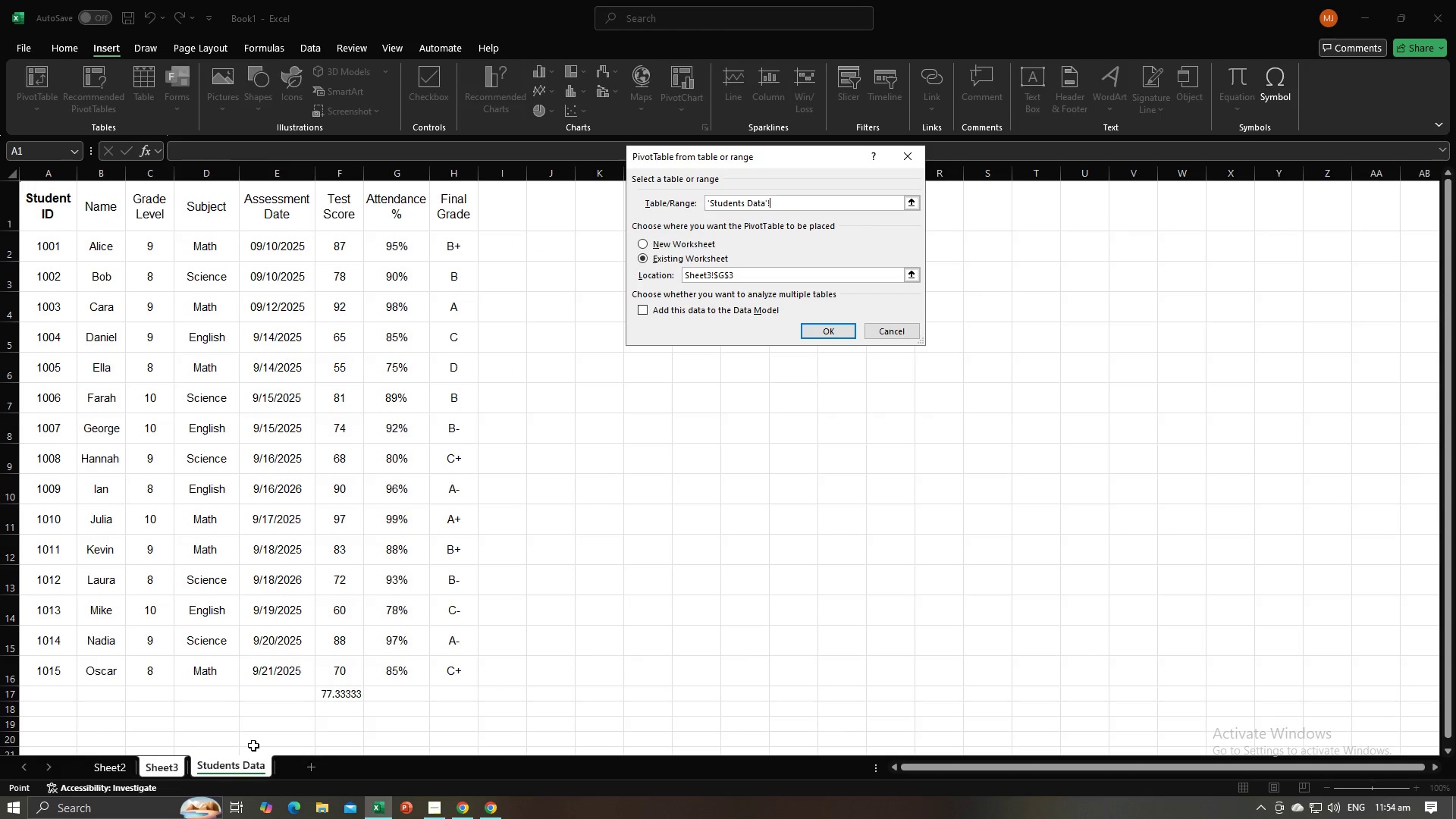 
wait(5.77)
 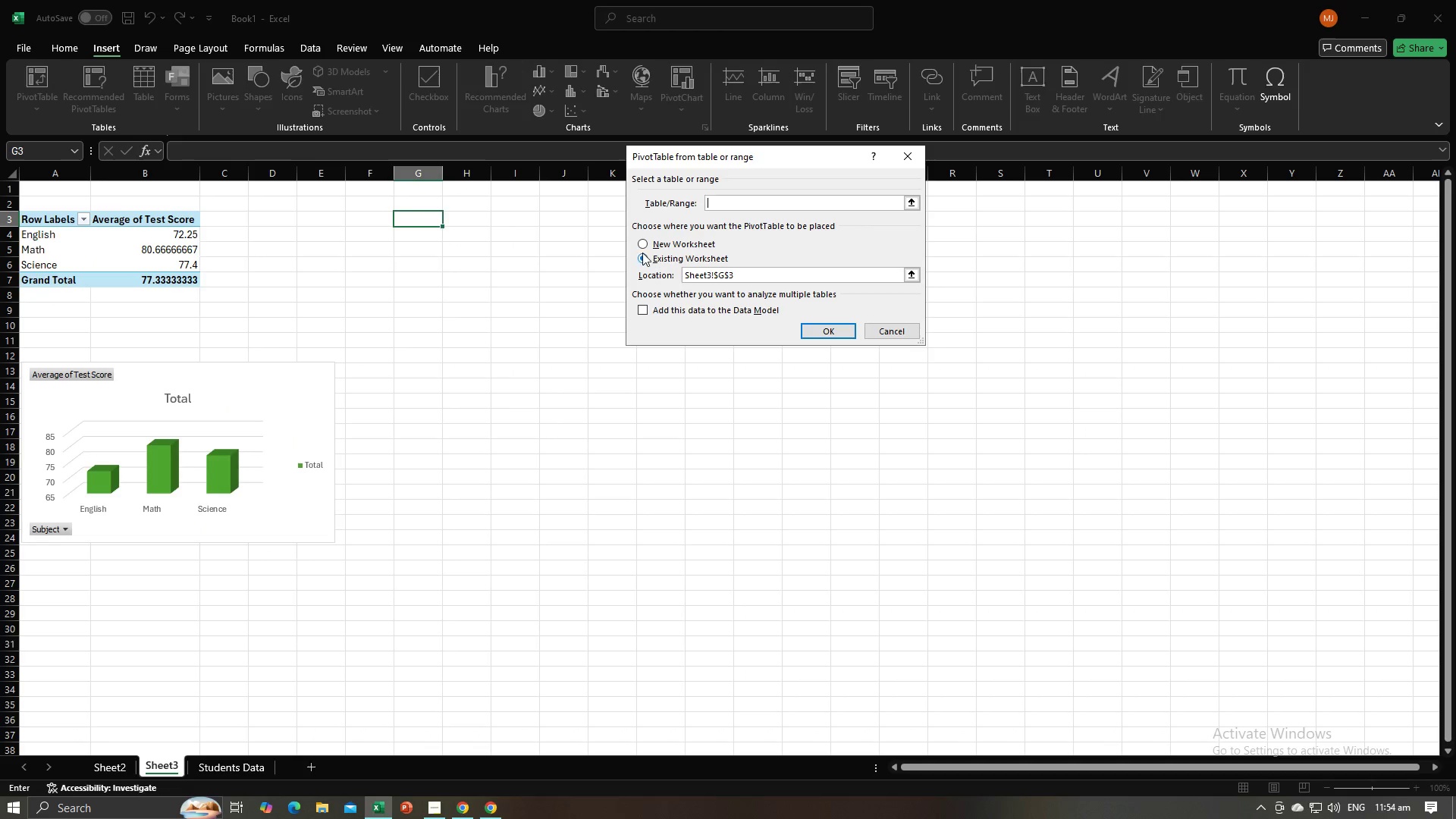 
left_click_drag(start_coordinate=[40, 205], to_coordinate=[458, 665])
 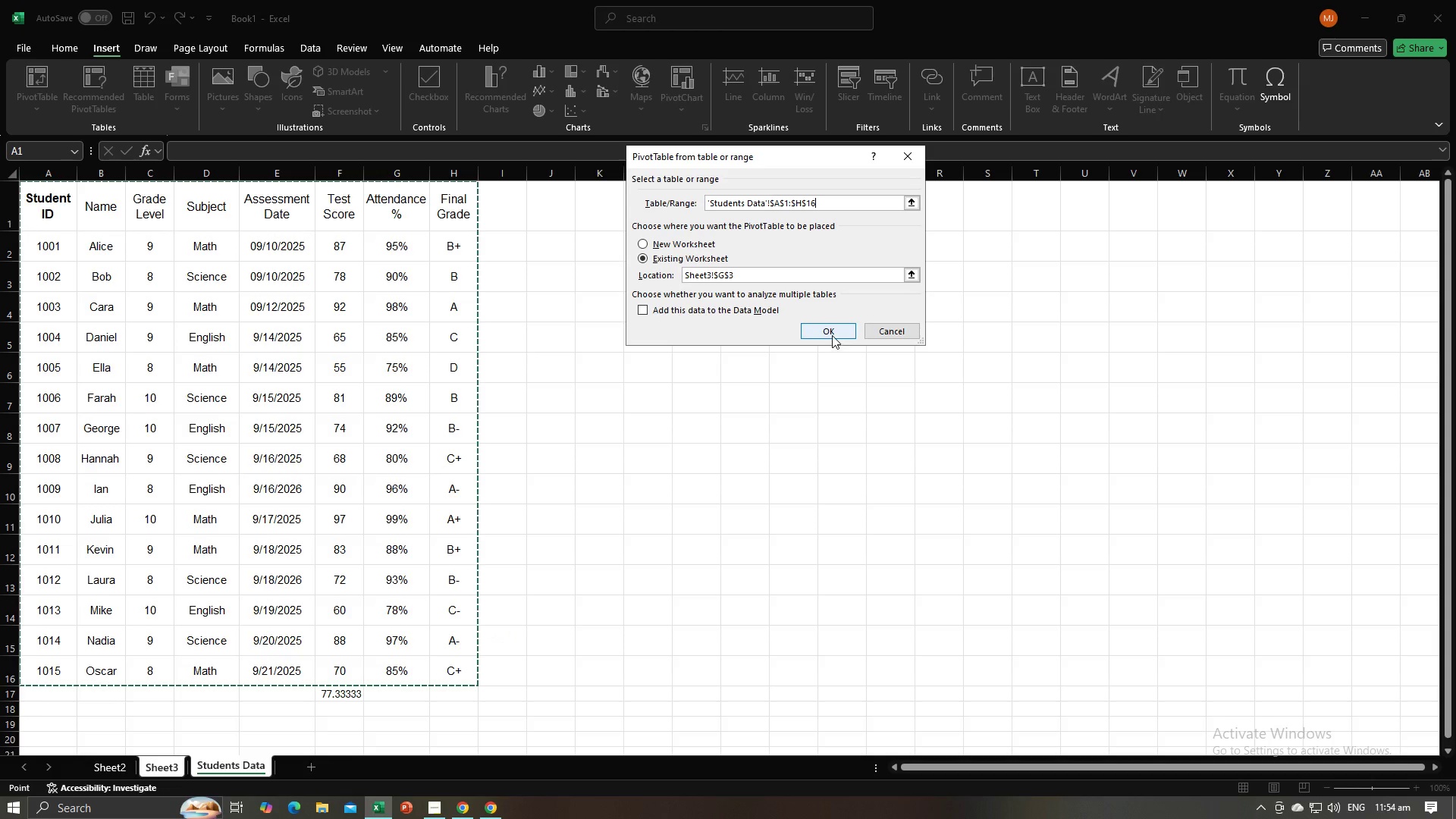 
left_click([832, 333])
 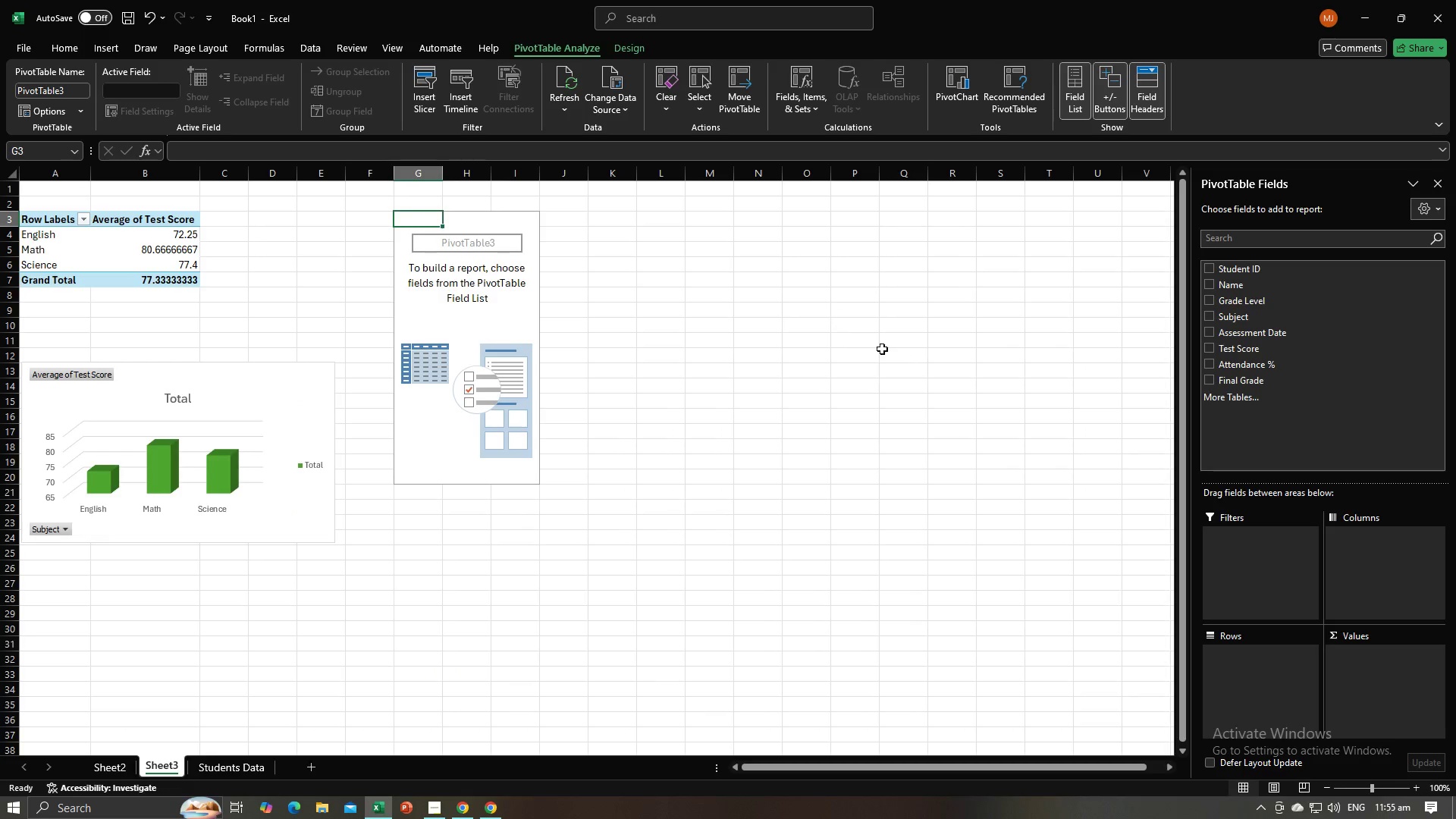 
key(Alt+AltLeft)
 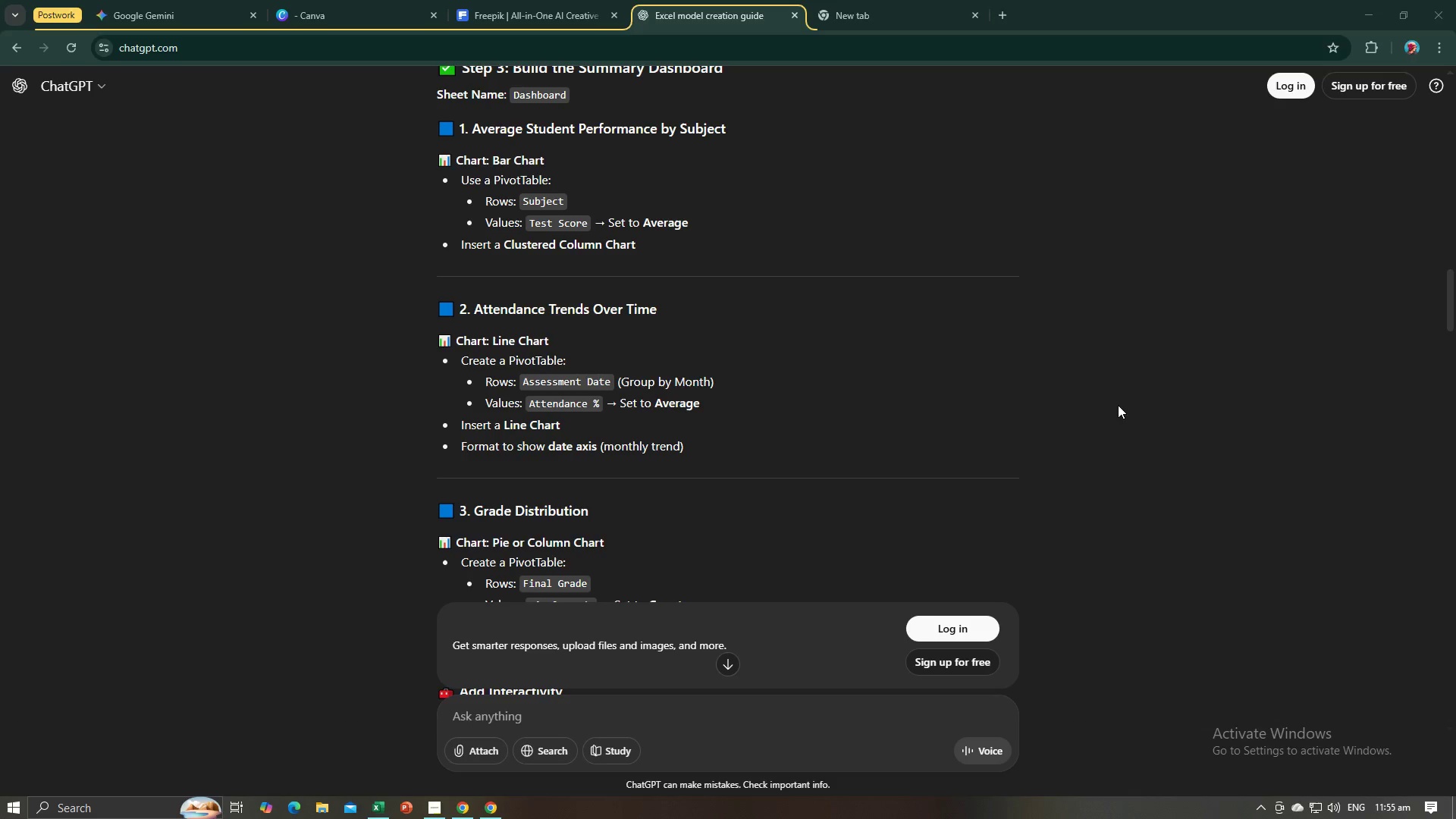 
key(Alt+Tab)
 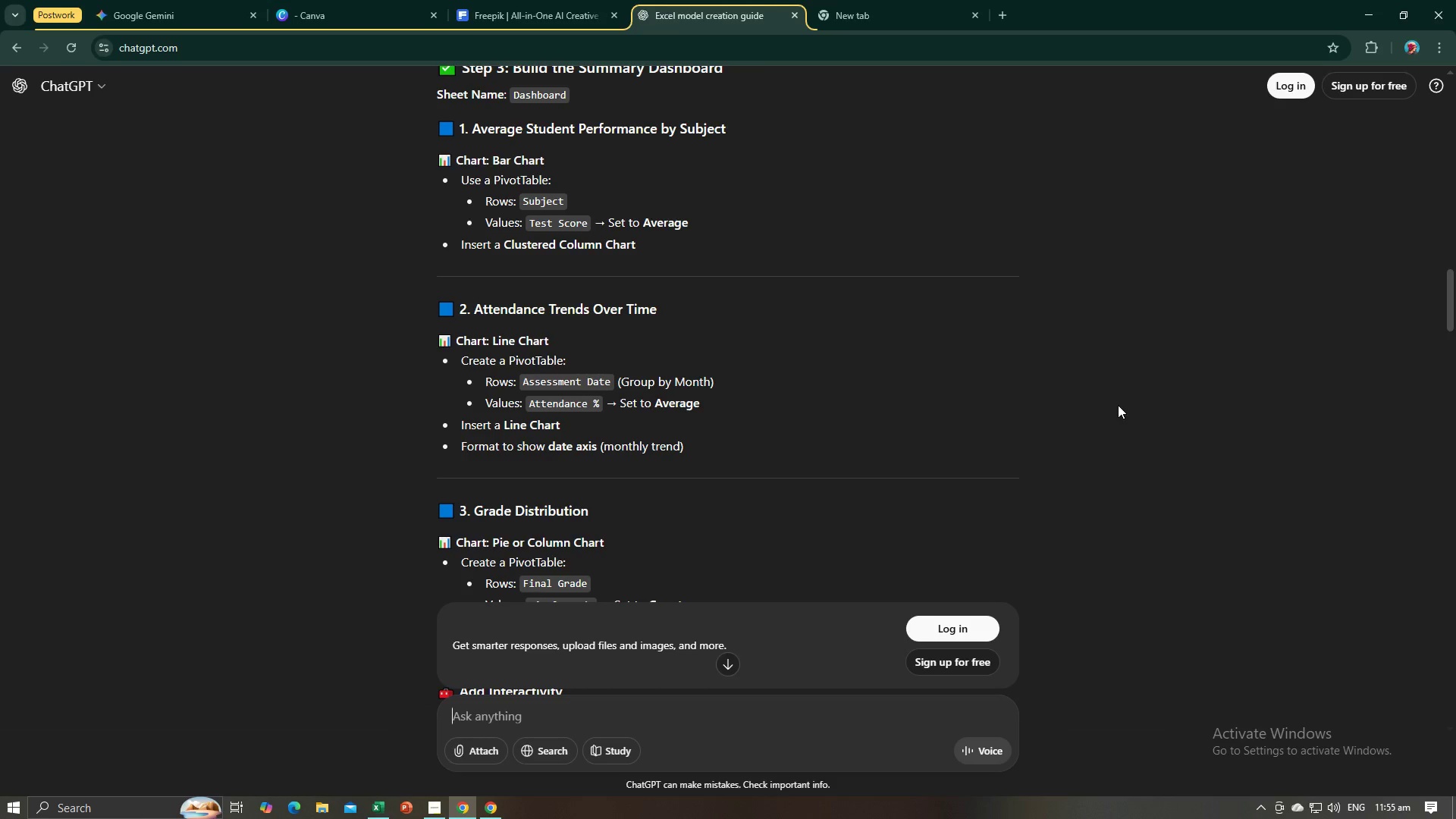 
key(Alt+AltLeft)
 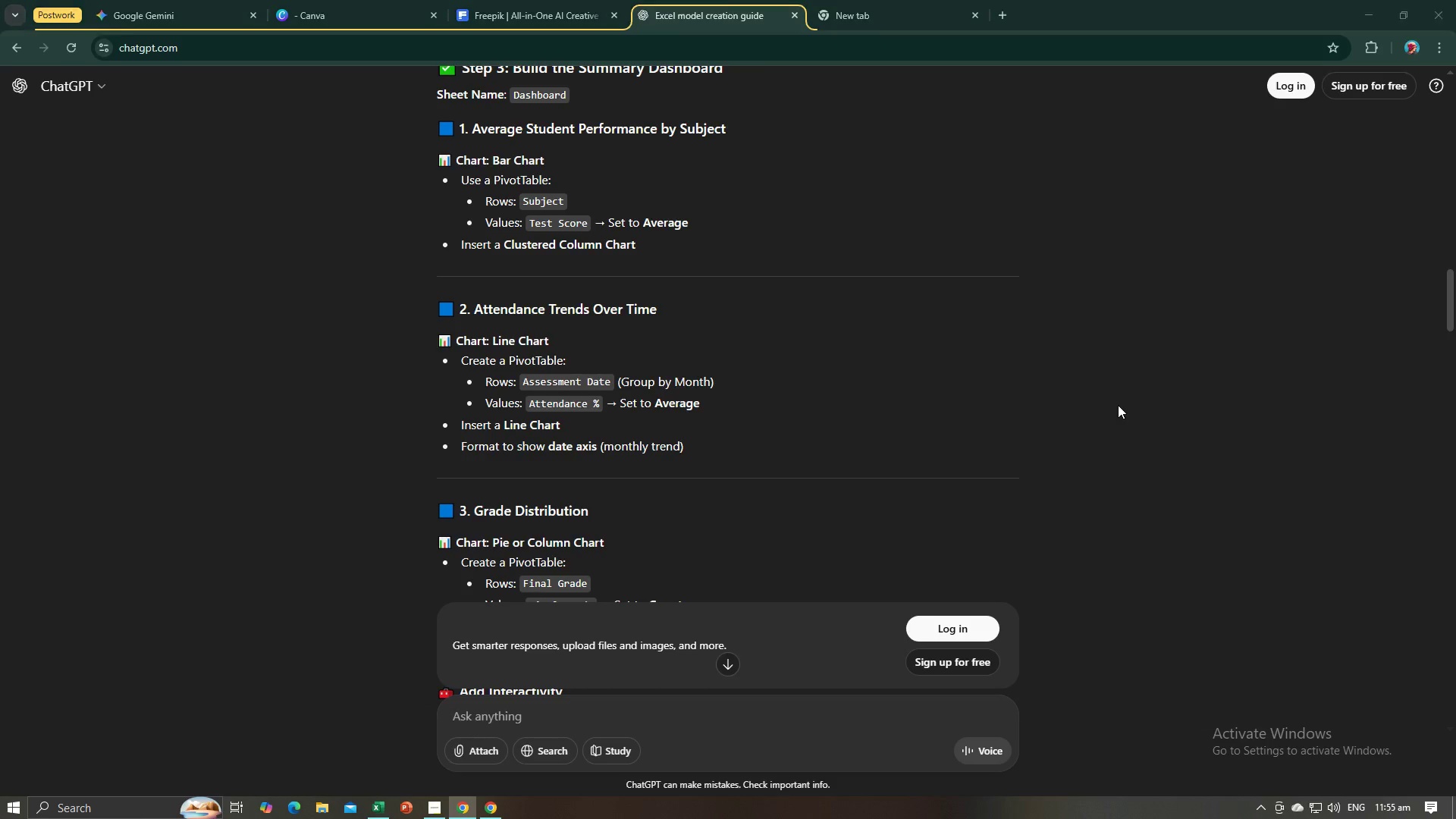 
key(Alt+Tab)
 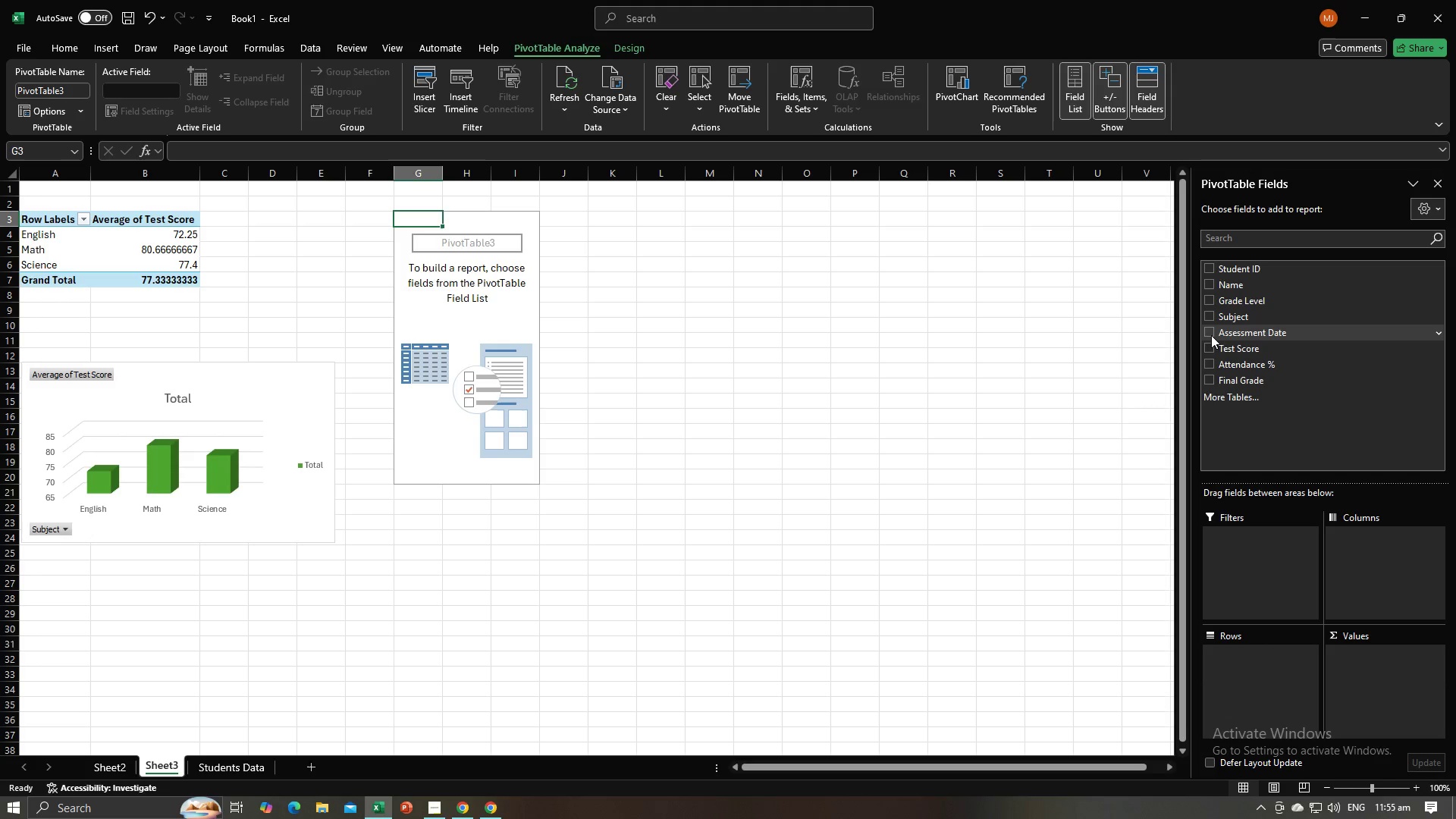 
left_click([1210, 333])
 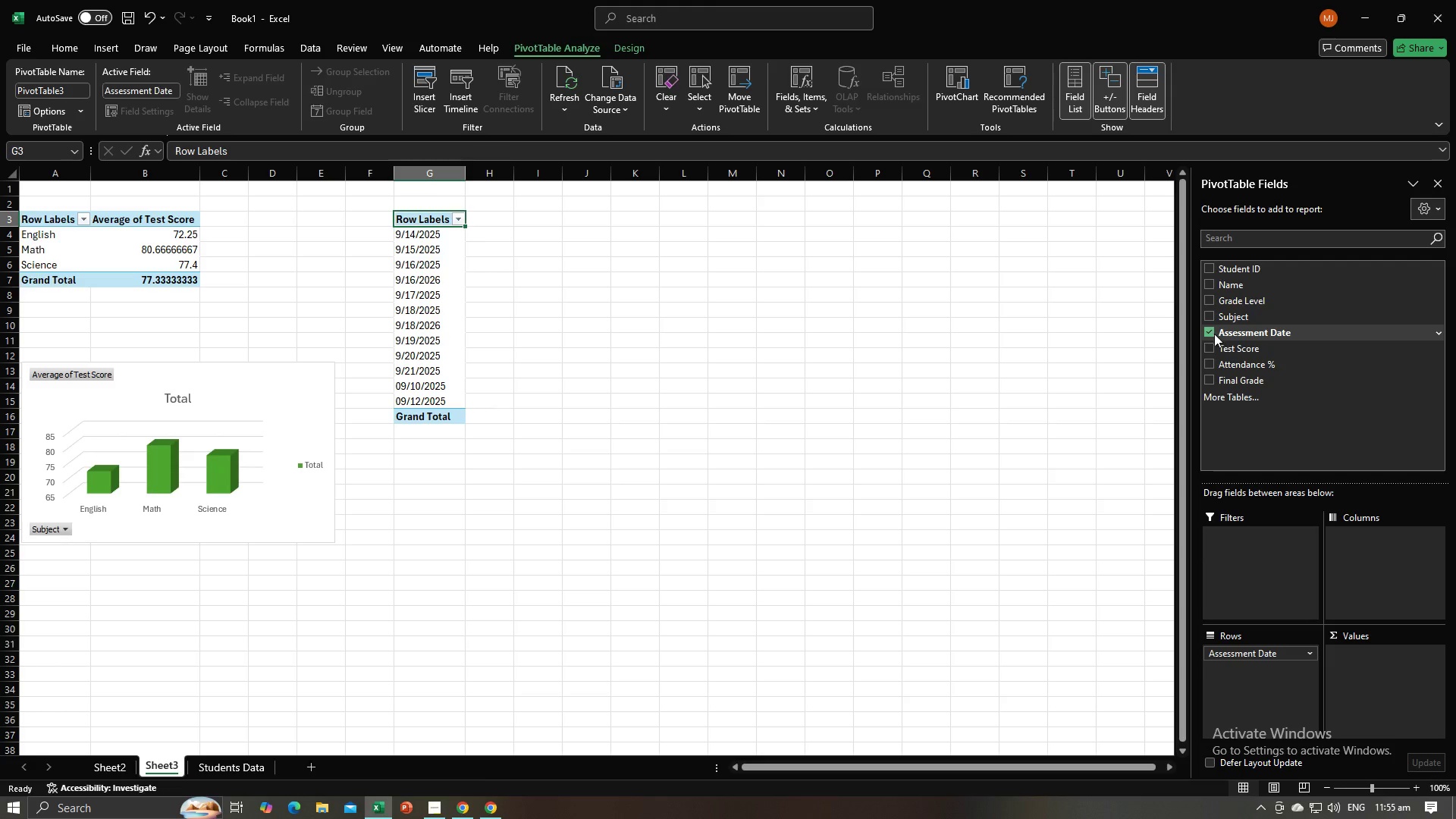 
key(Alt+AltLeft)
 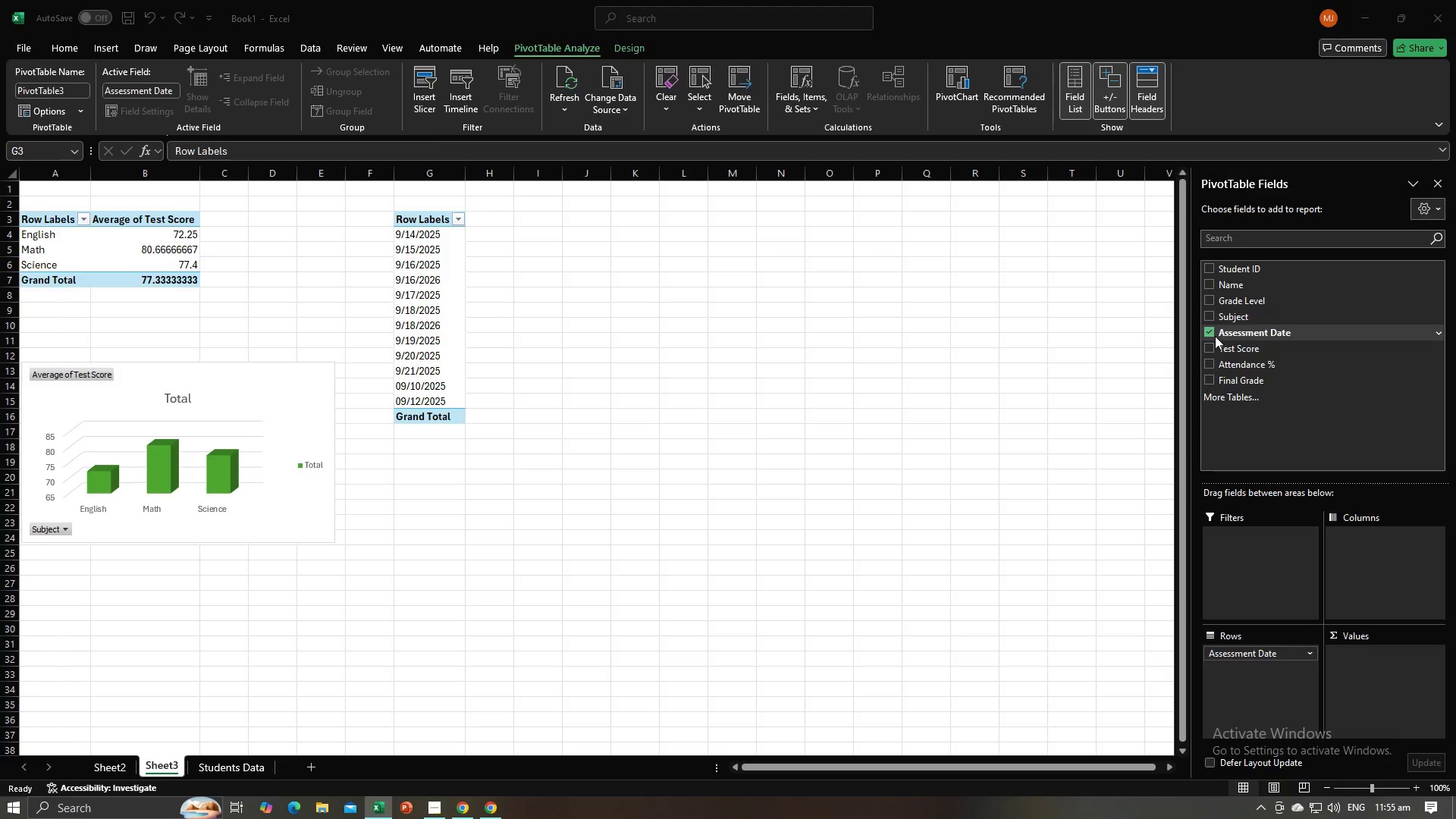 
key(Alt+Tab)
 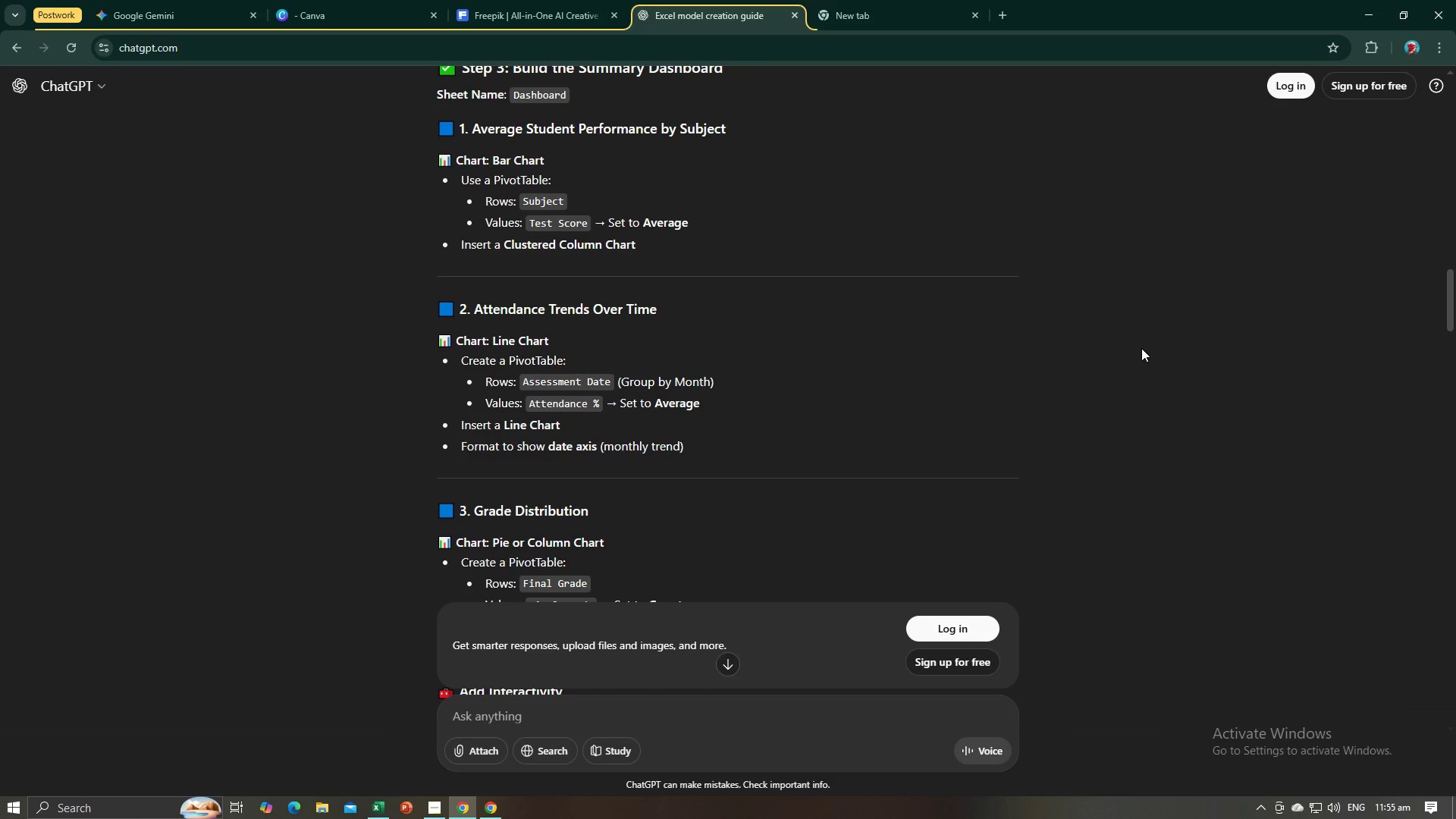 
key(Alt+AltLeft)
 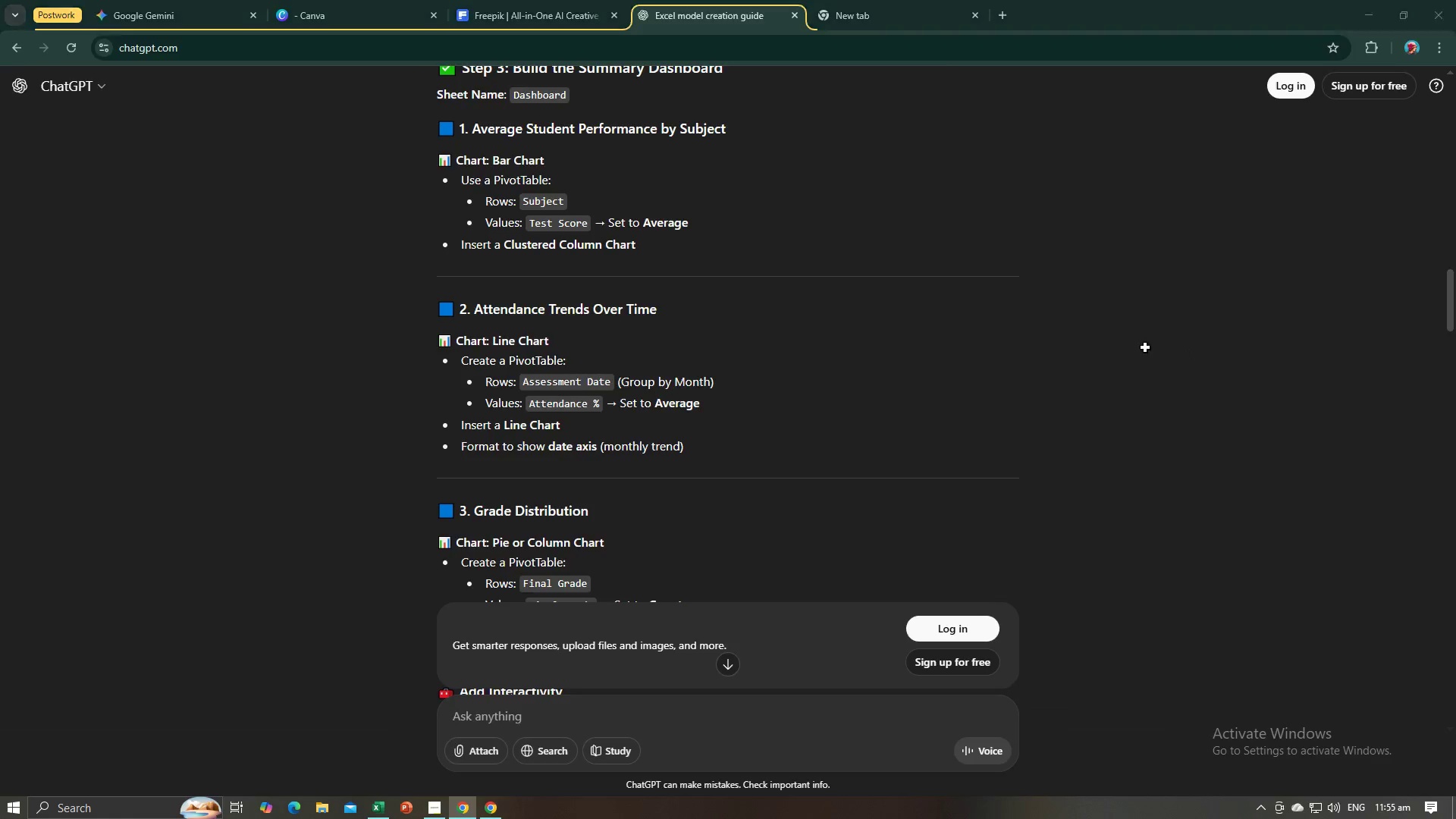 
key(Alt+Tab)
 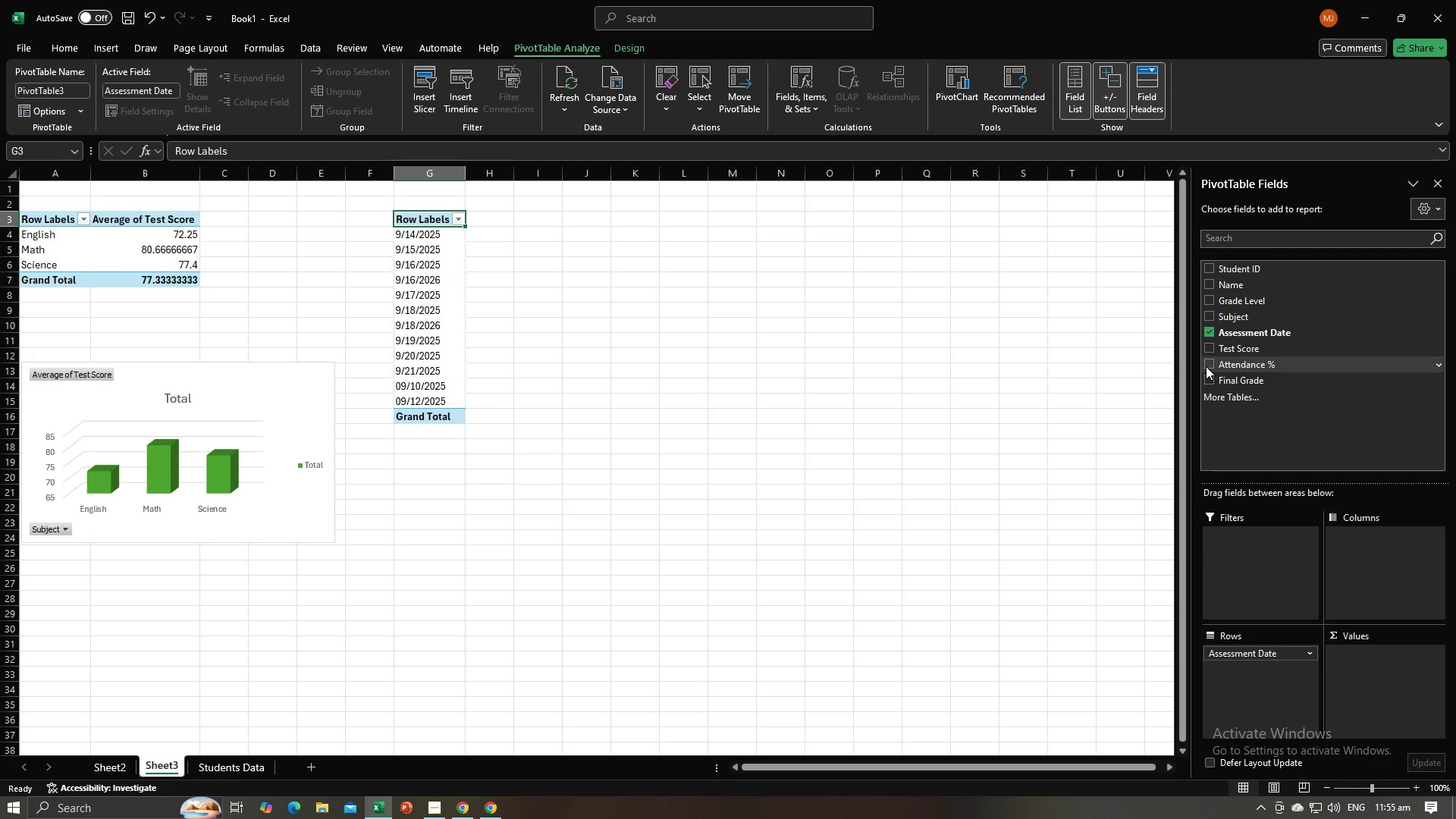 
left_click_drag(start_coordinate=[1209, 358], to_coordinate=[1346, 662])
 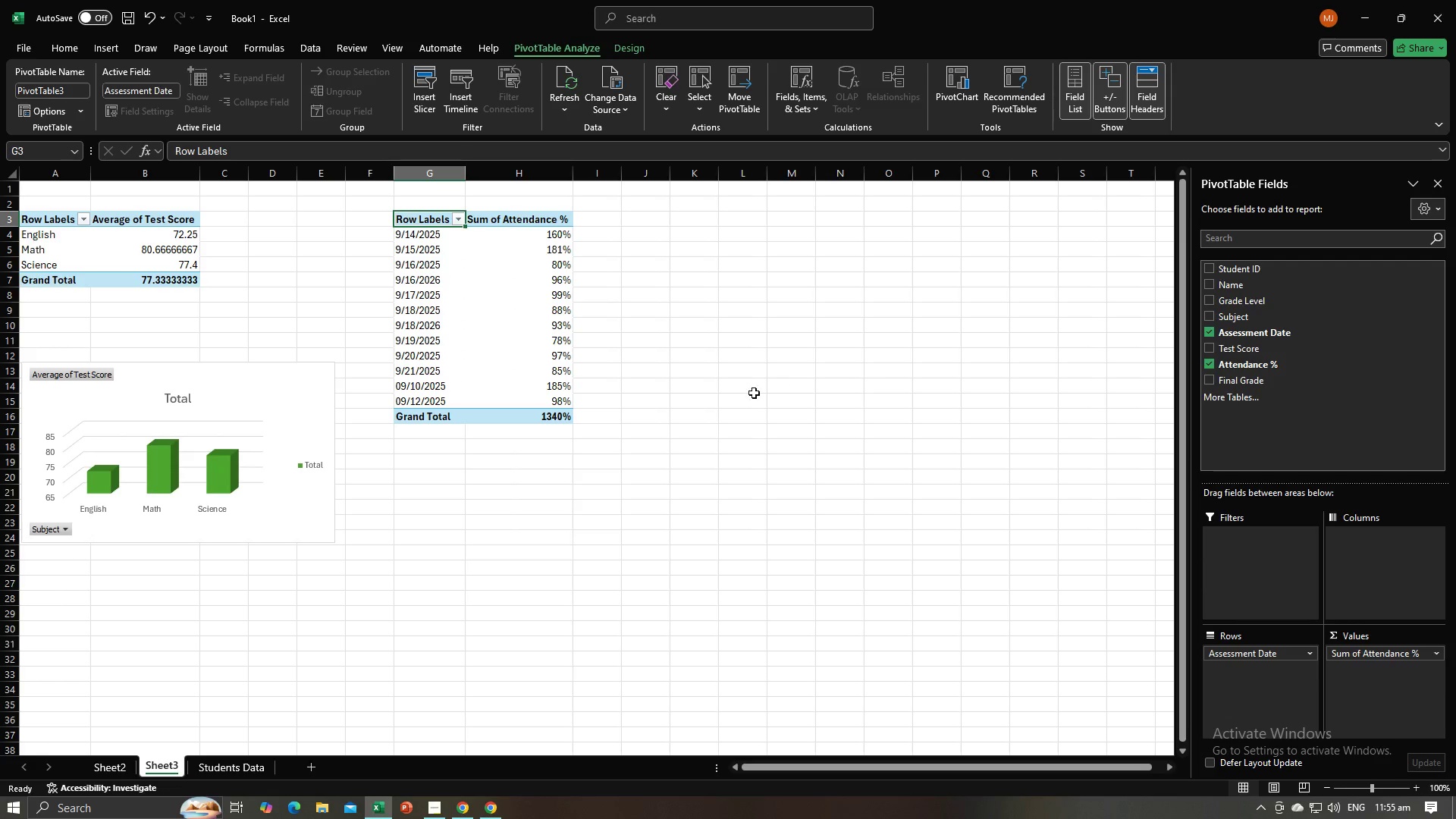 
left_click([754, 393])
 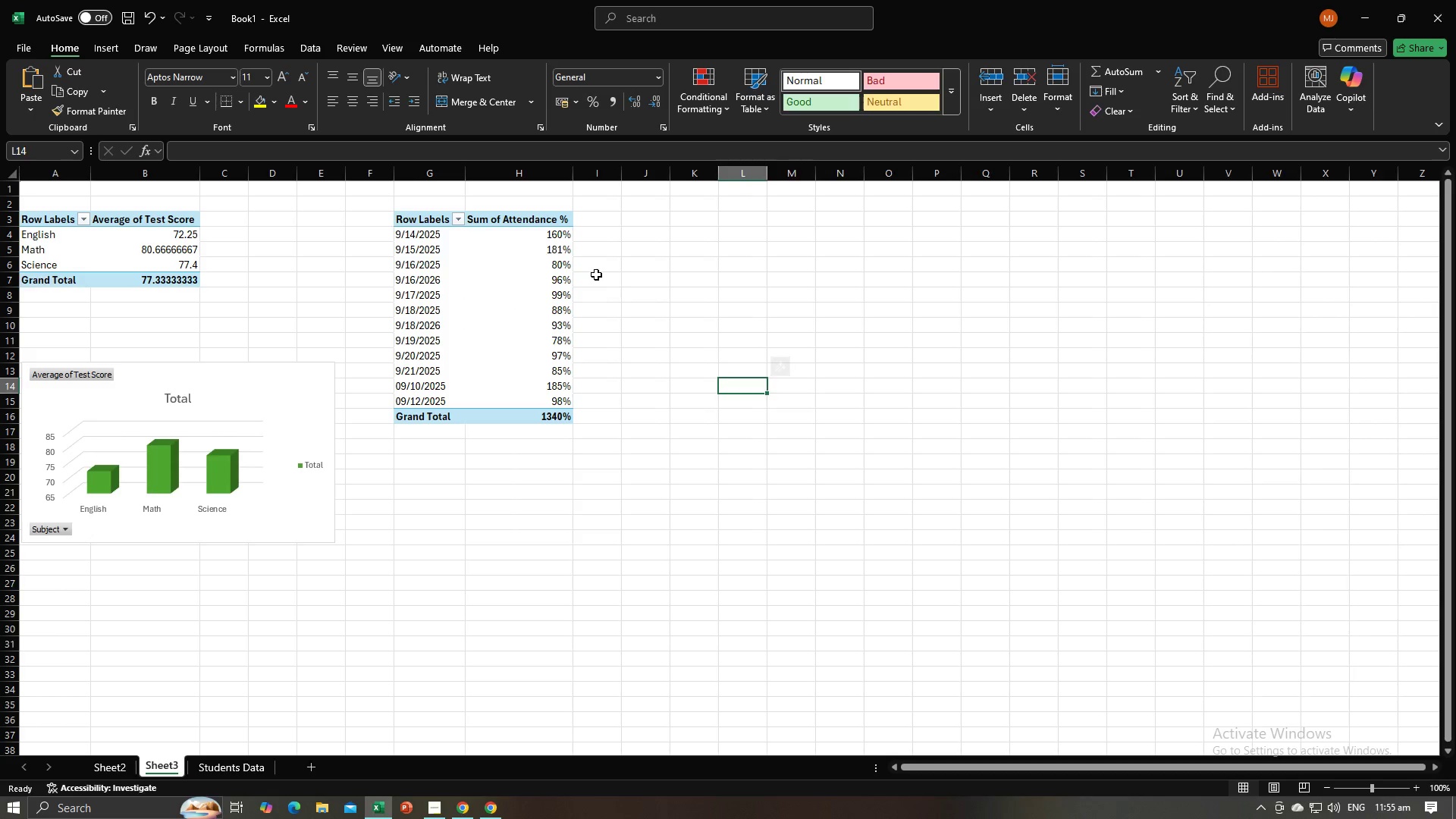 
left_click([596, 275])
 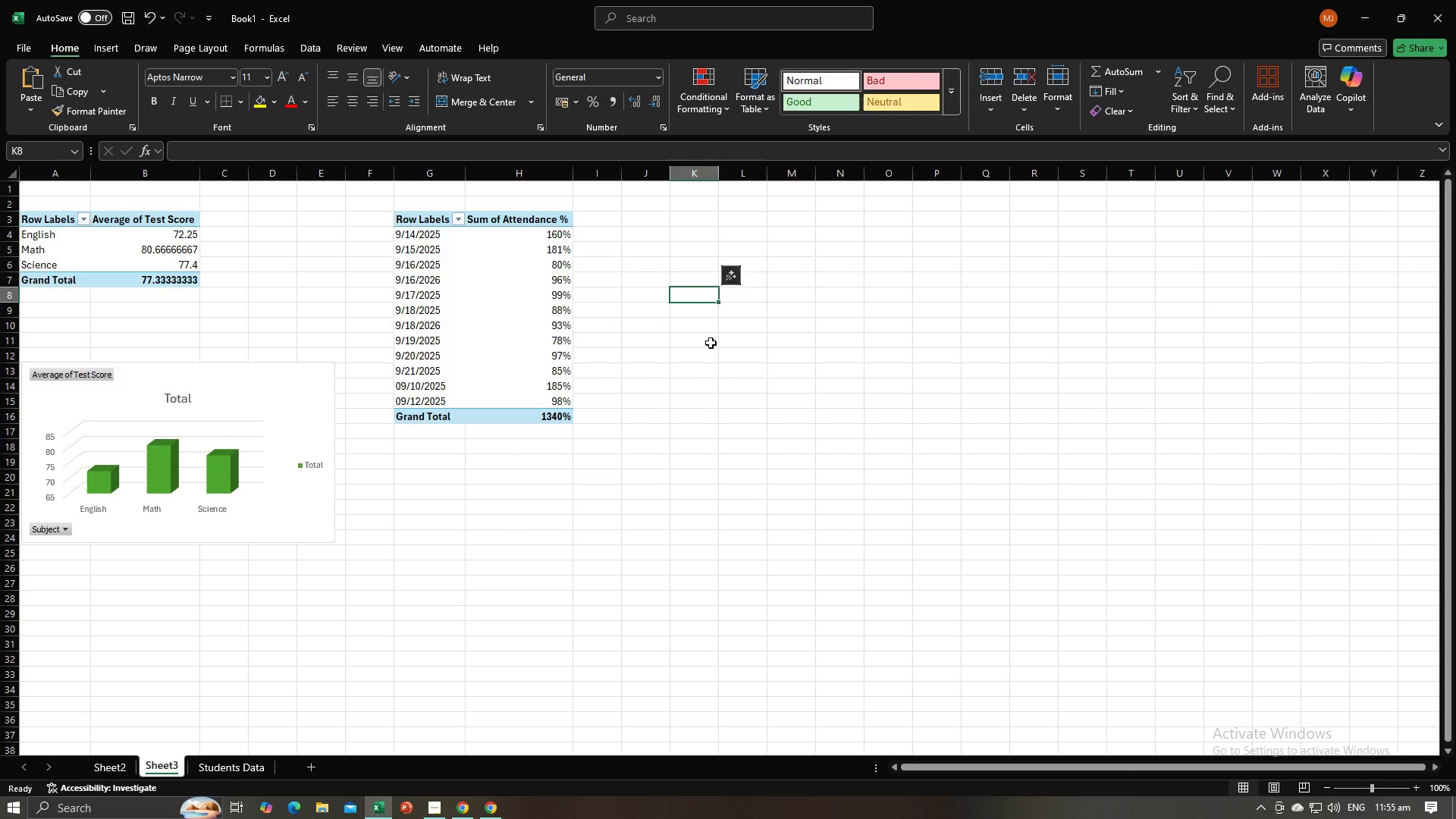 
double_click([717, 353])
 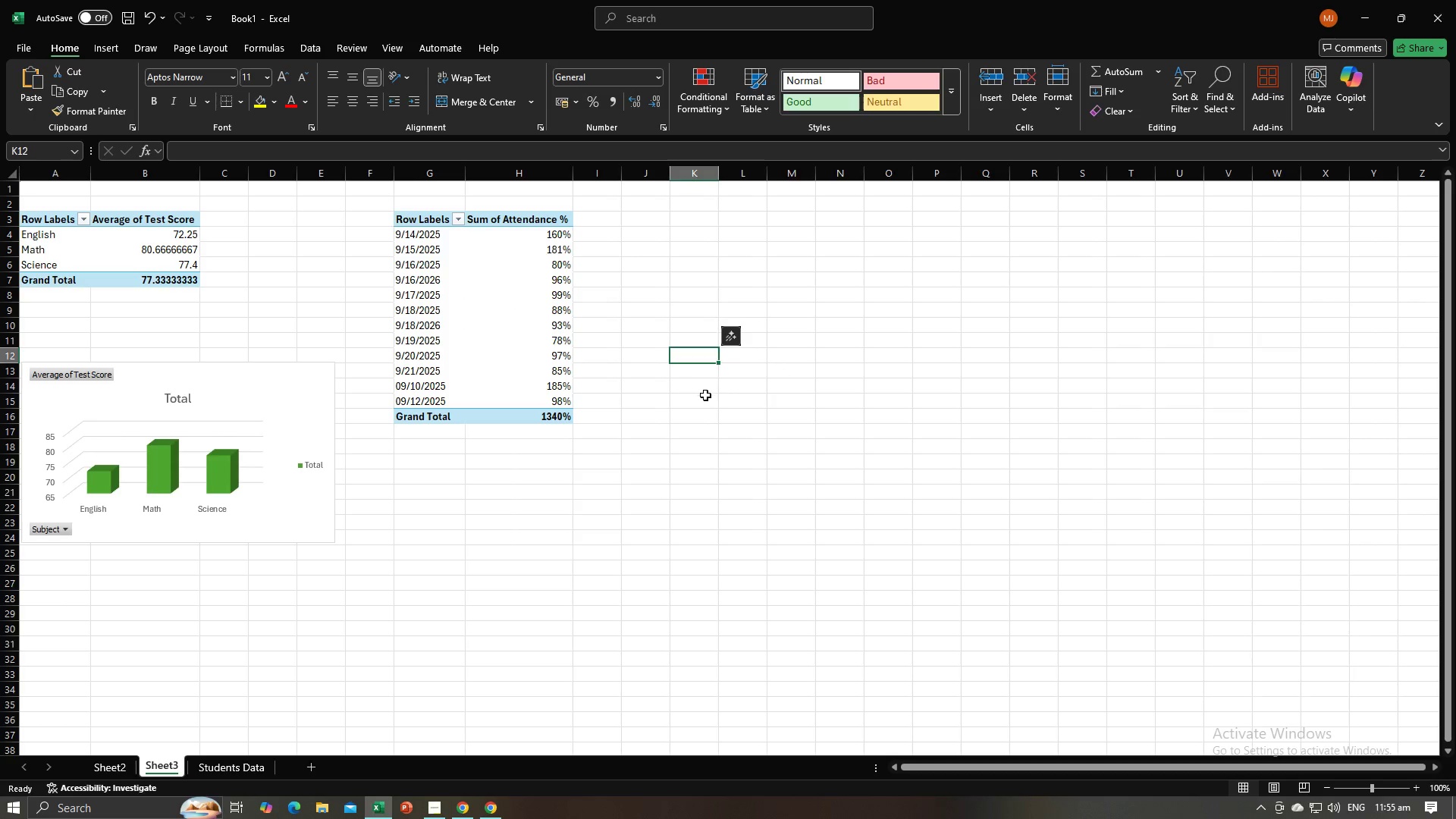 
triple_click([705, 395])
 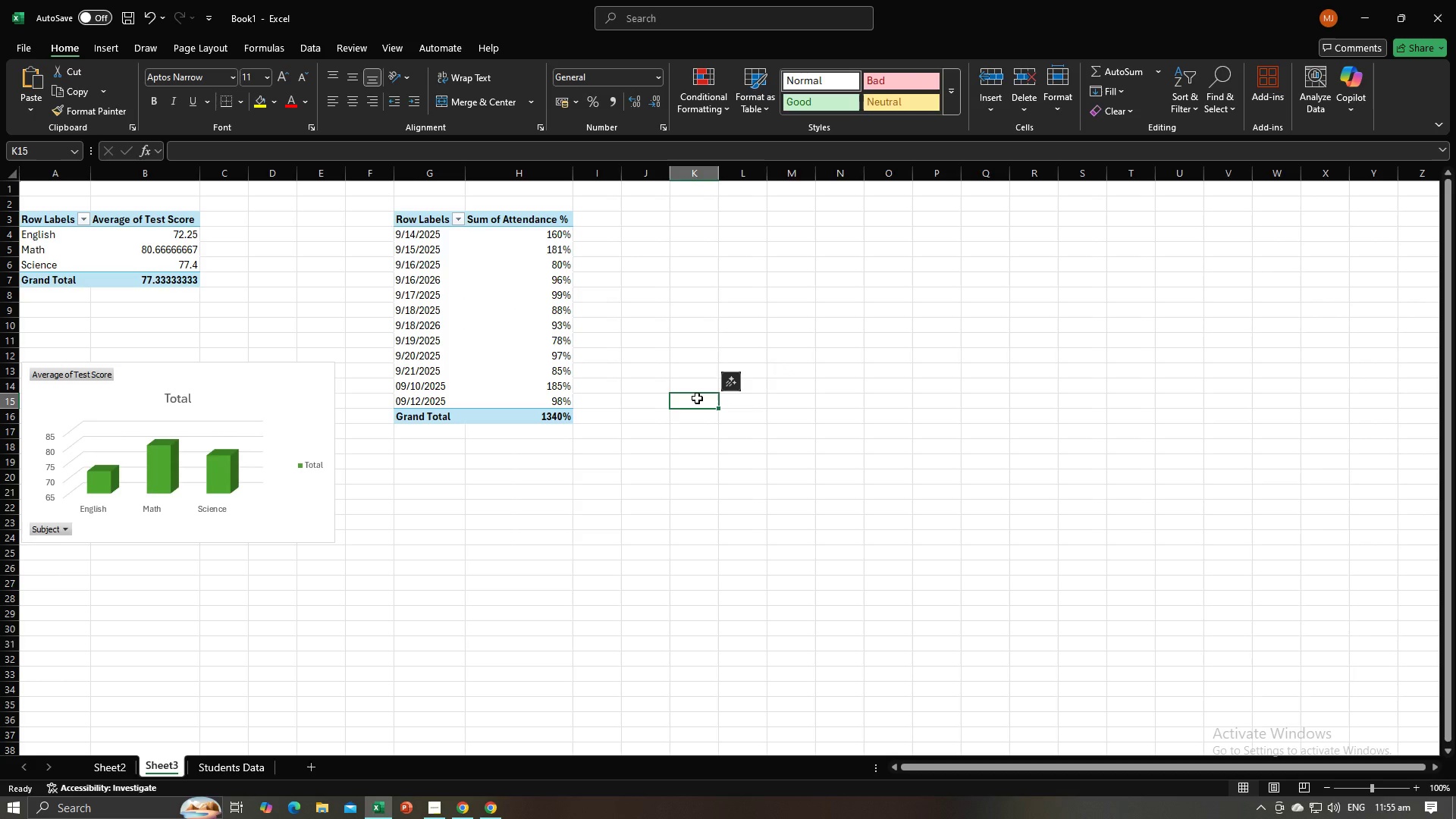 
key(Alt+AltLeft)
 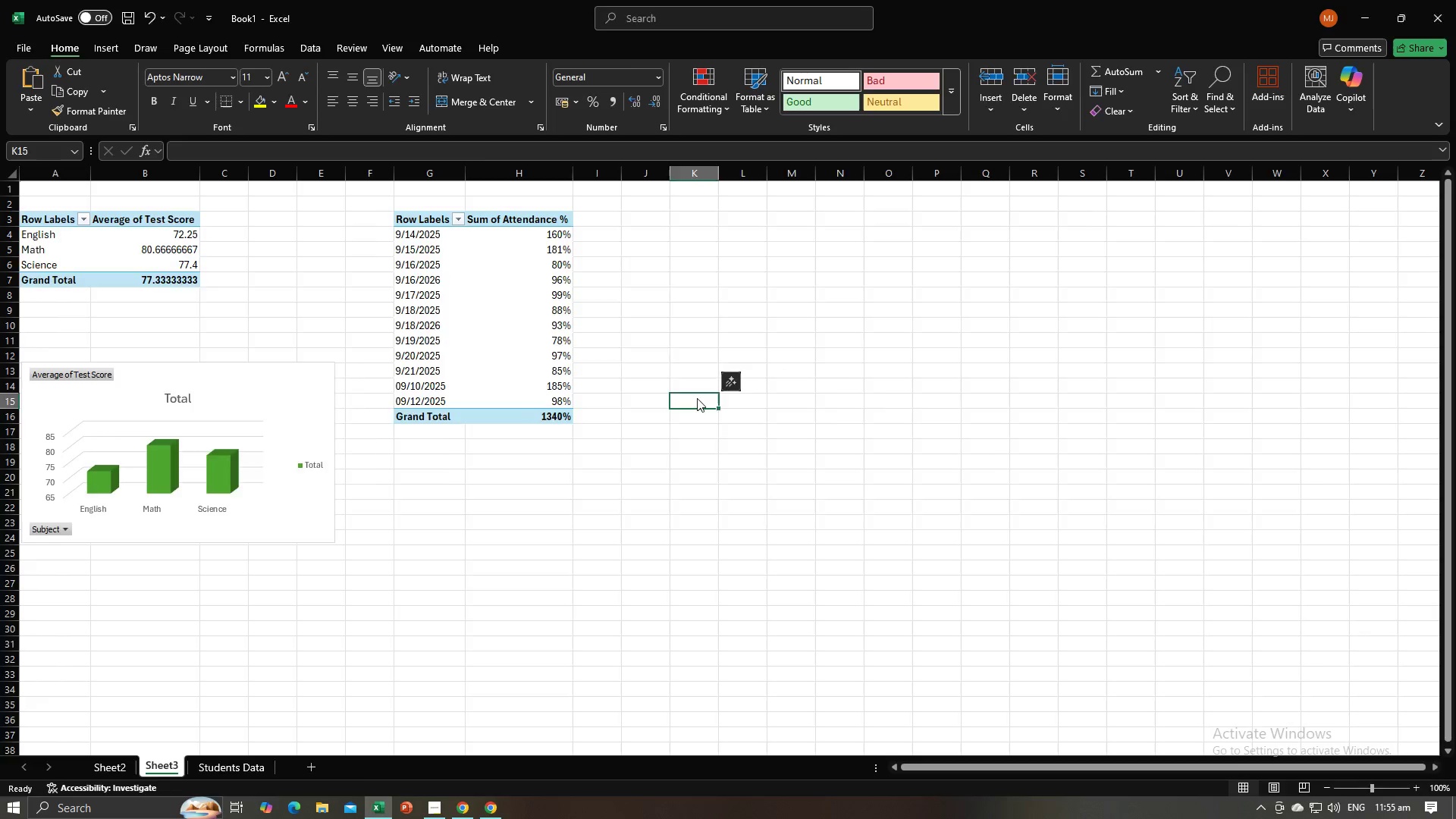 
key(Alt+Tab)
 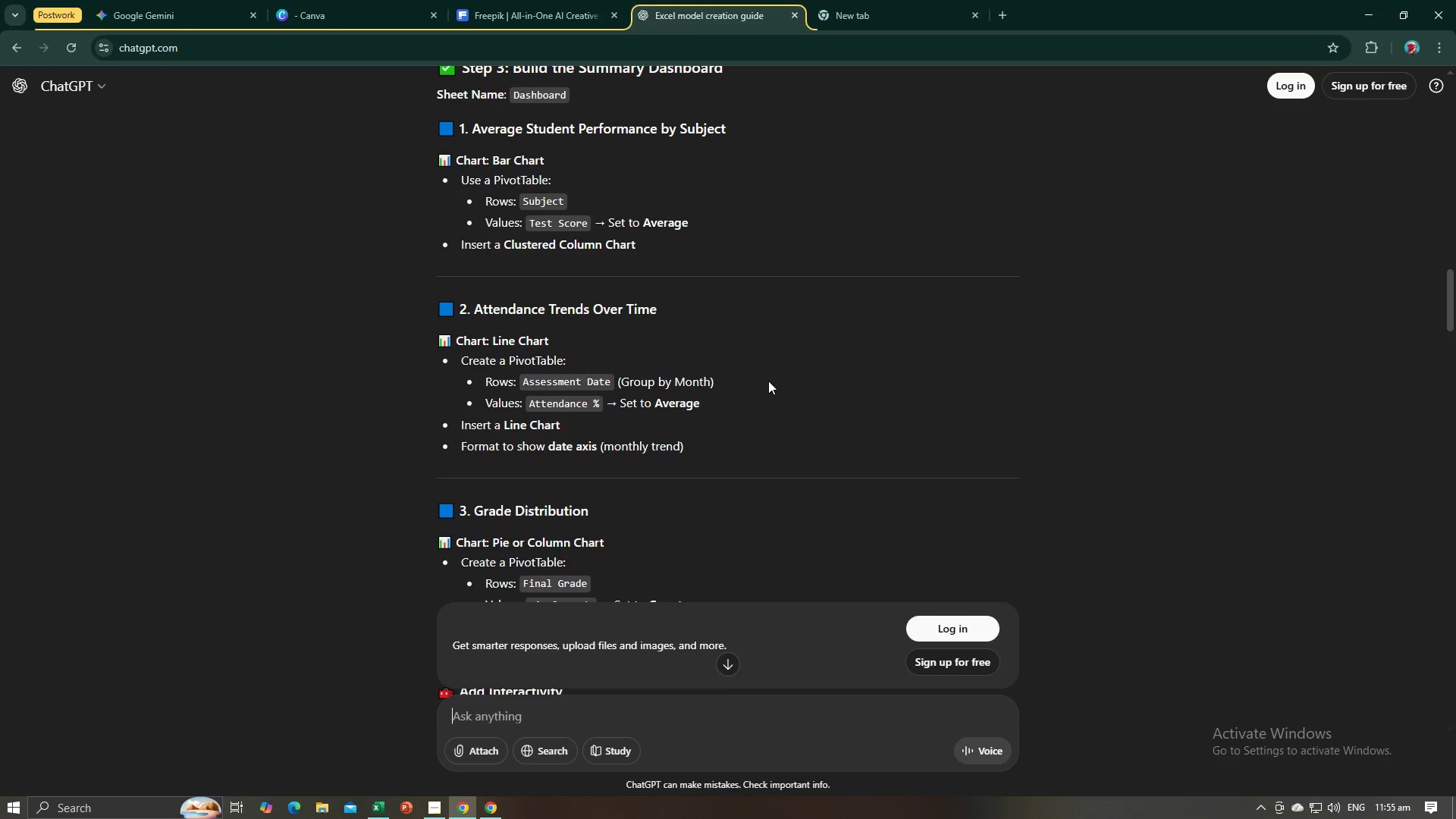 
key(Alt+AltLeft)
 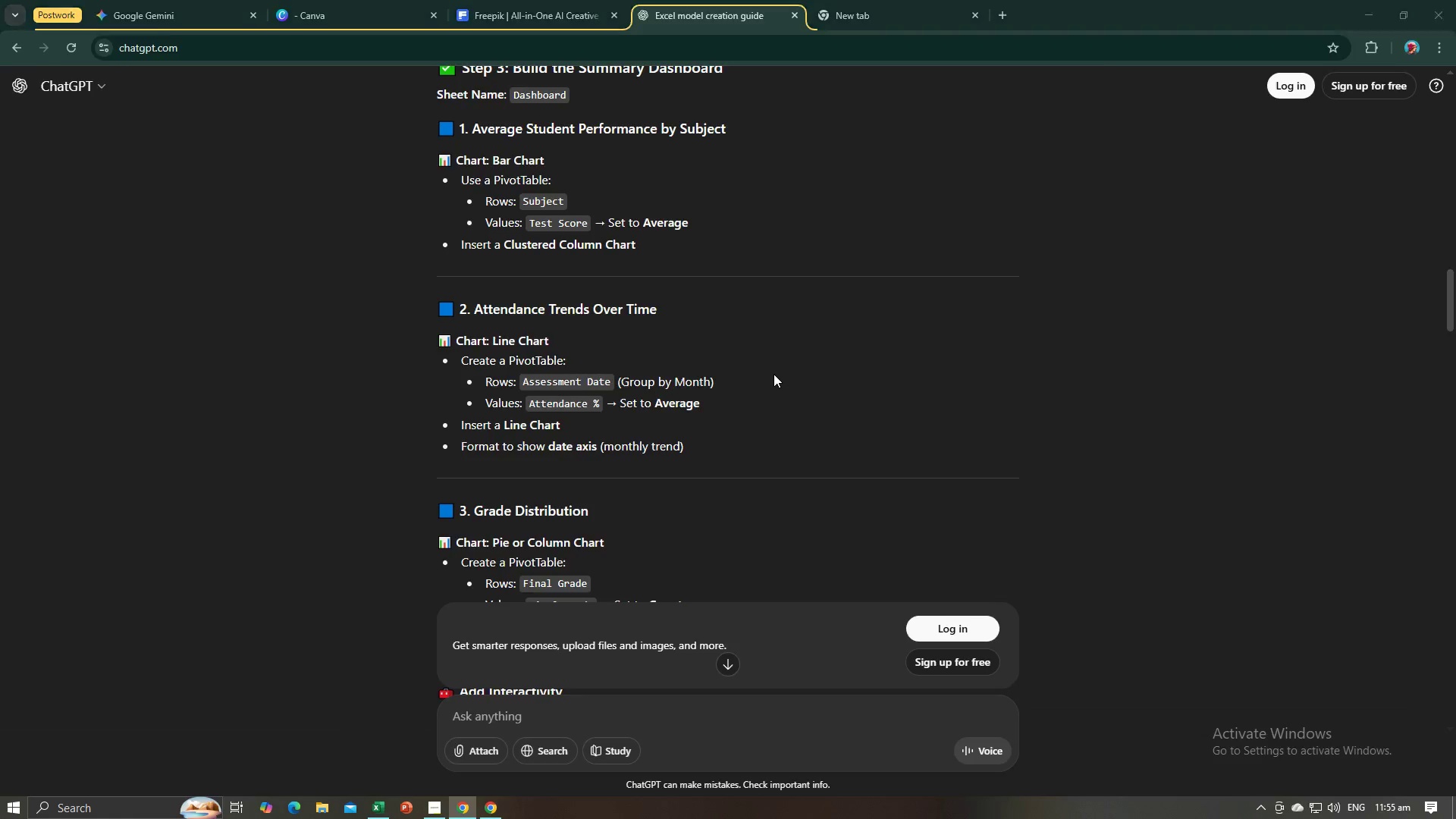 
key(Alt+Tab)
 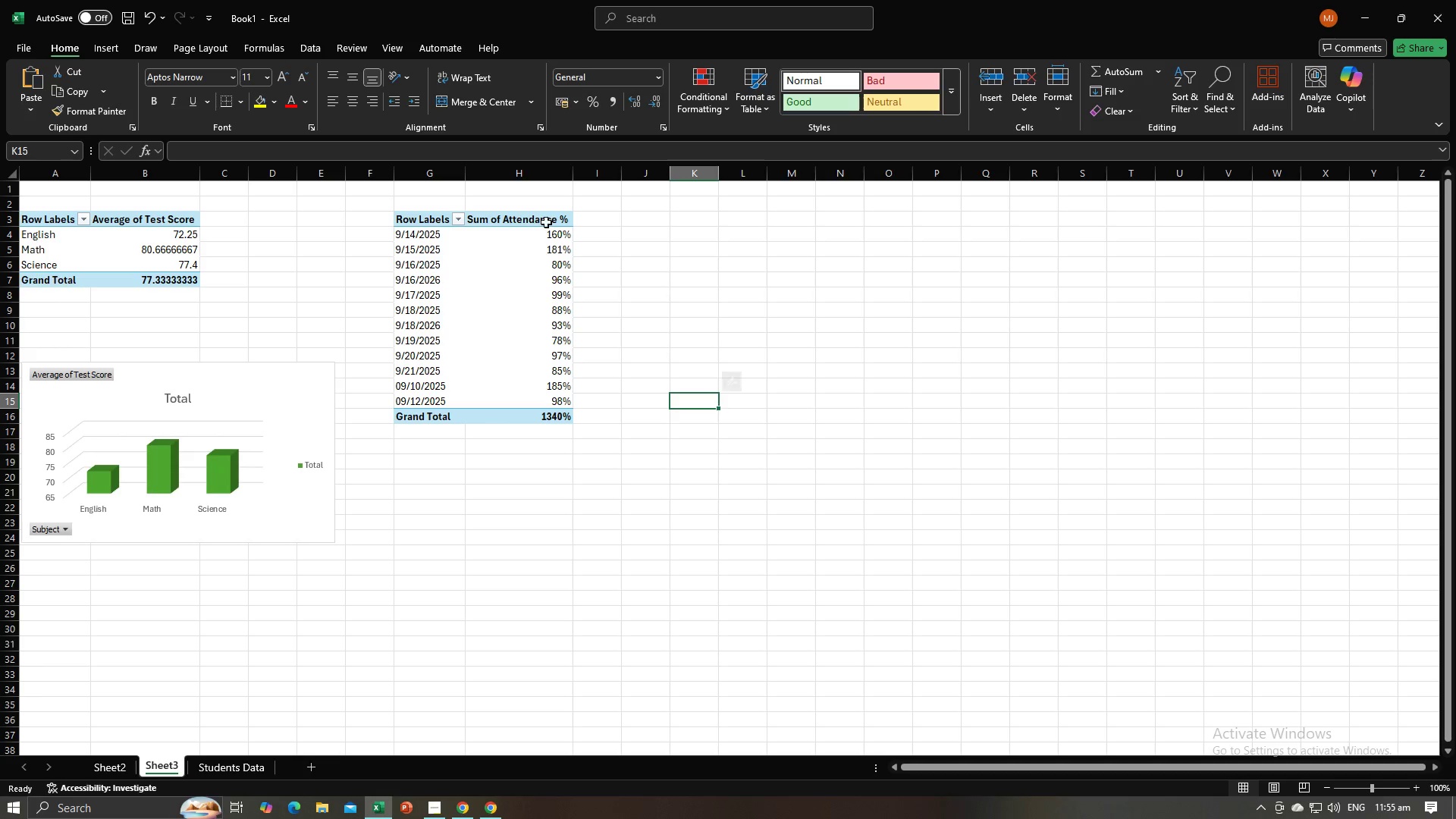 
left_click([546, 222])
 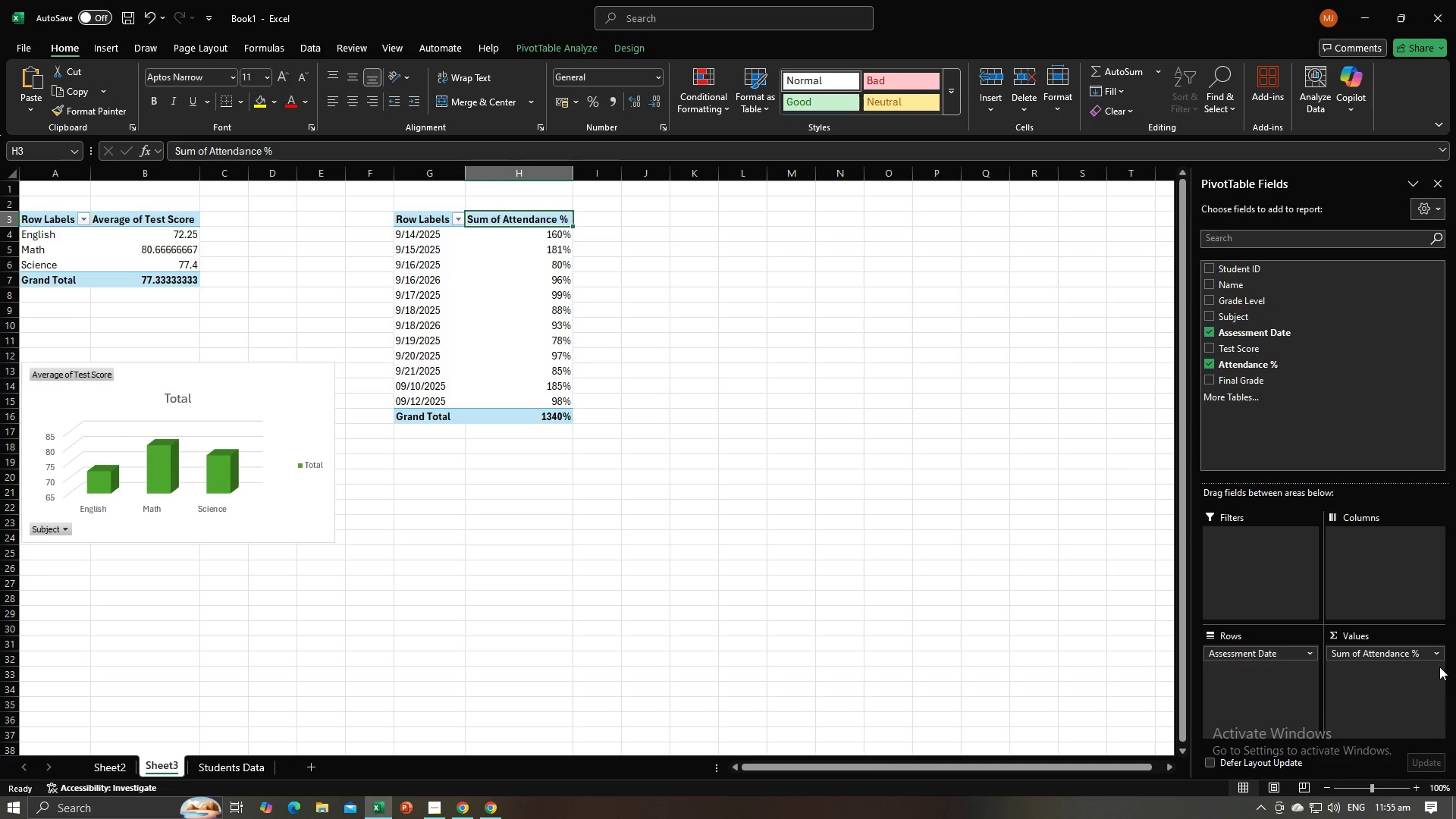 
left_click([1436, 654])
 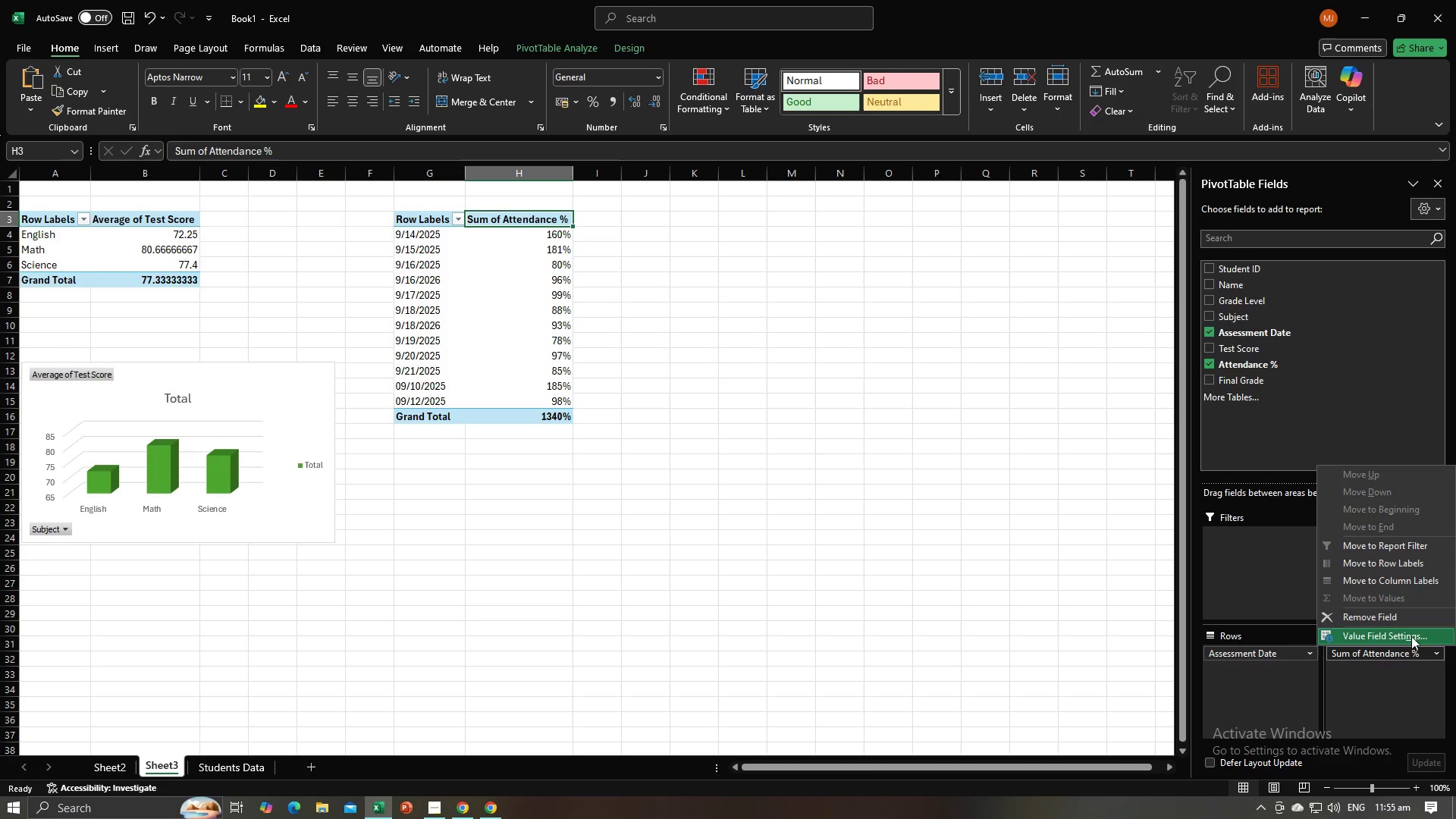 
left_click([1411, 636])
 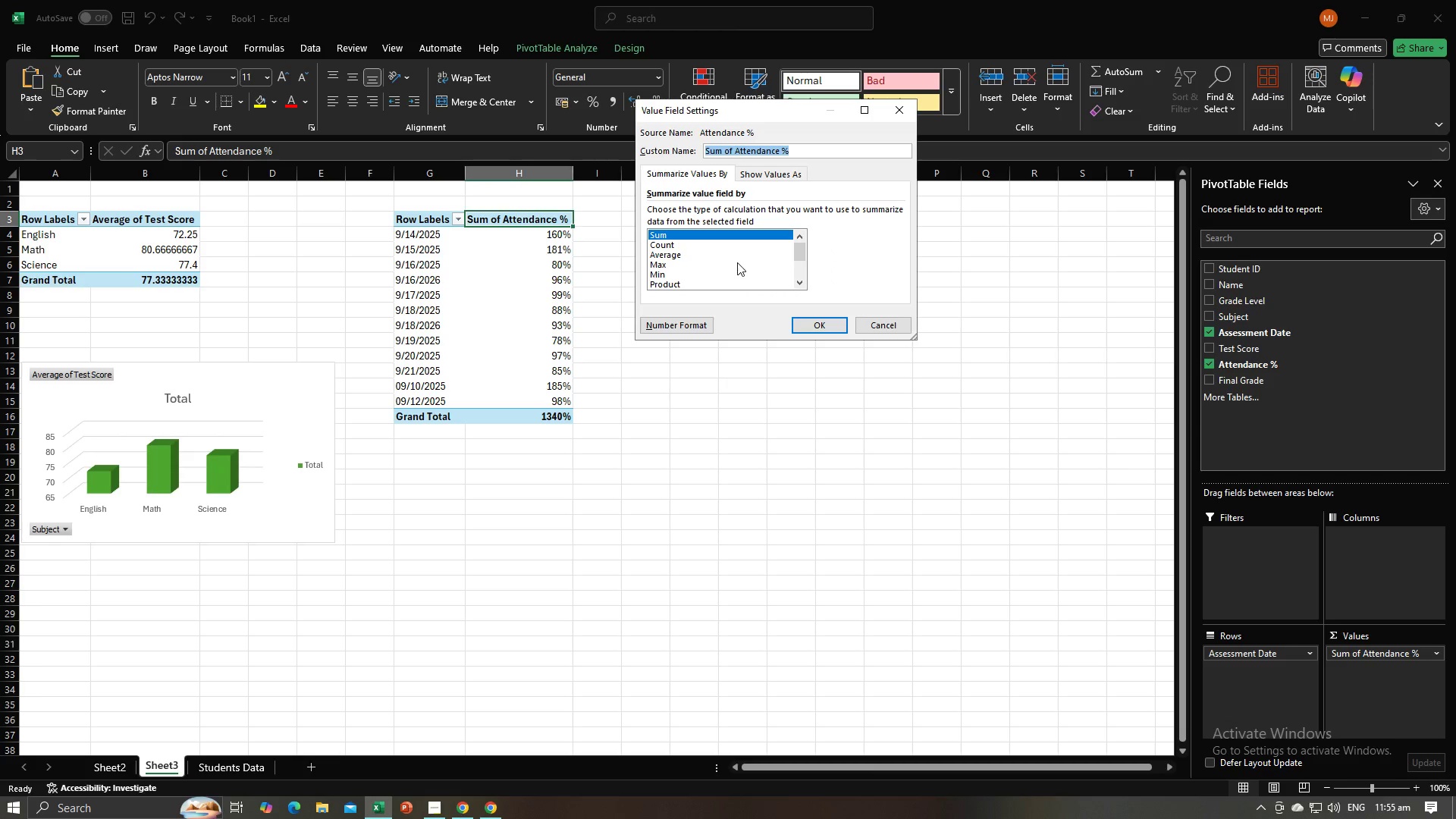 
left_click([734, 258])
 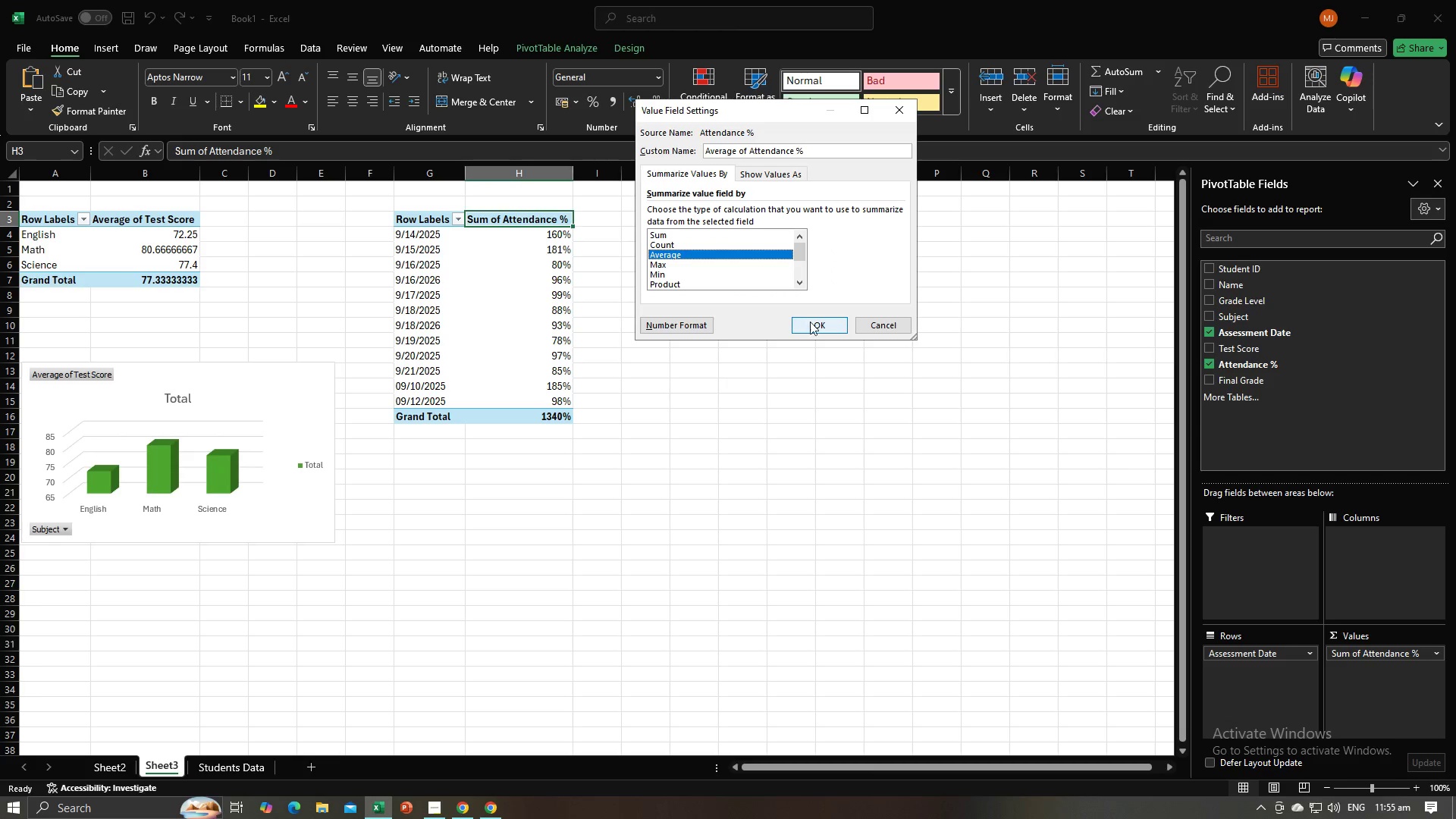 
left_click([810, 322])
 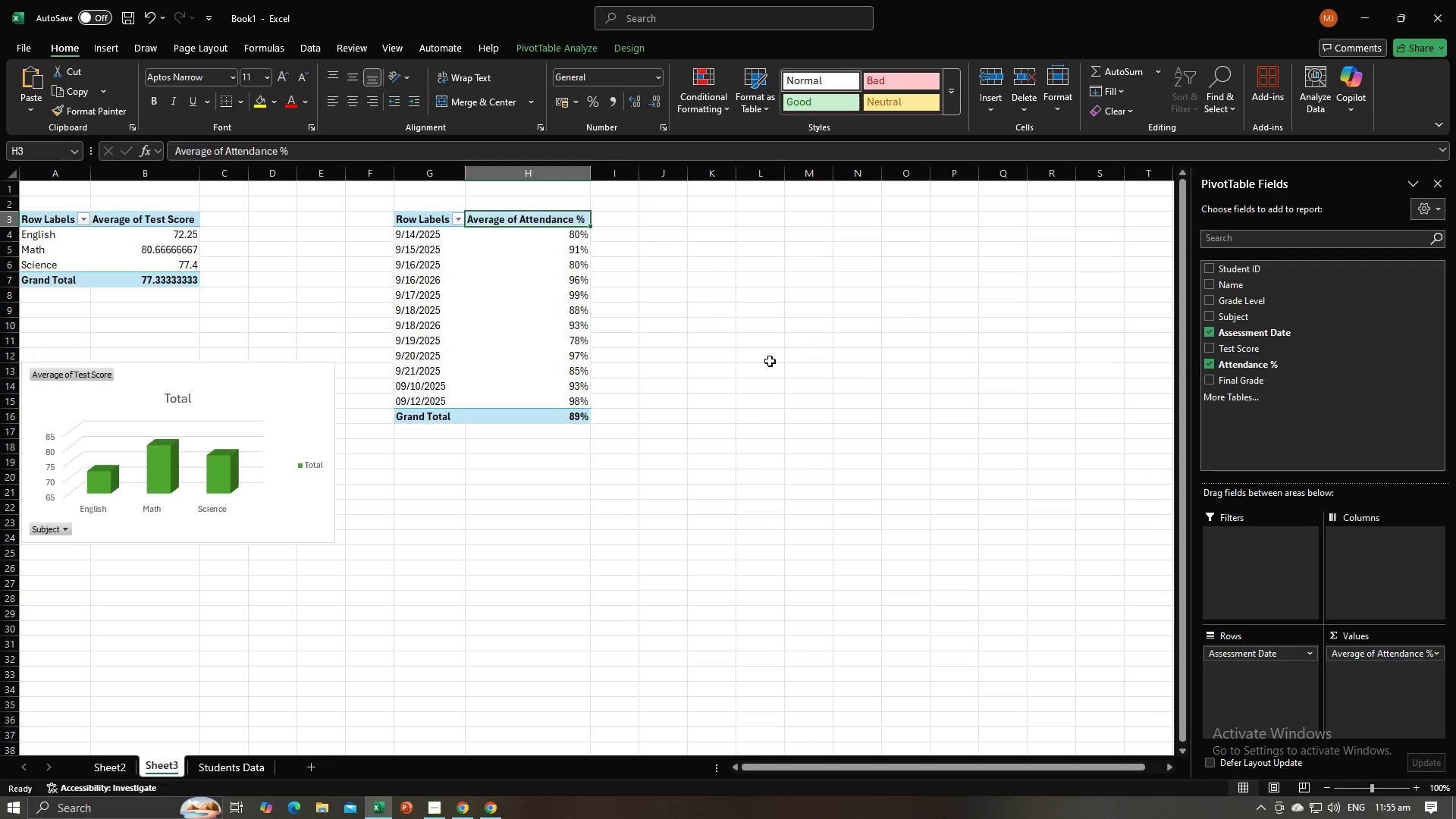 
left_click([770, 361])
 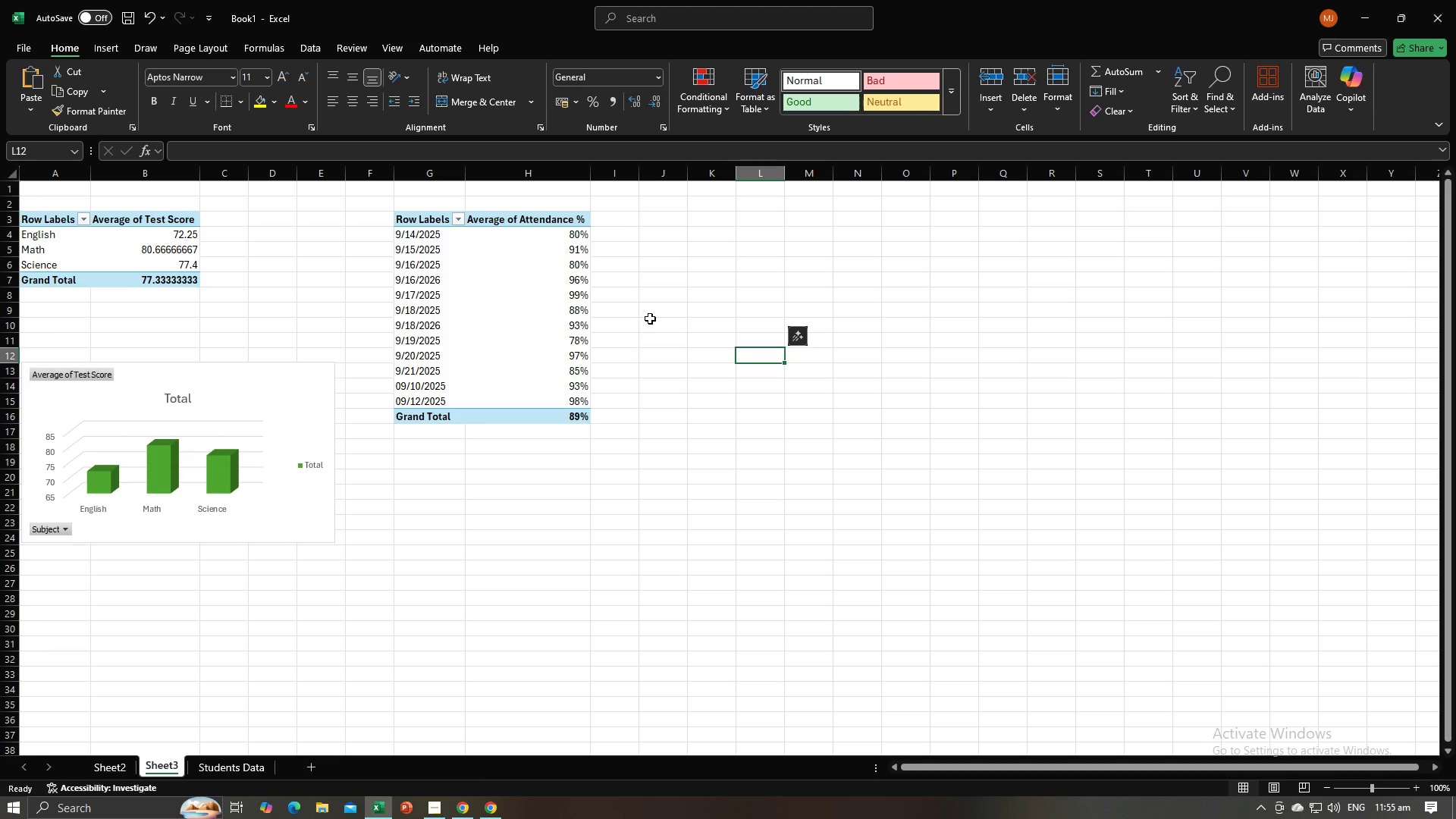 
key(Alt+AltLeft)
 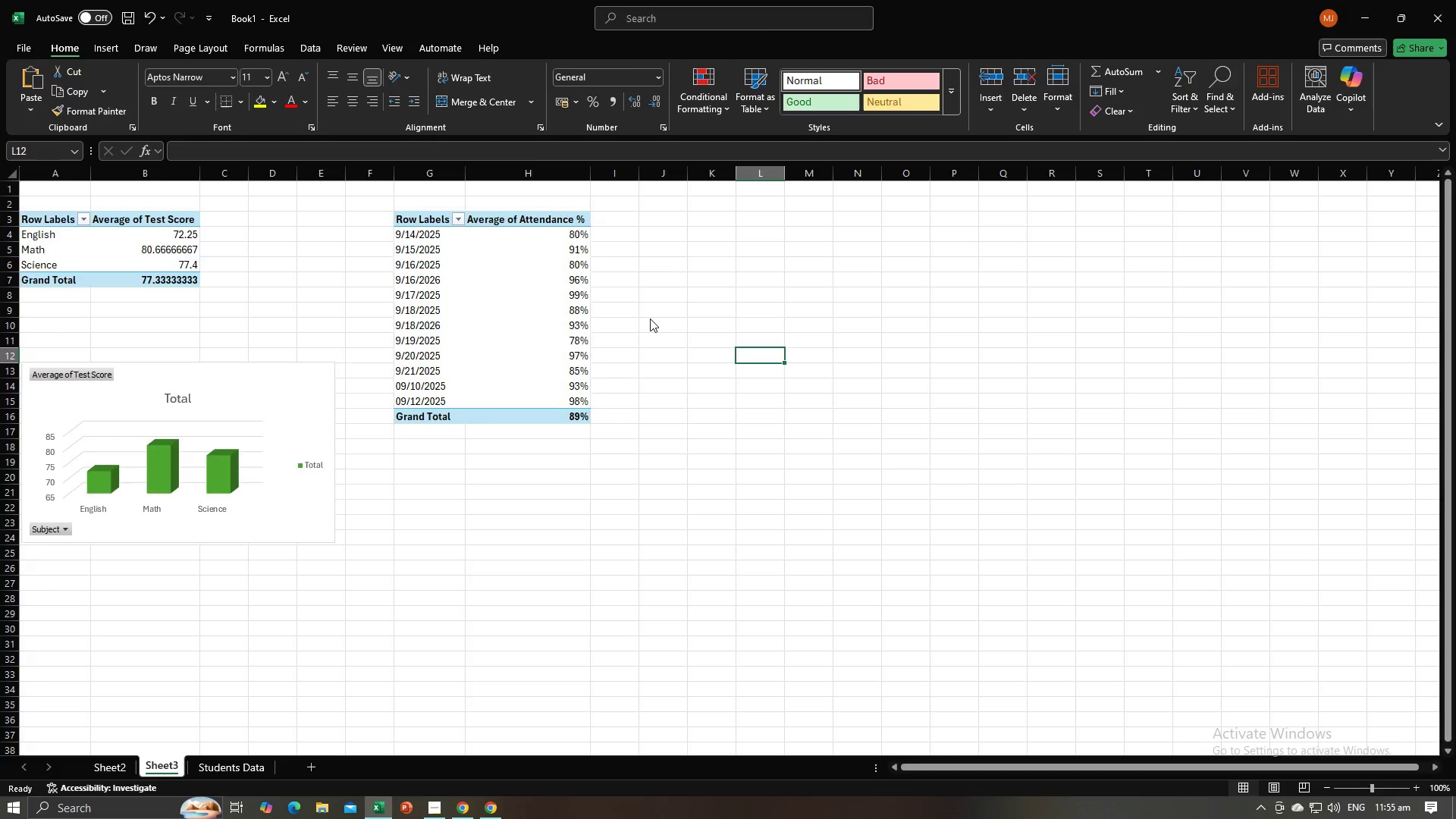 
key(Alt+Tab)
 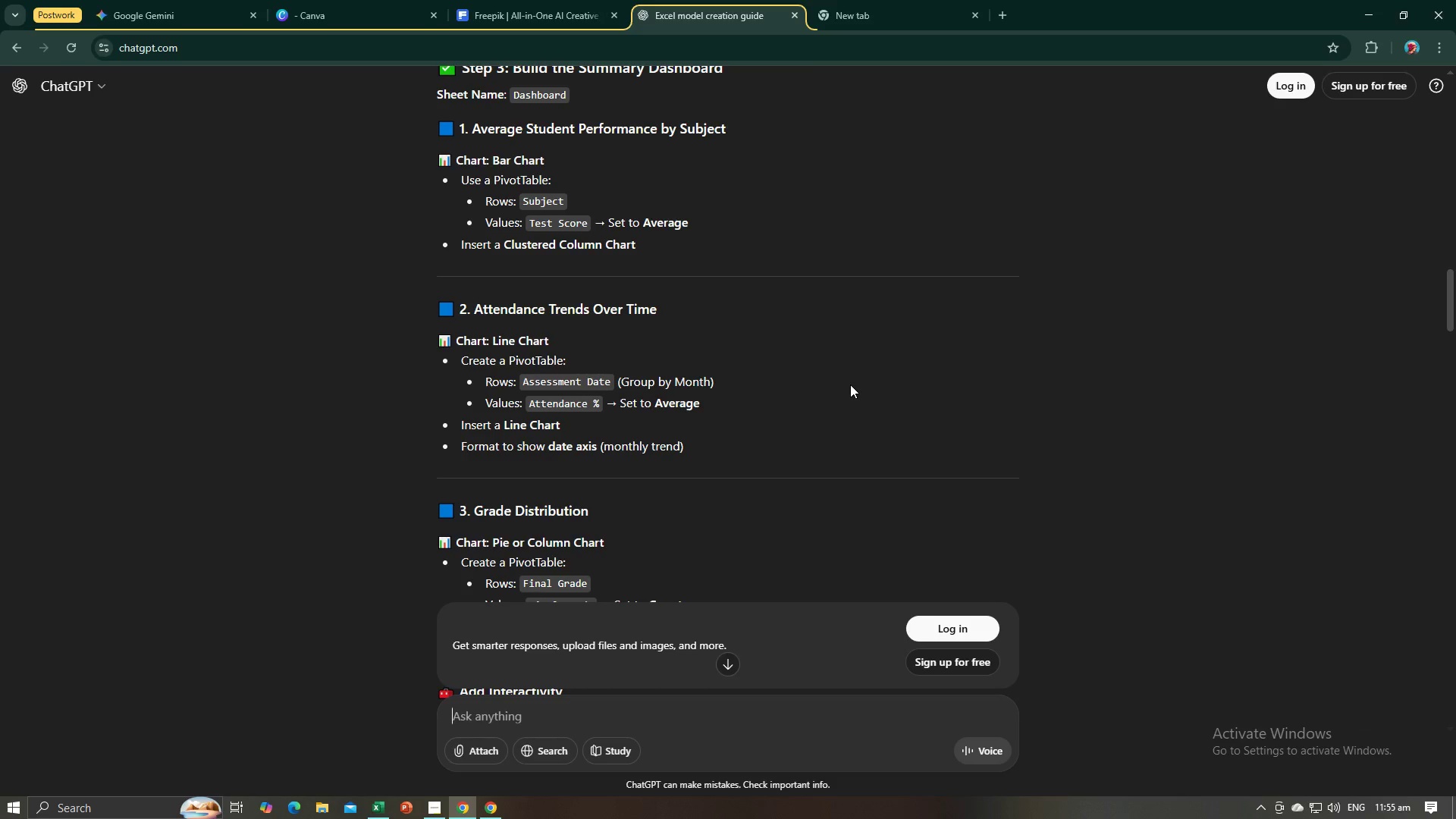 
scroll: coordinate [850, 384], scroll_direction: down, amount: 1.0
 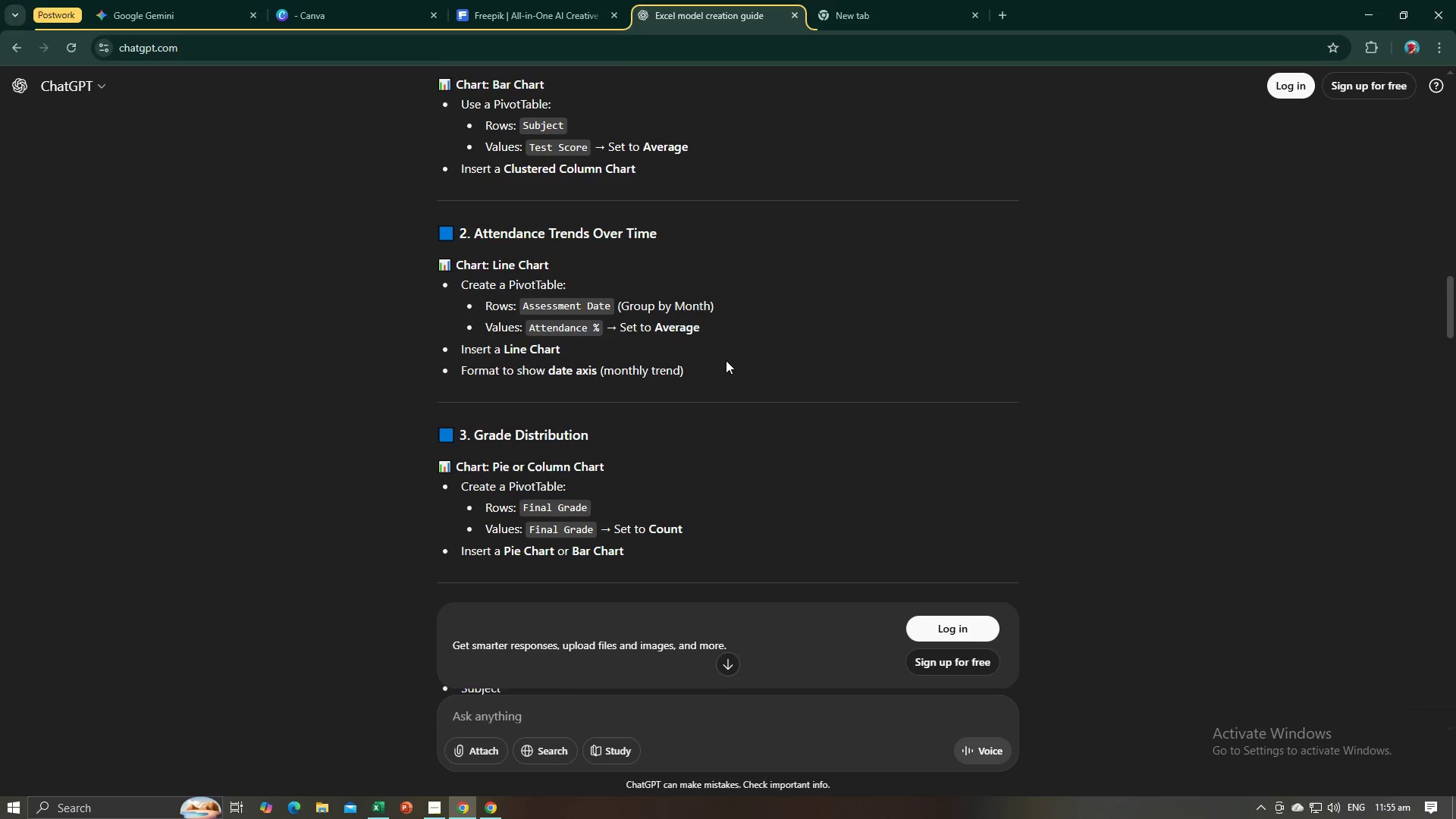 
key(Alt+AltLeft)
 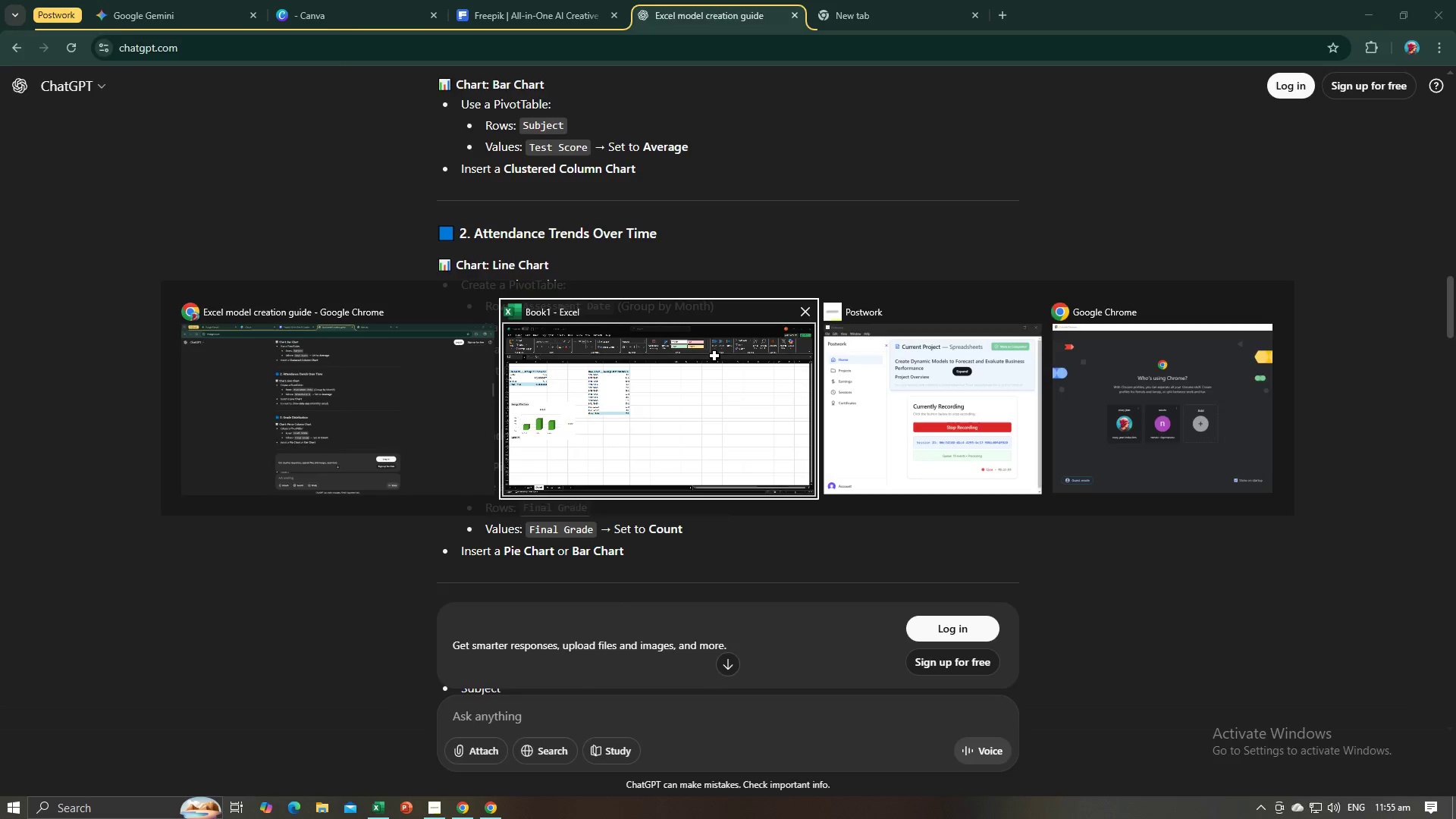 
key(Alt+Tab)
 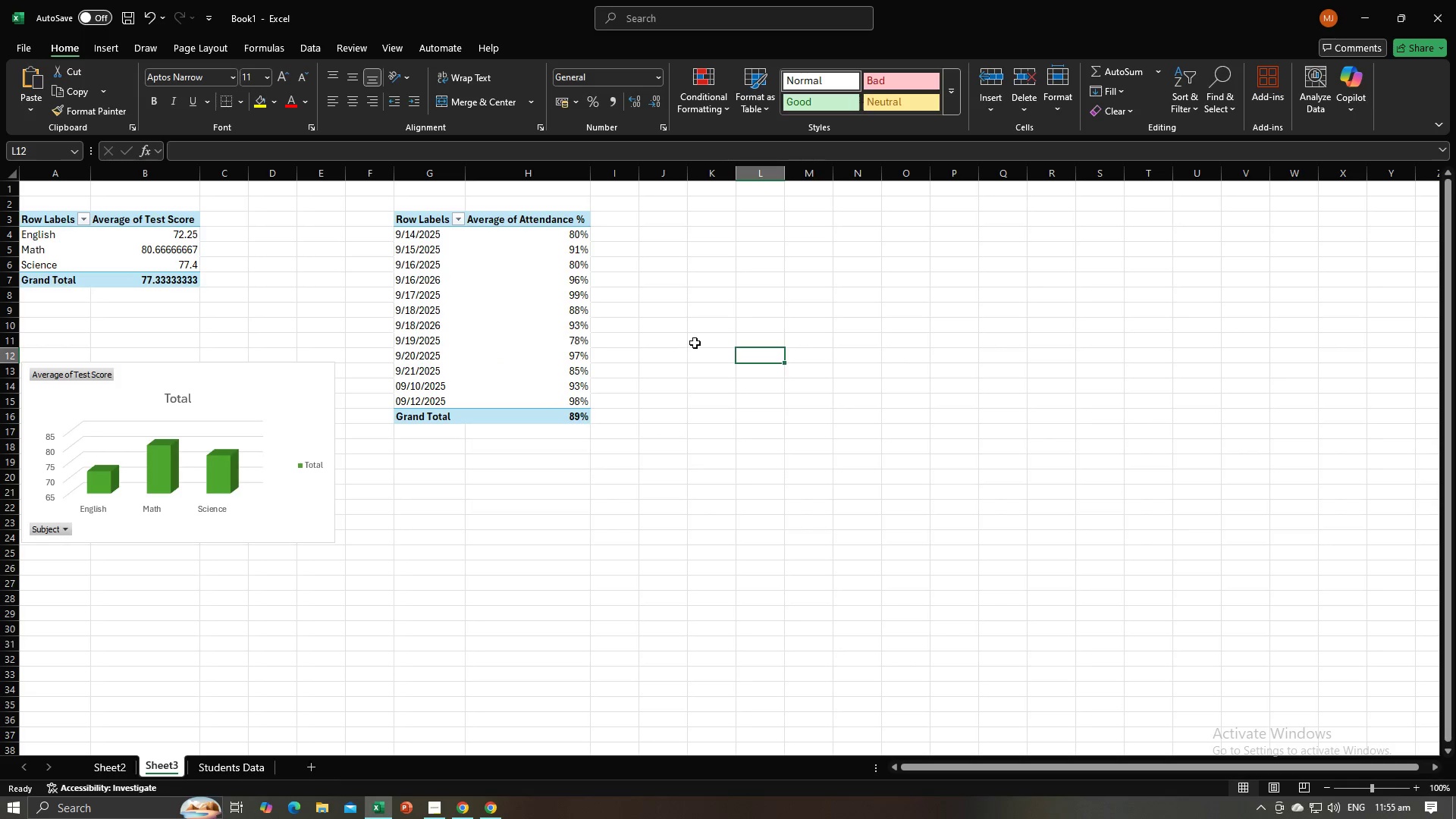 
key(Alt+AltLeft)
 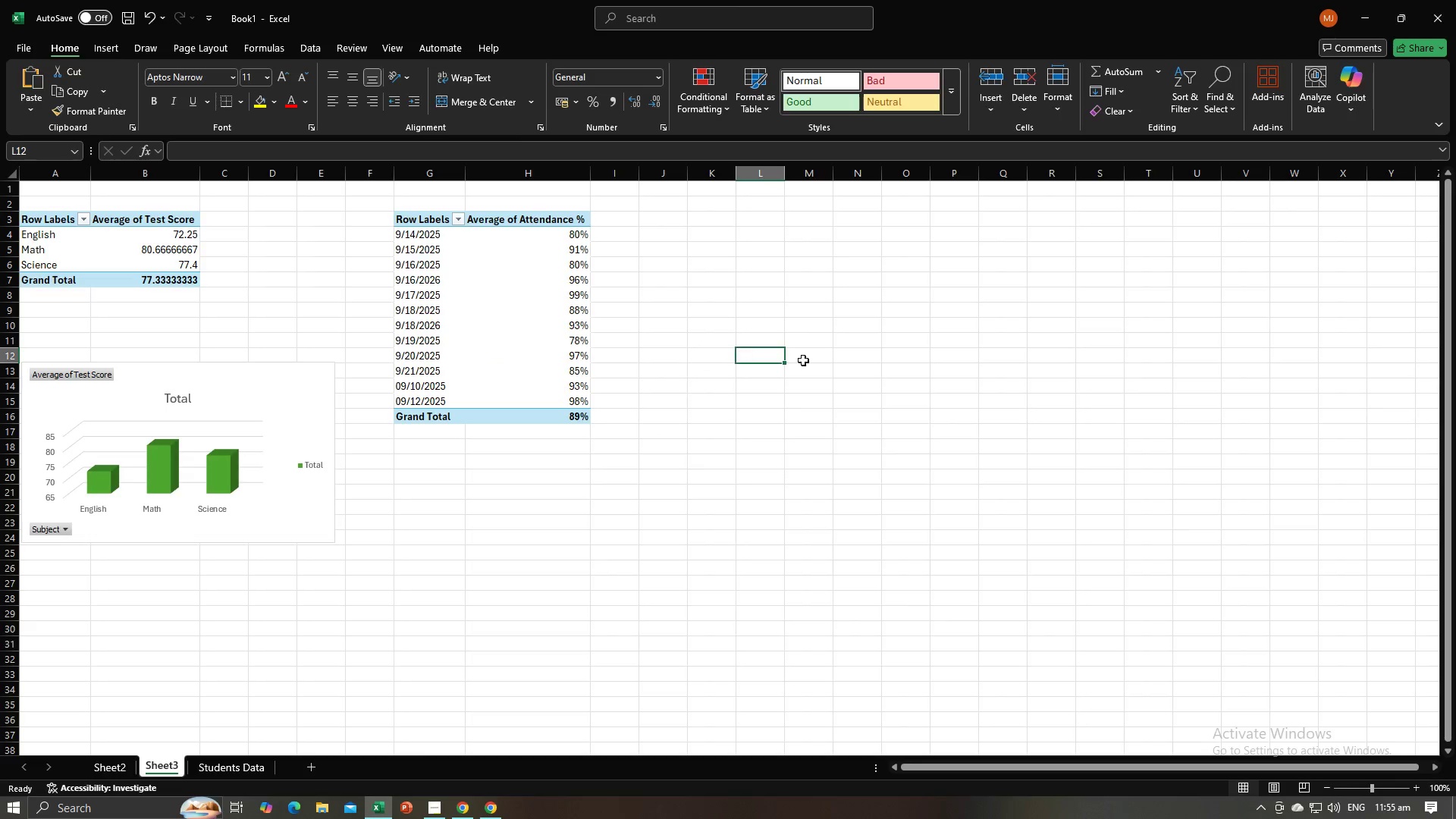 
key(Alt+Tab)
 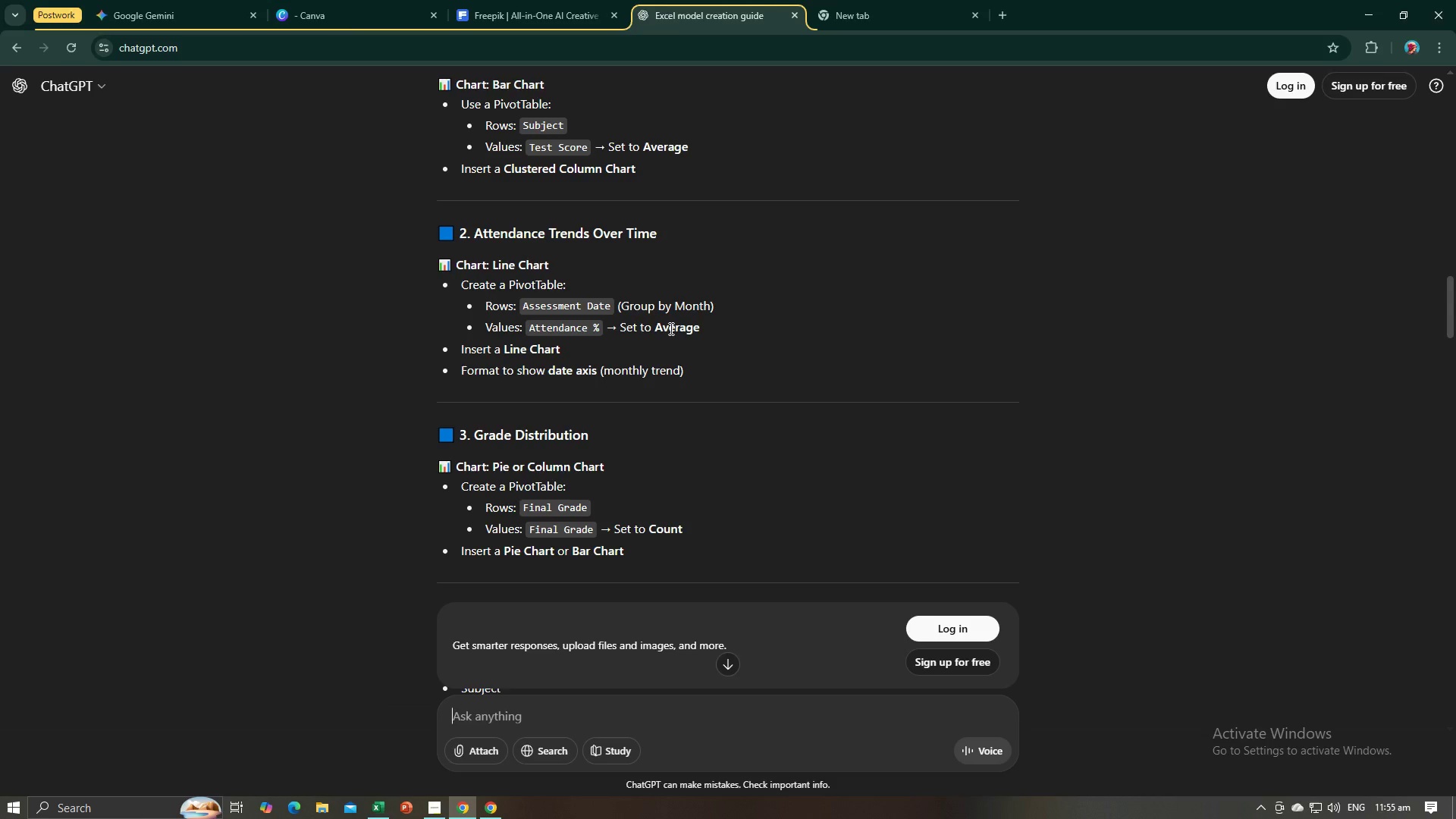 
key(Alt+AltLeft)
 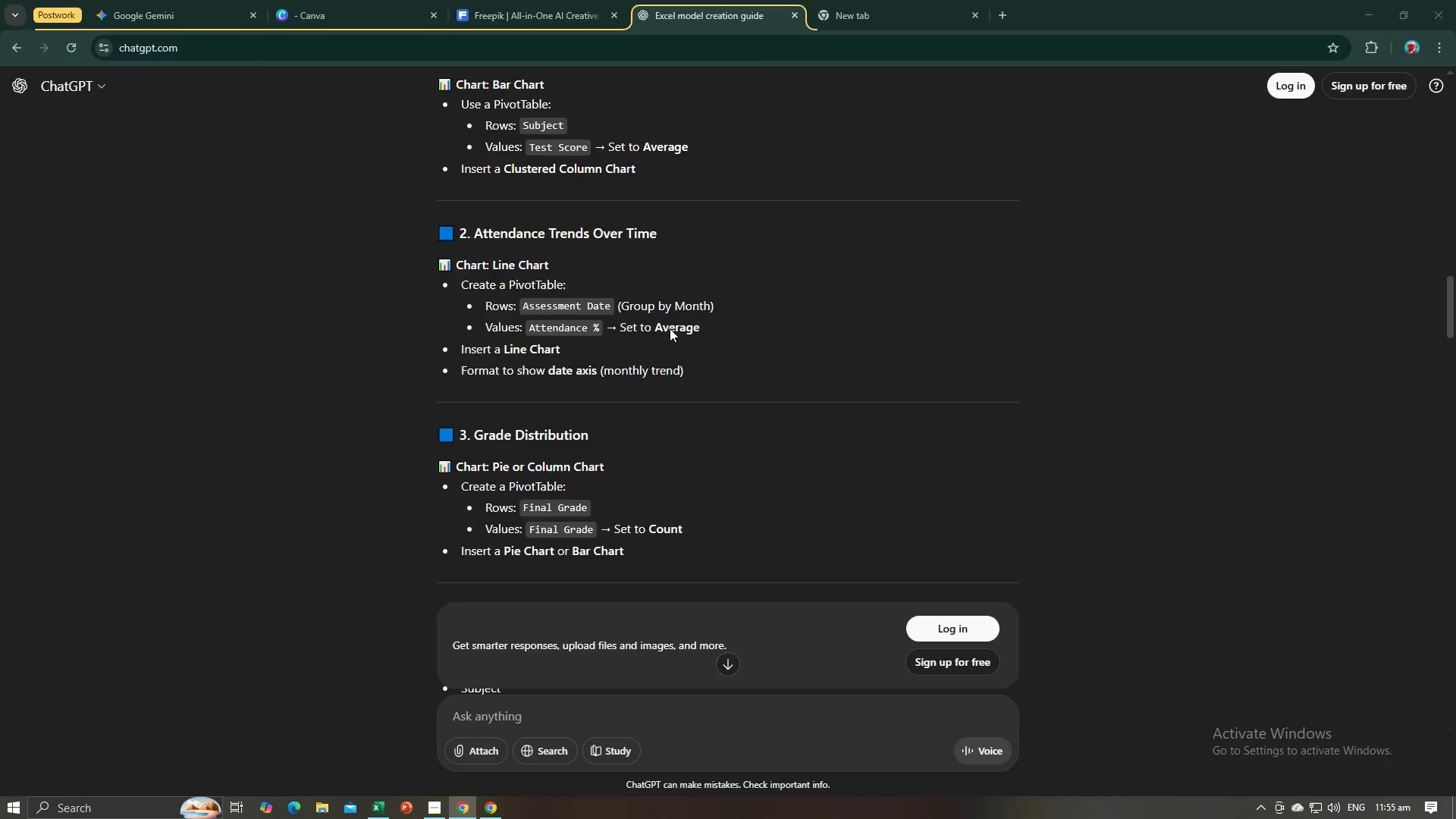 
key(Alt+Tab)
 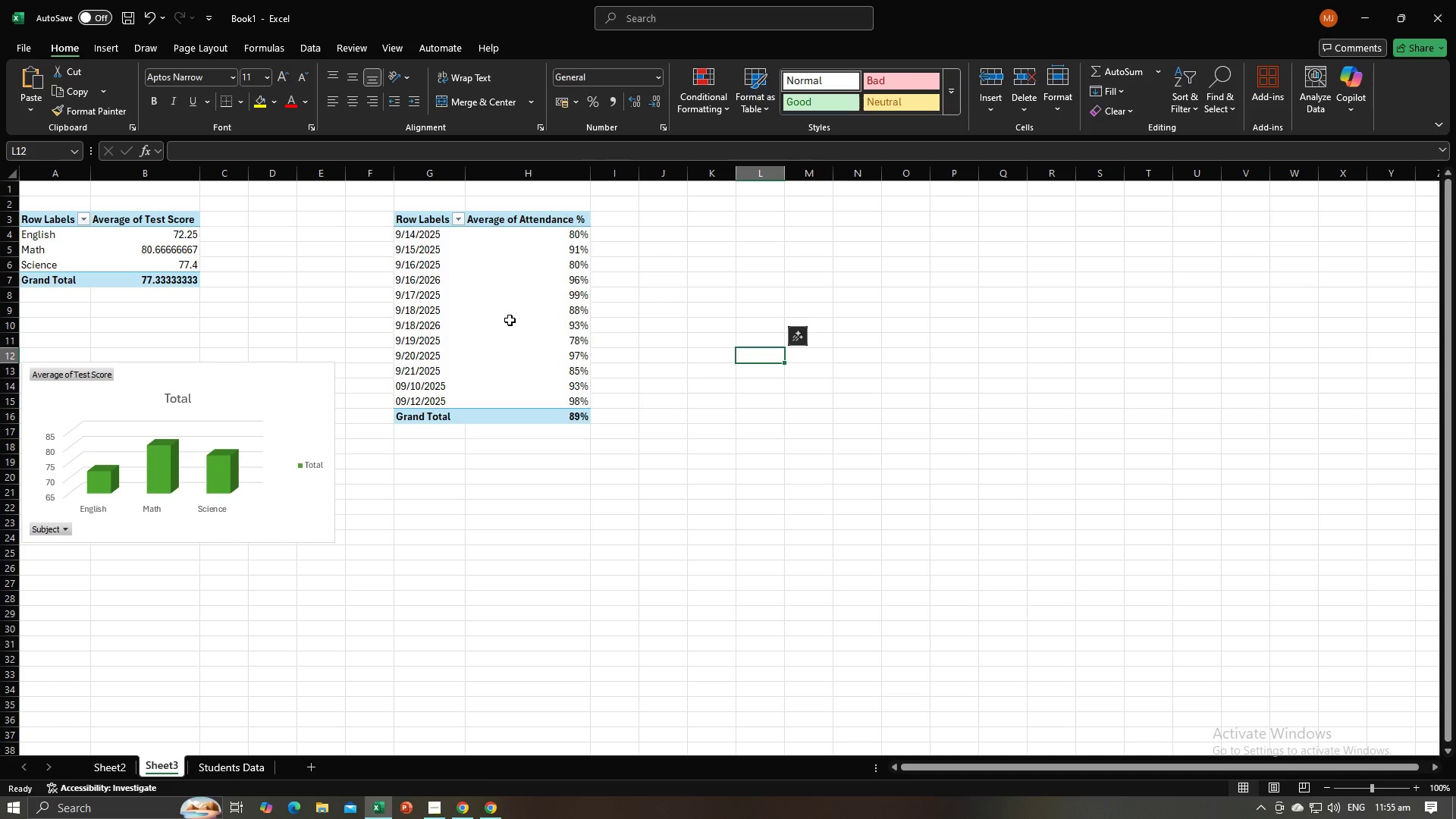 
left_click([510, 320])
 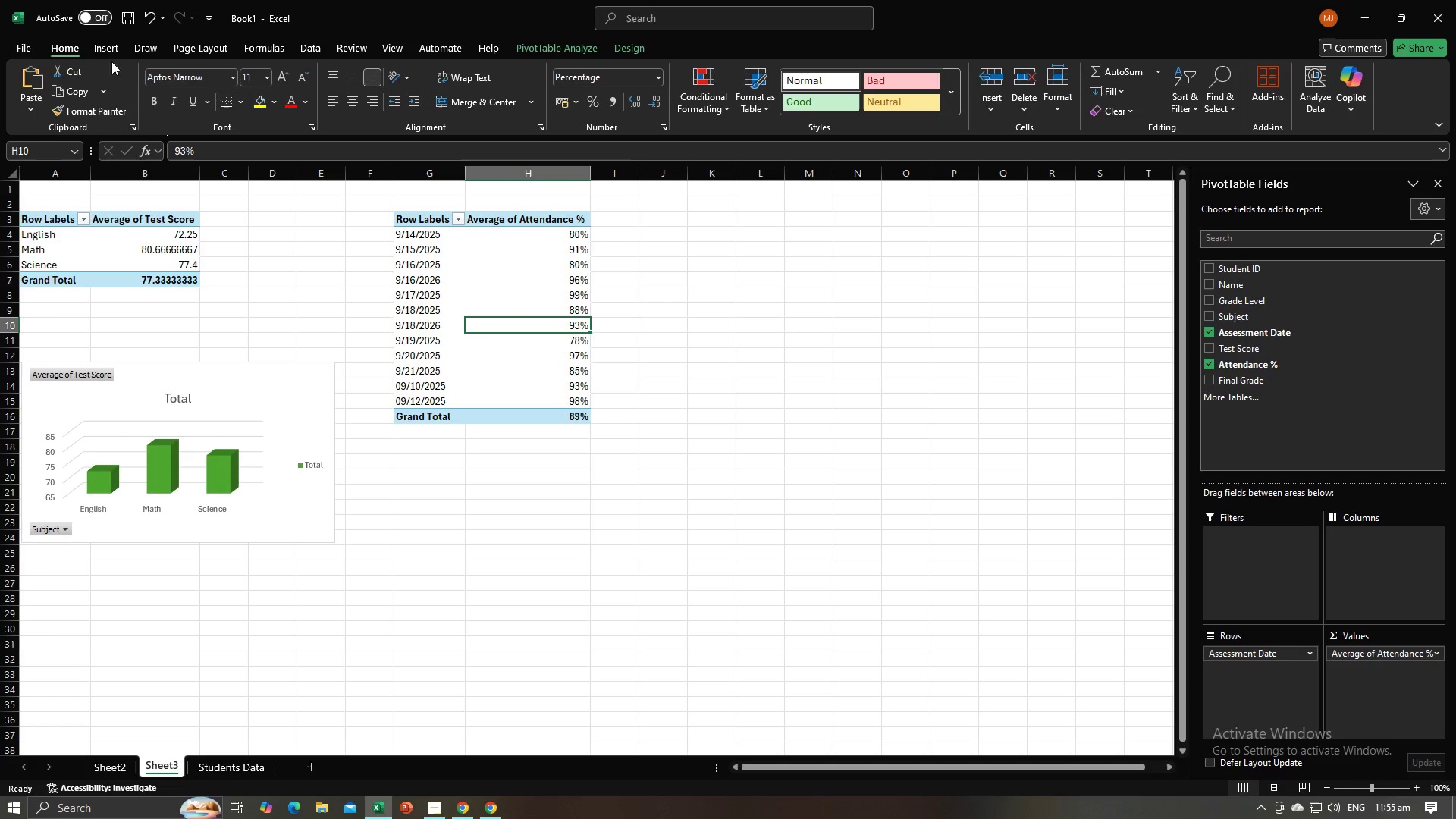 
left_click([105, 50])
 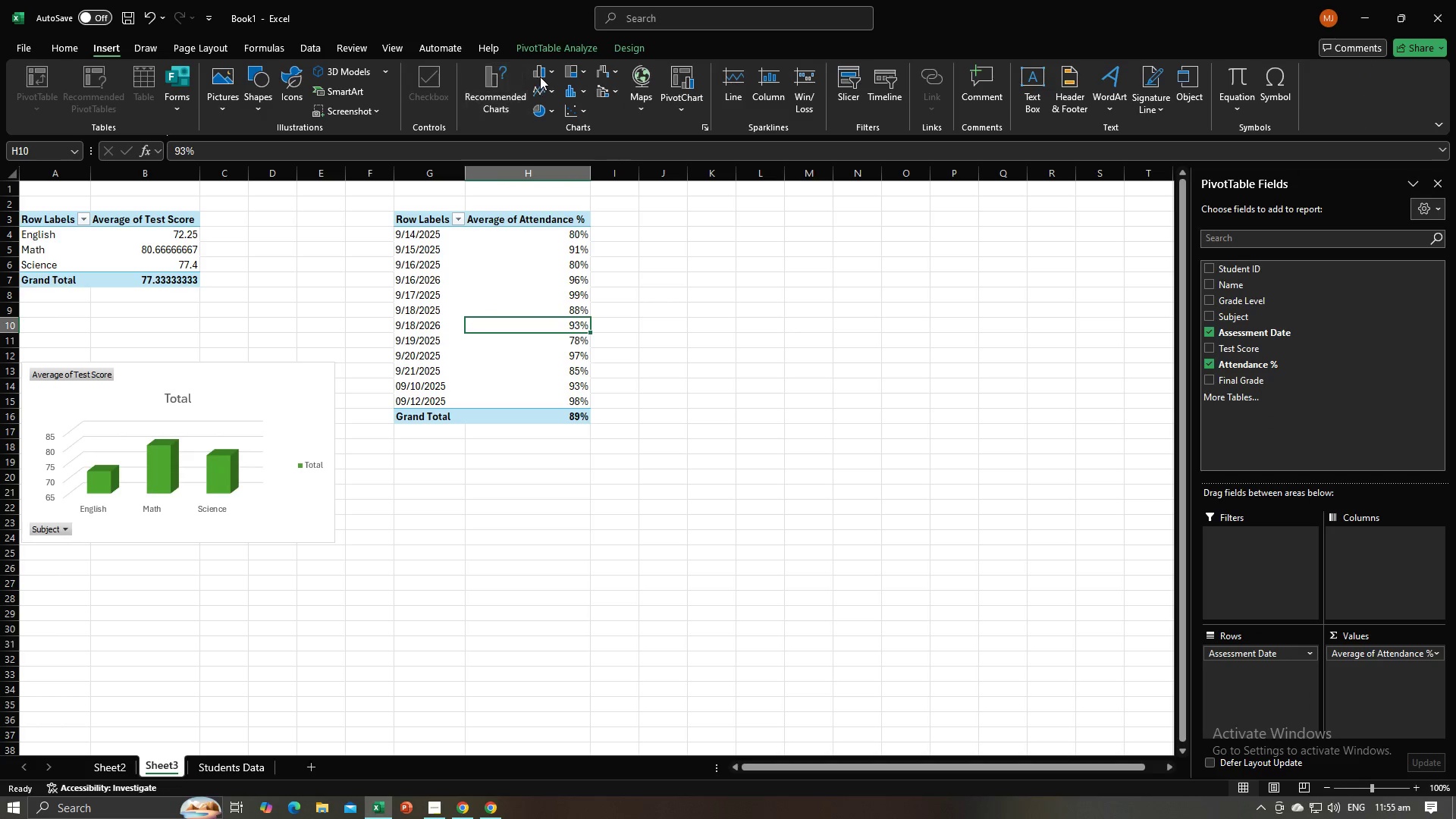 
left_click([540, 86])
 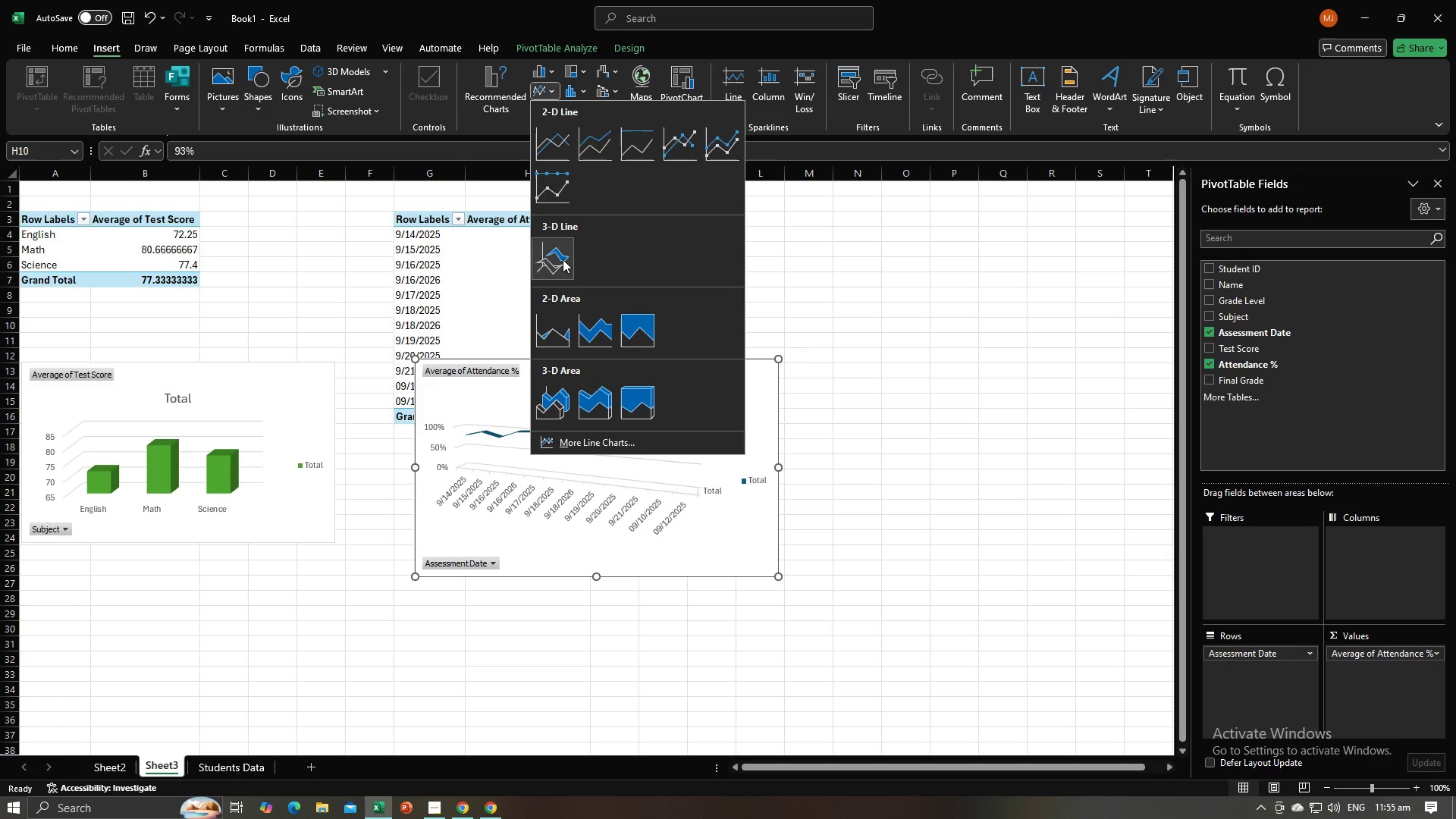 
left_click([563, 259])
 